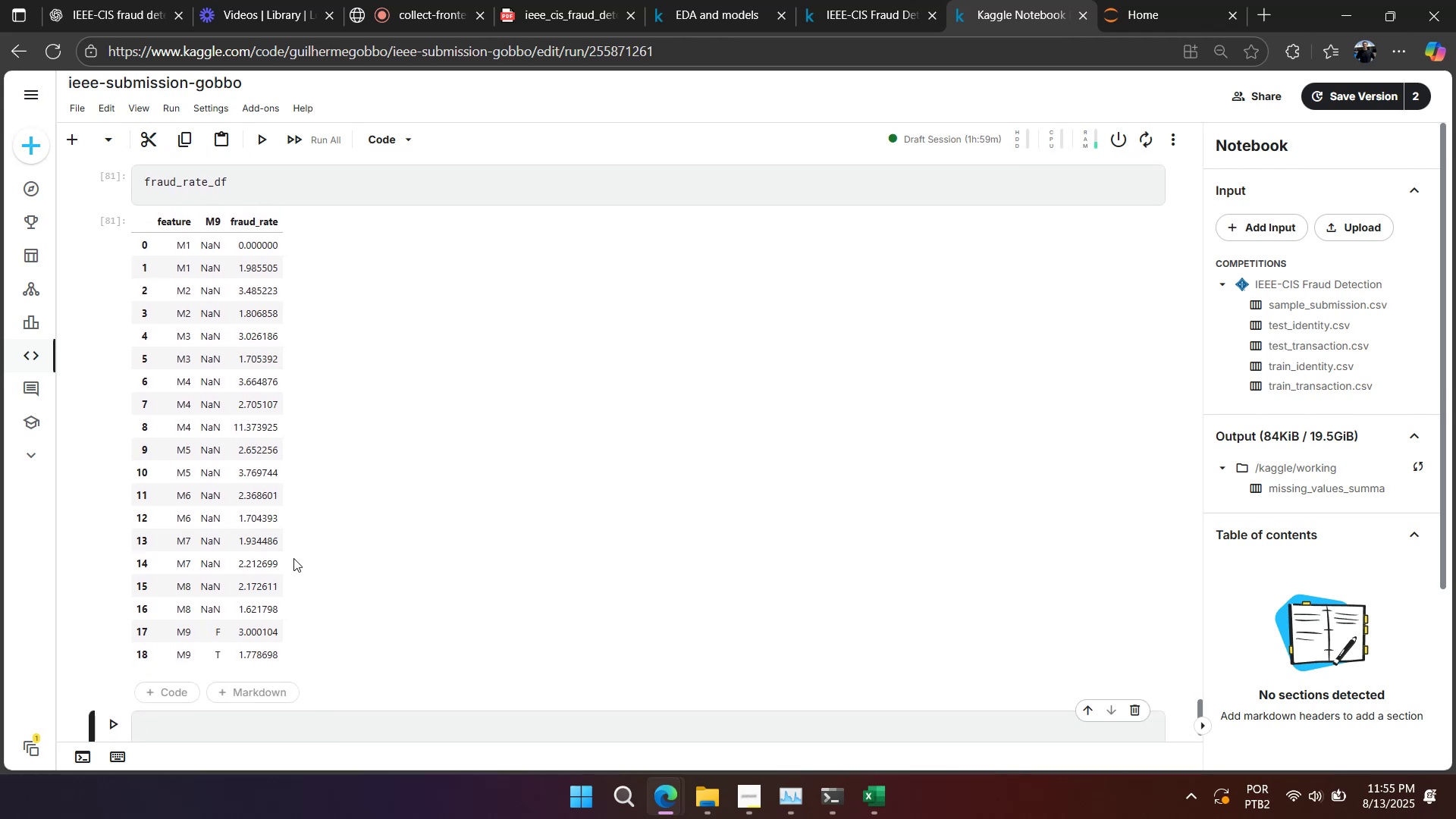 
scroll: coordinate [293, 558], scroll_direction: up, amount: 2.0
 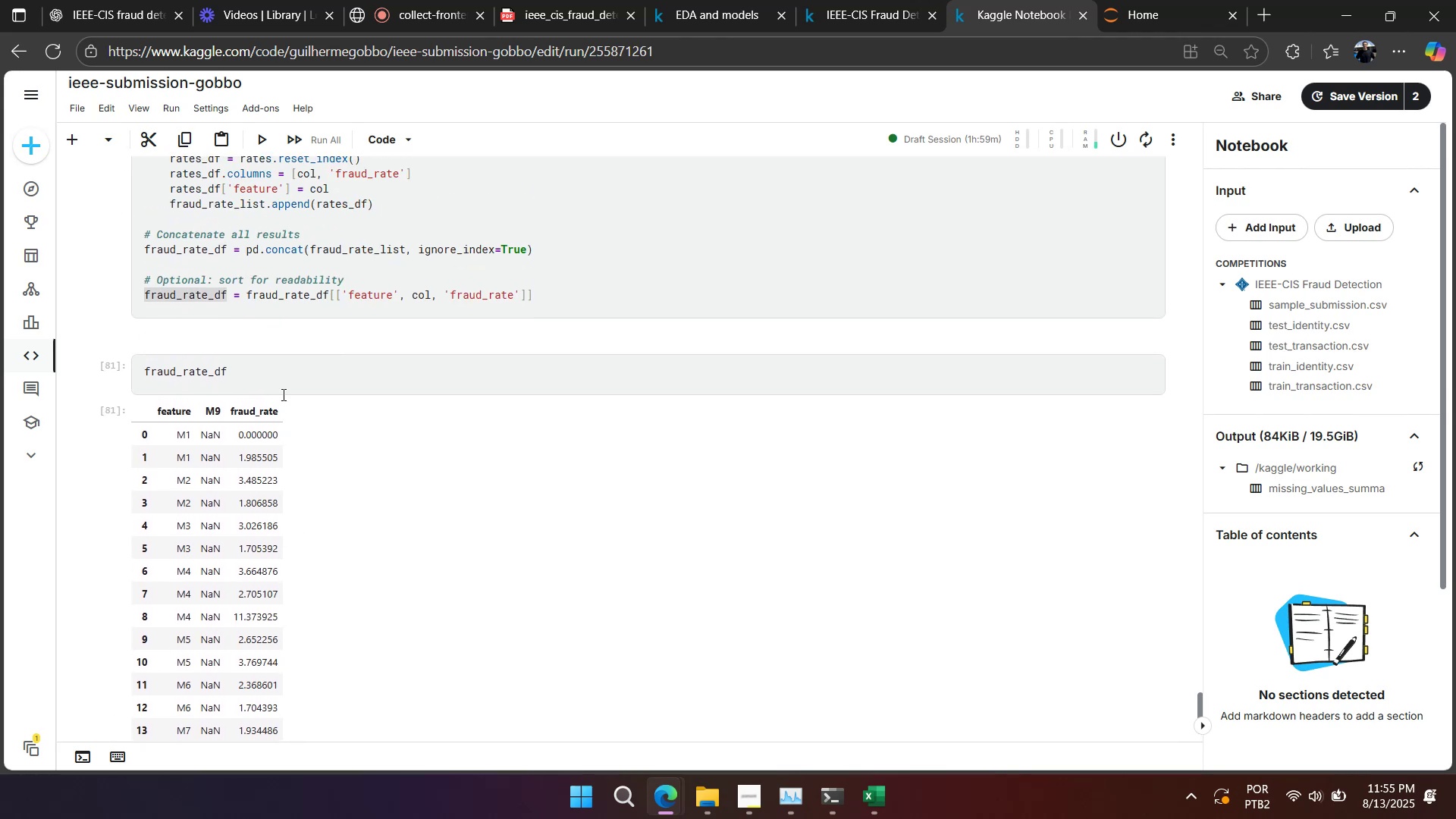 
left_click([280, 381])
 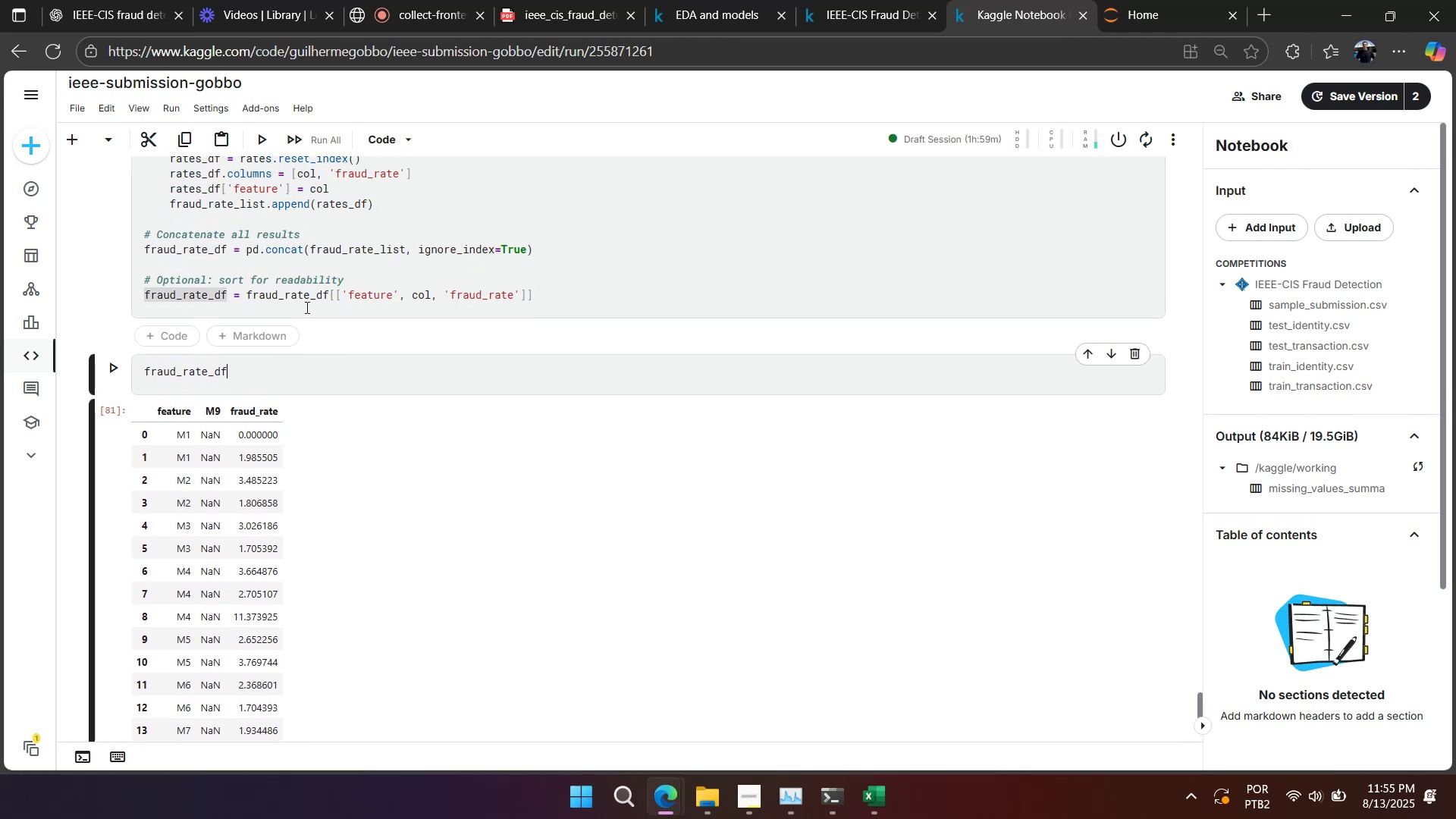 
left_click([315, 279])
 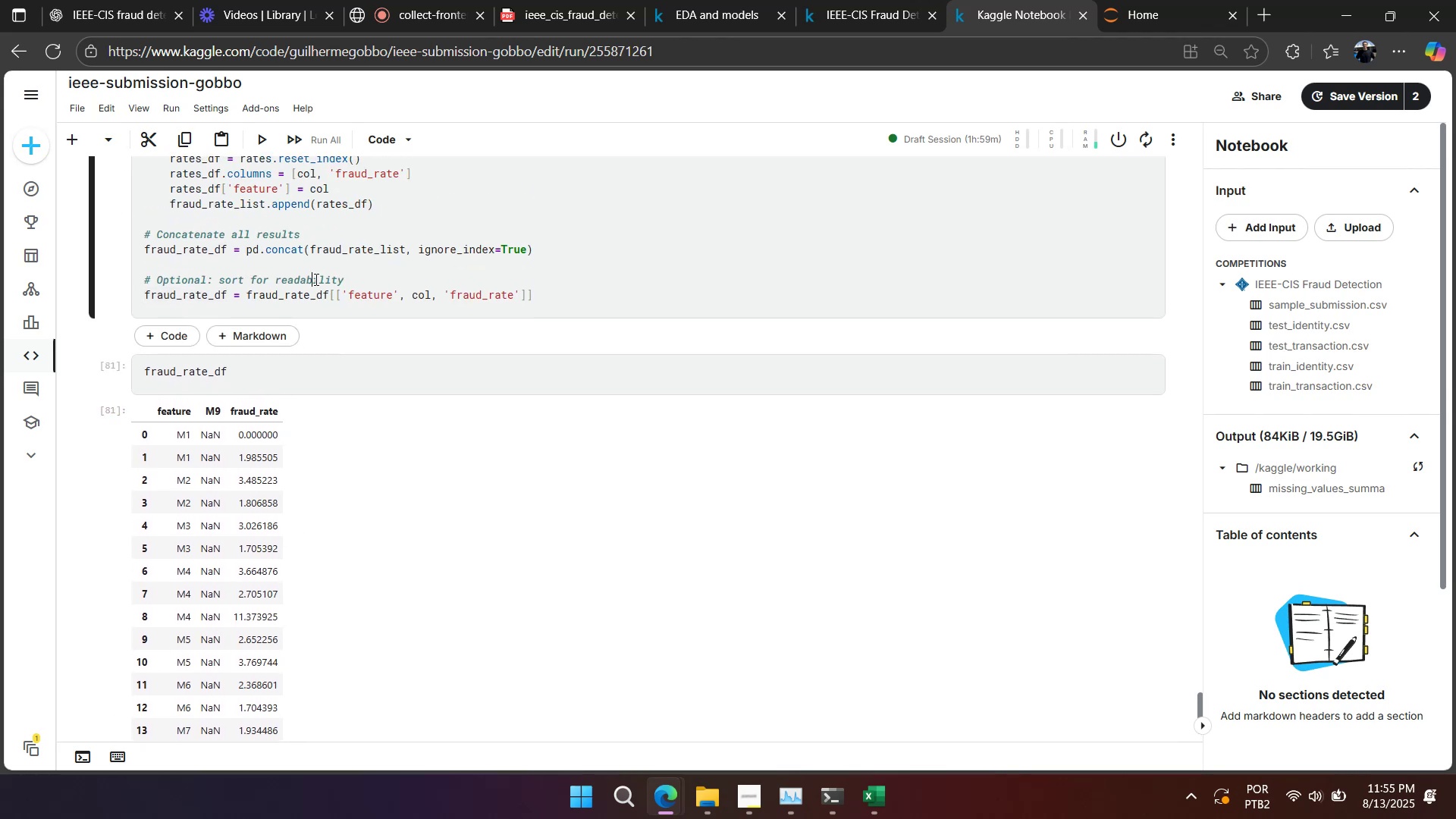 
key(Control+Z)
 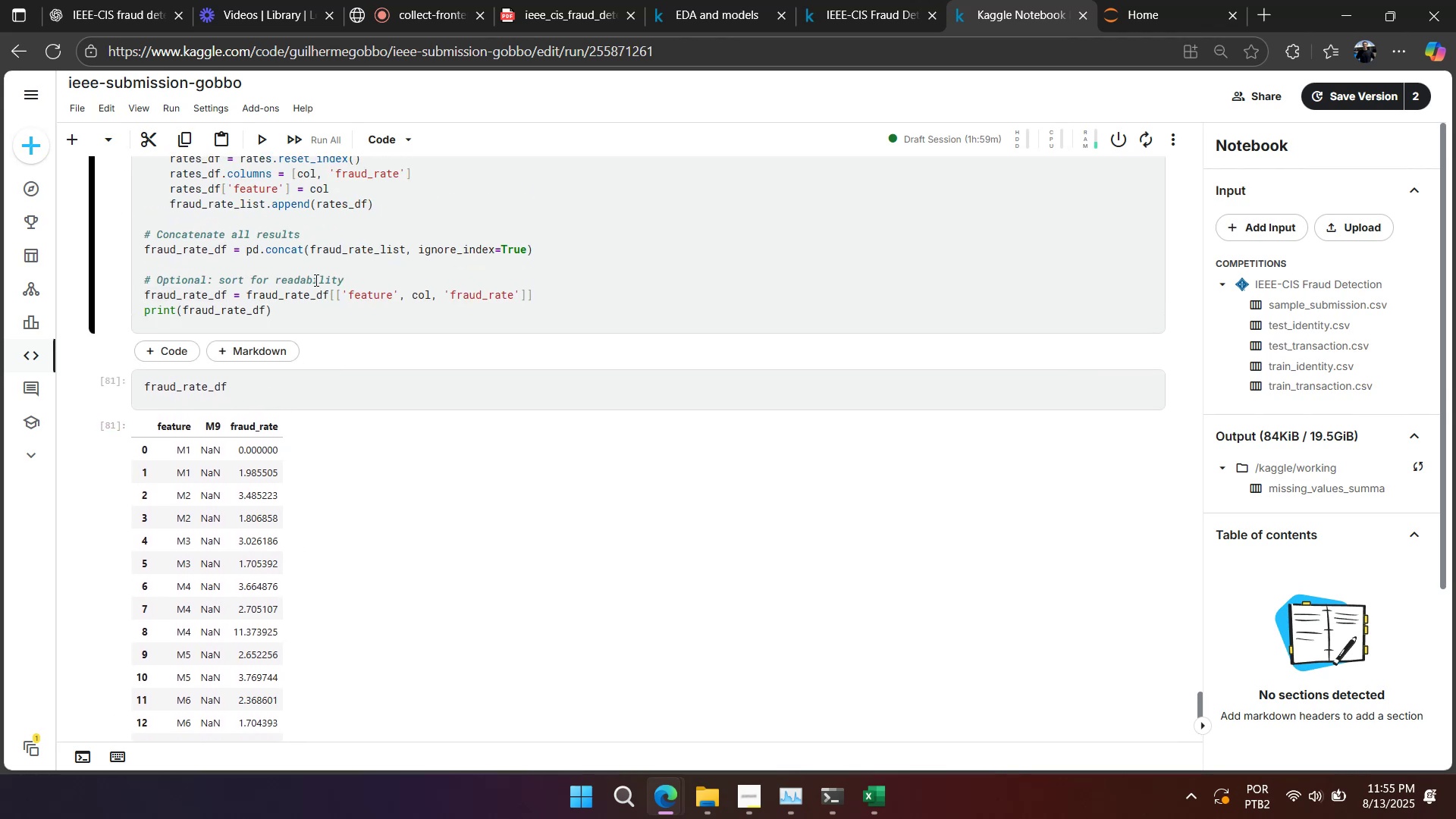 
key(Control+Z)
 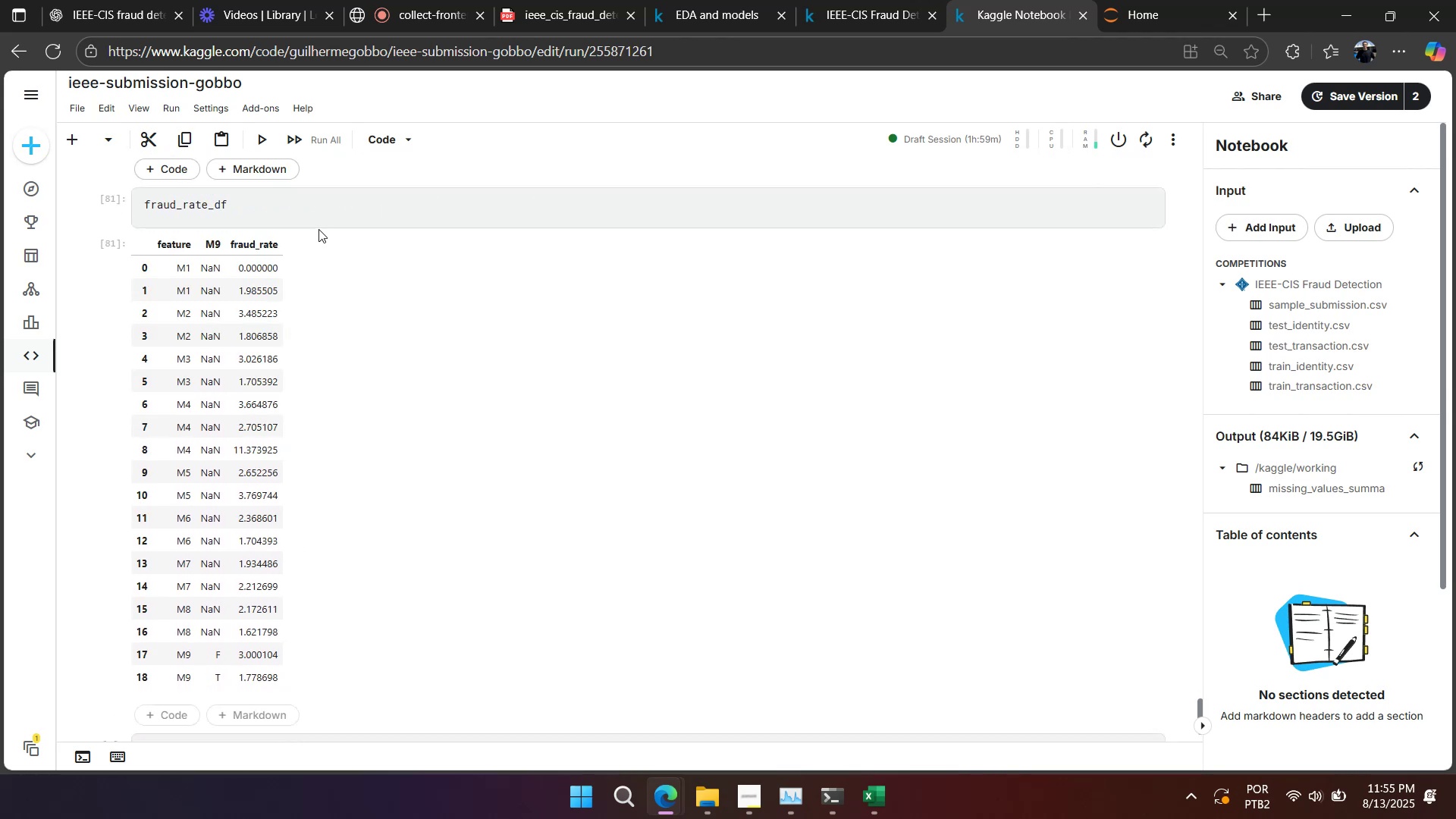 
left_click([321, 226])
 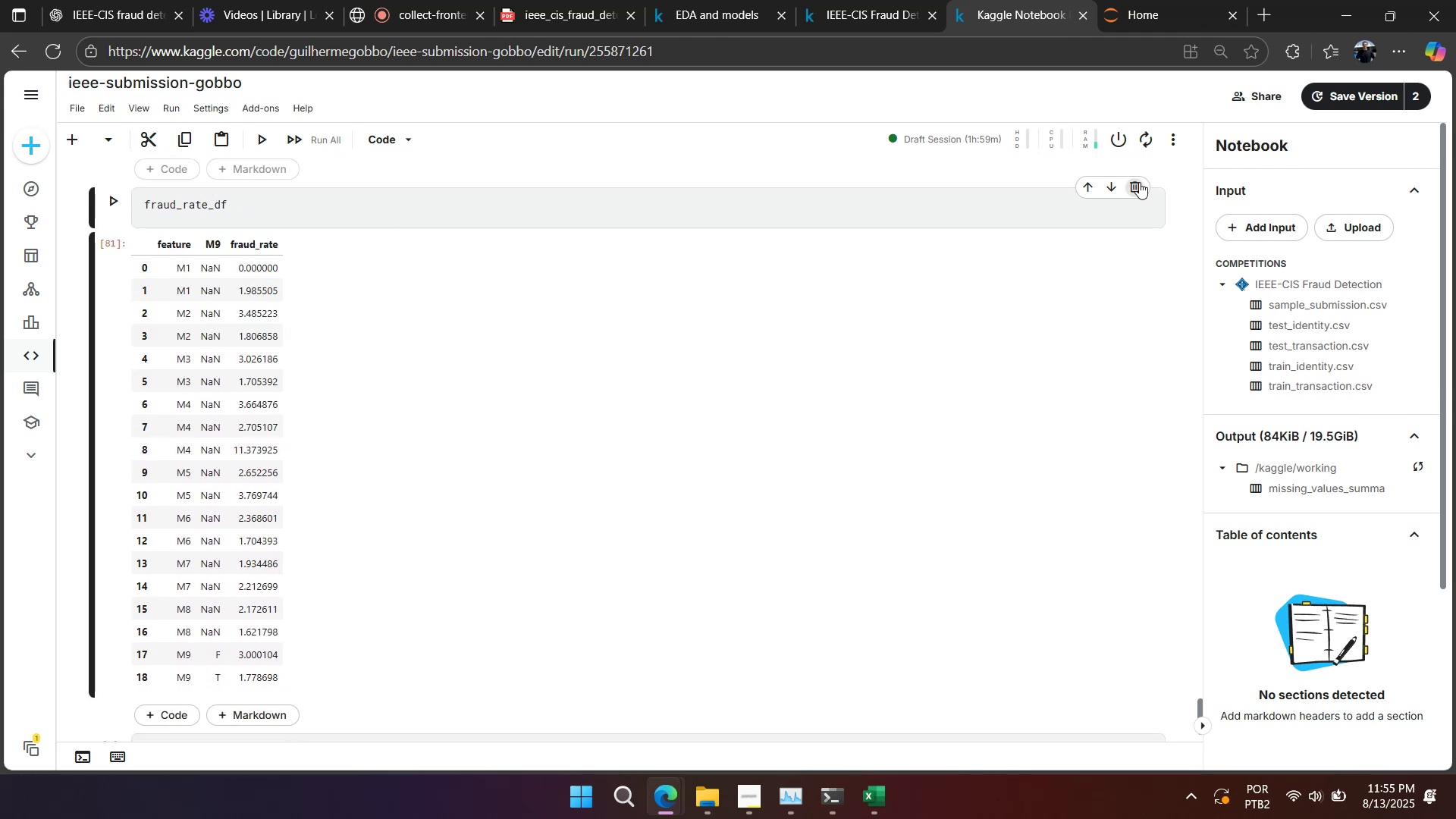 
scroll: coordinate [300, 560], scroll_direction: down, amount: 1.0
 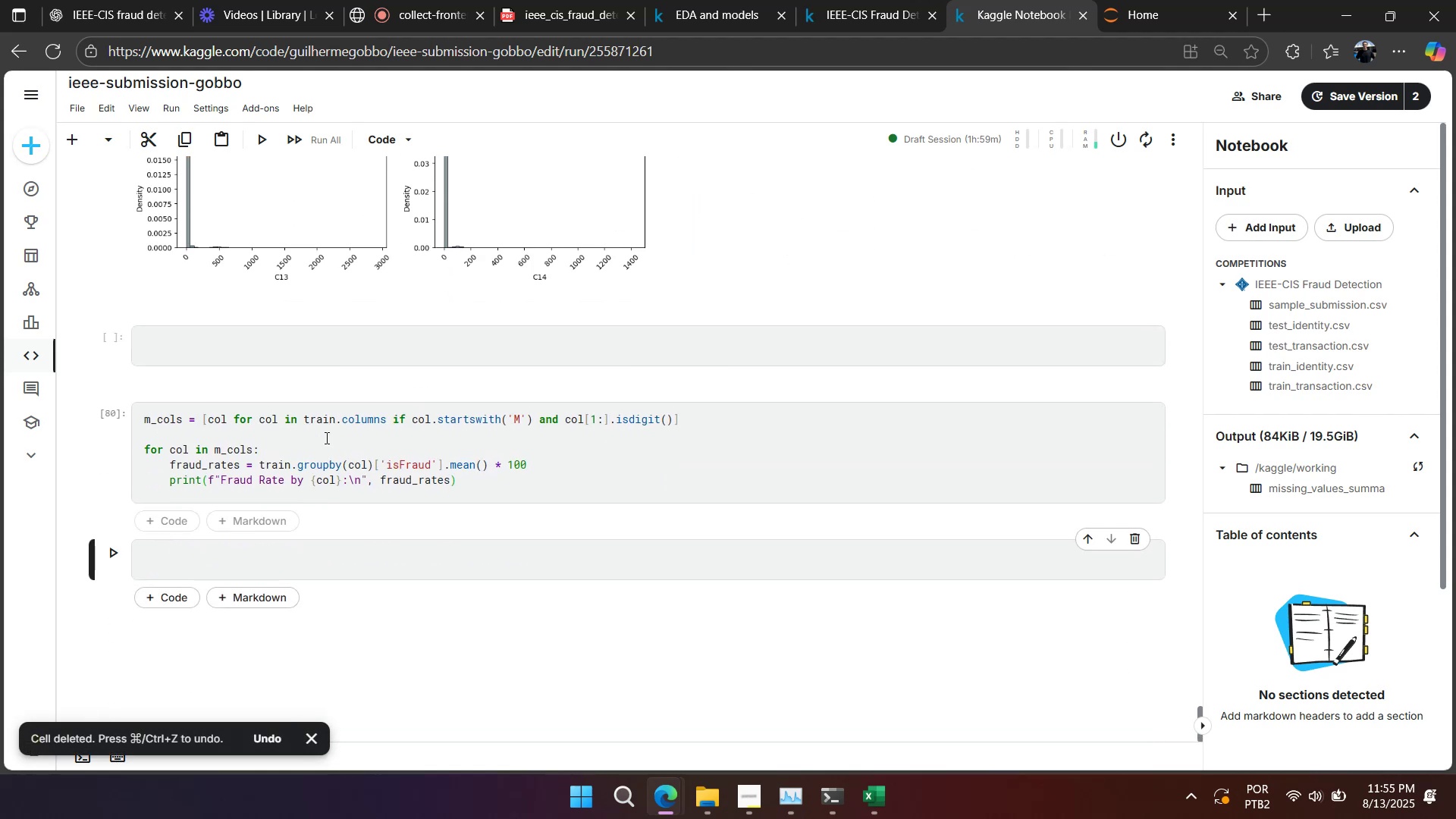 
left_click([325, 436])
 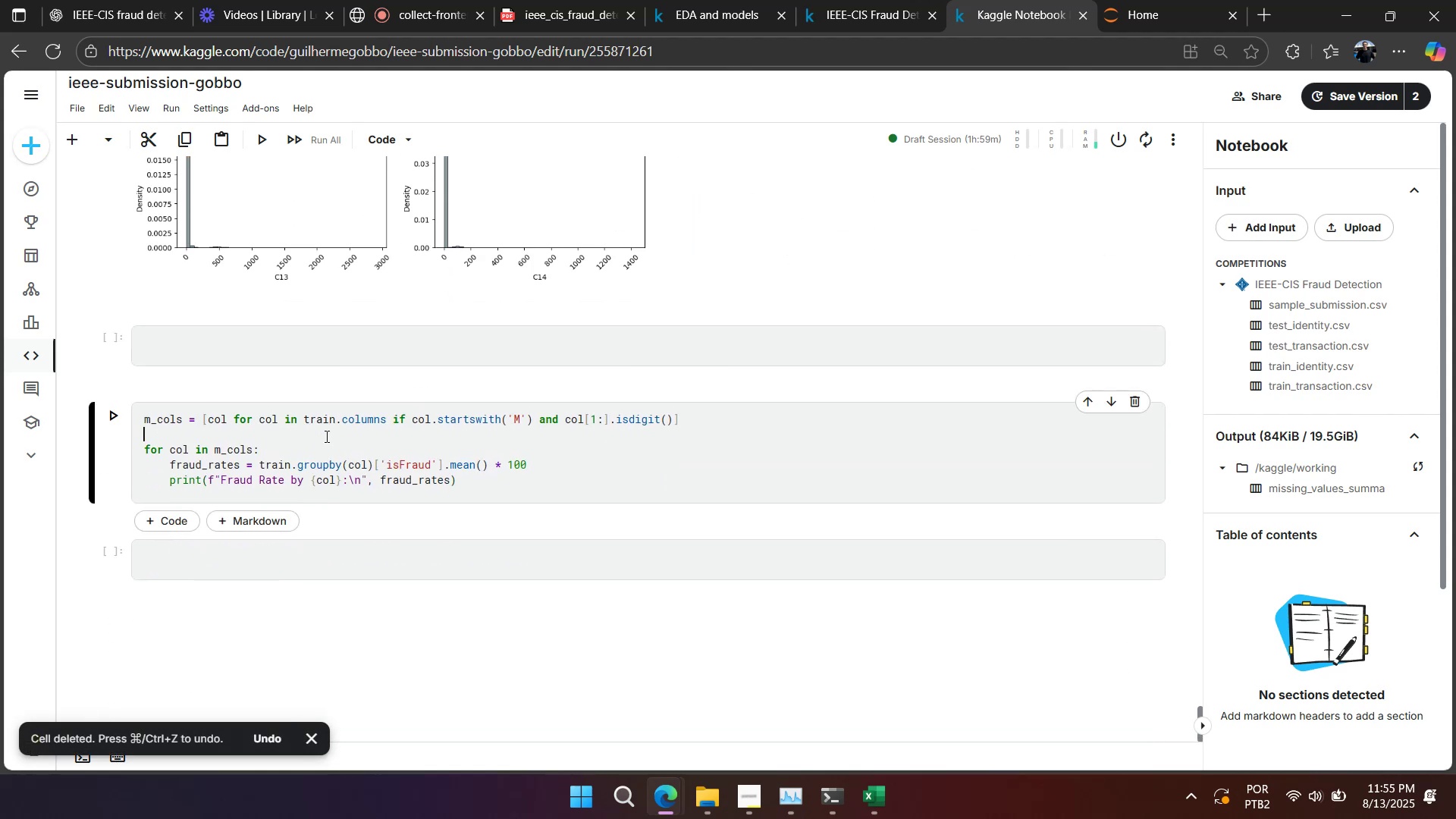 
key(Shift+Enter)
 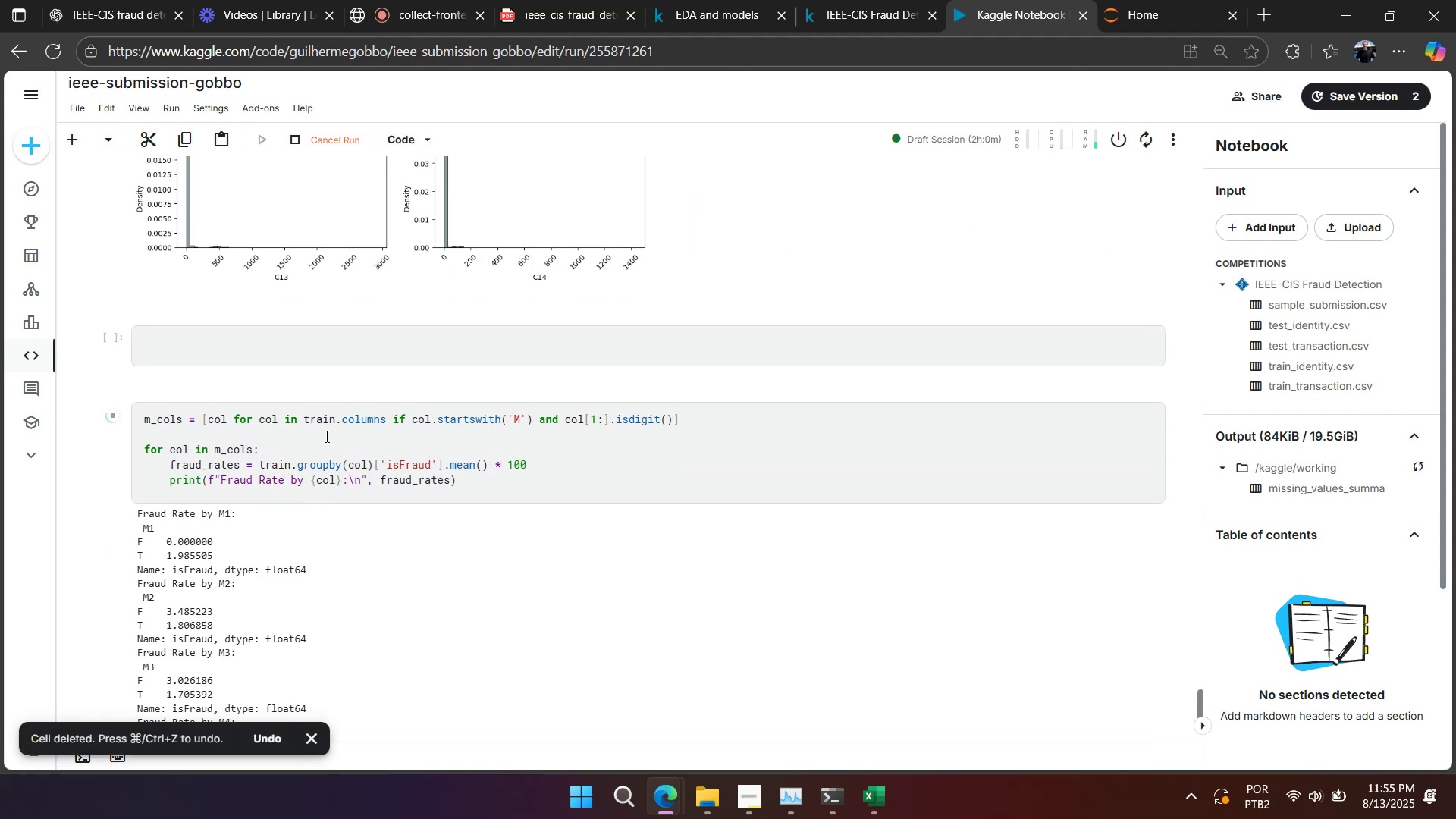 
scroll: coordinate [325, 439], scroll_direction: down, amount: 2.0
 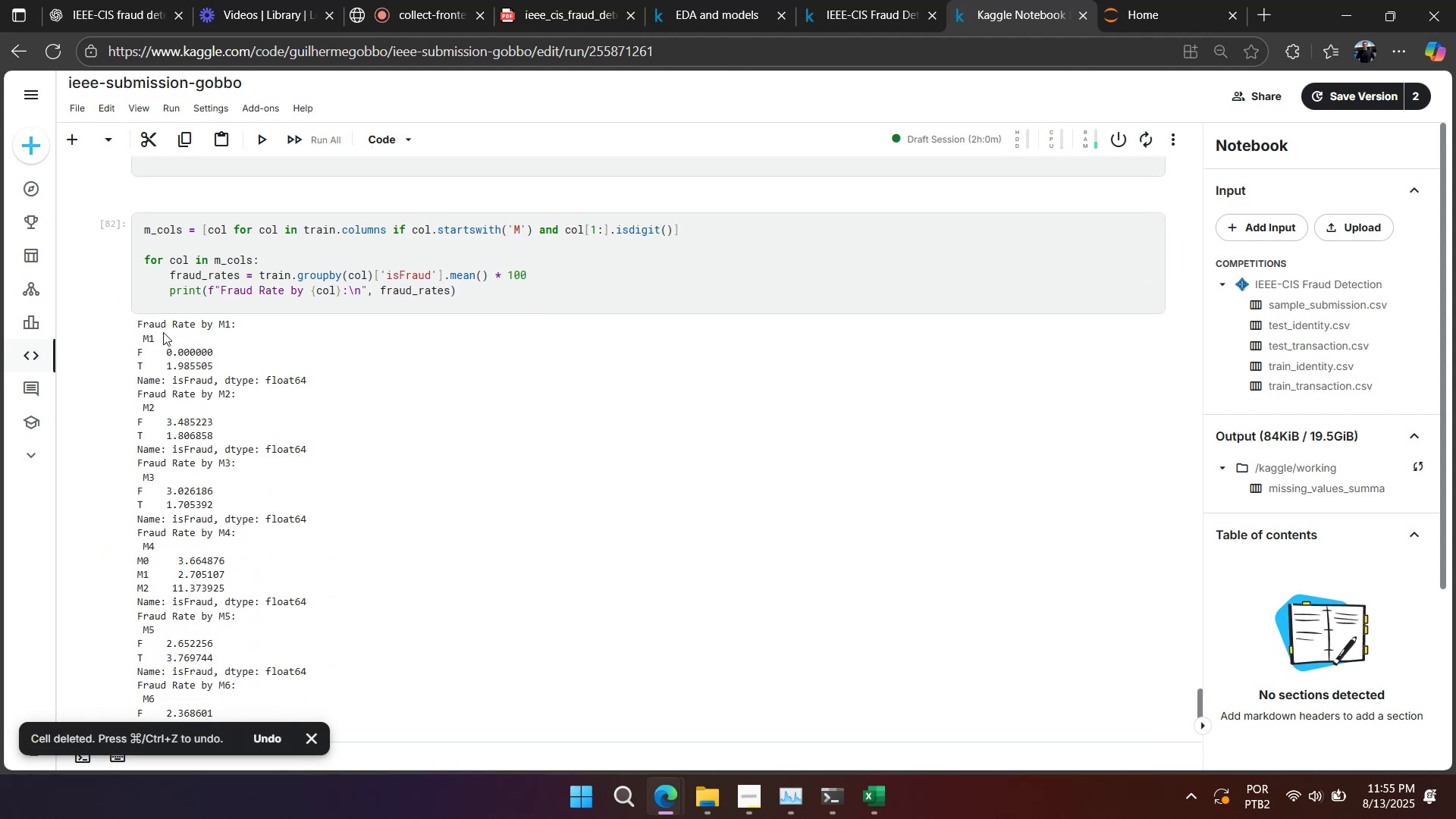 
left_click_drag(start_coordinate=[128, 315], to_coordinate=[315, 573])
 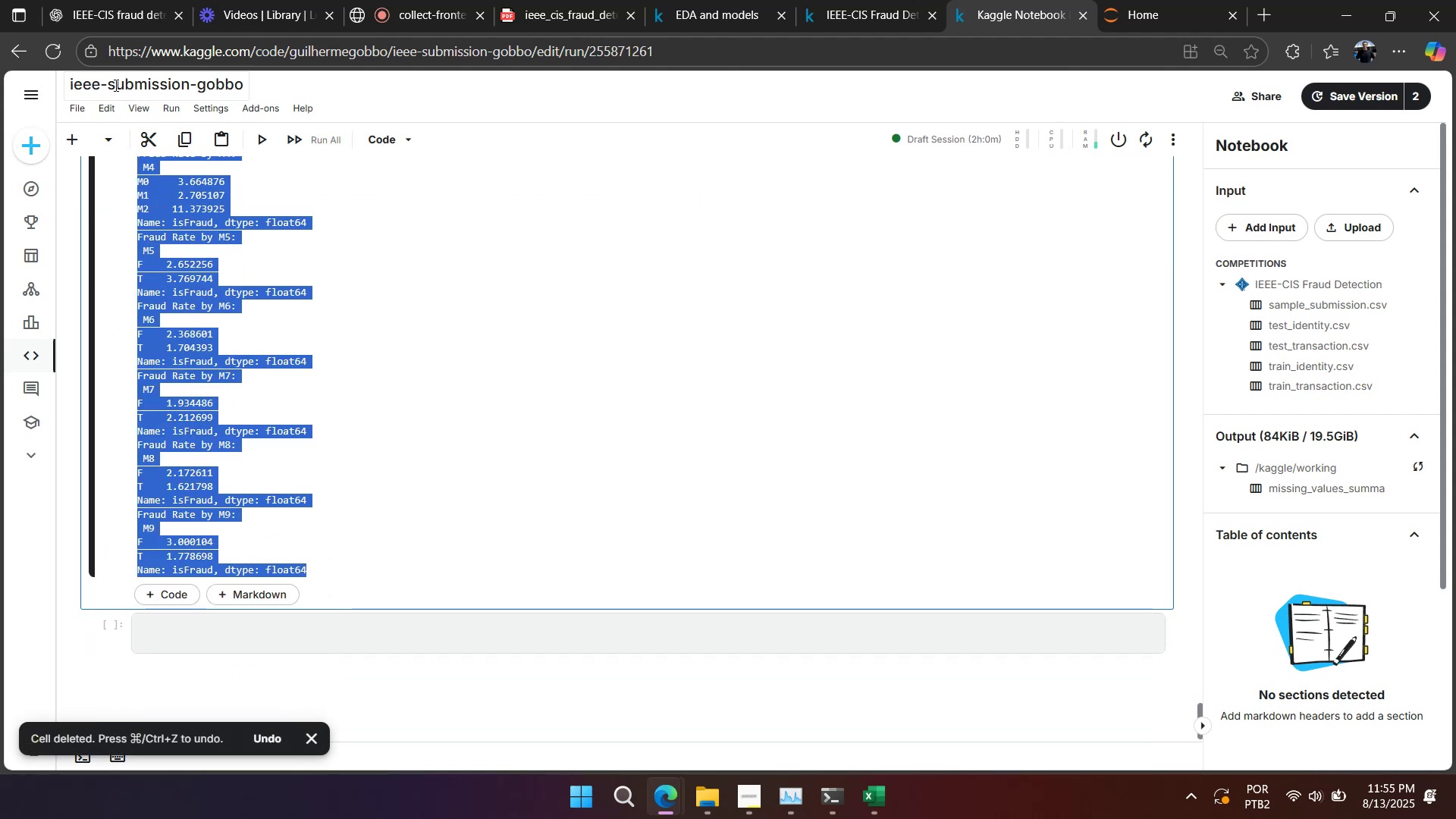 
scroll: coordinate [247, 394], scroll_direction: down, amount: 4.0
 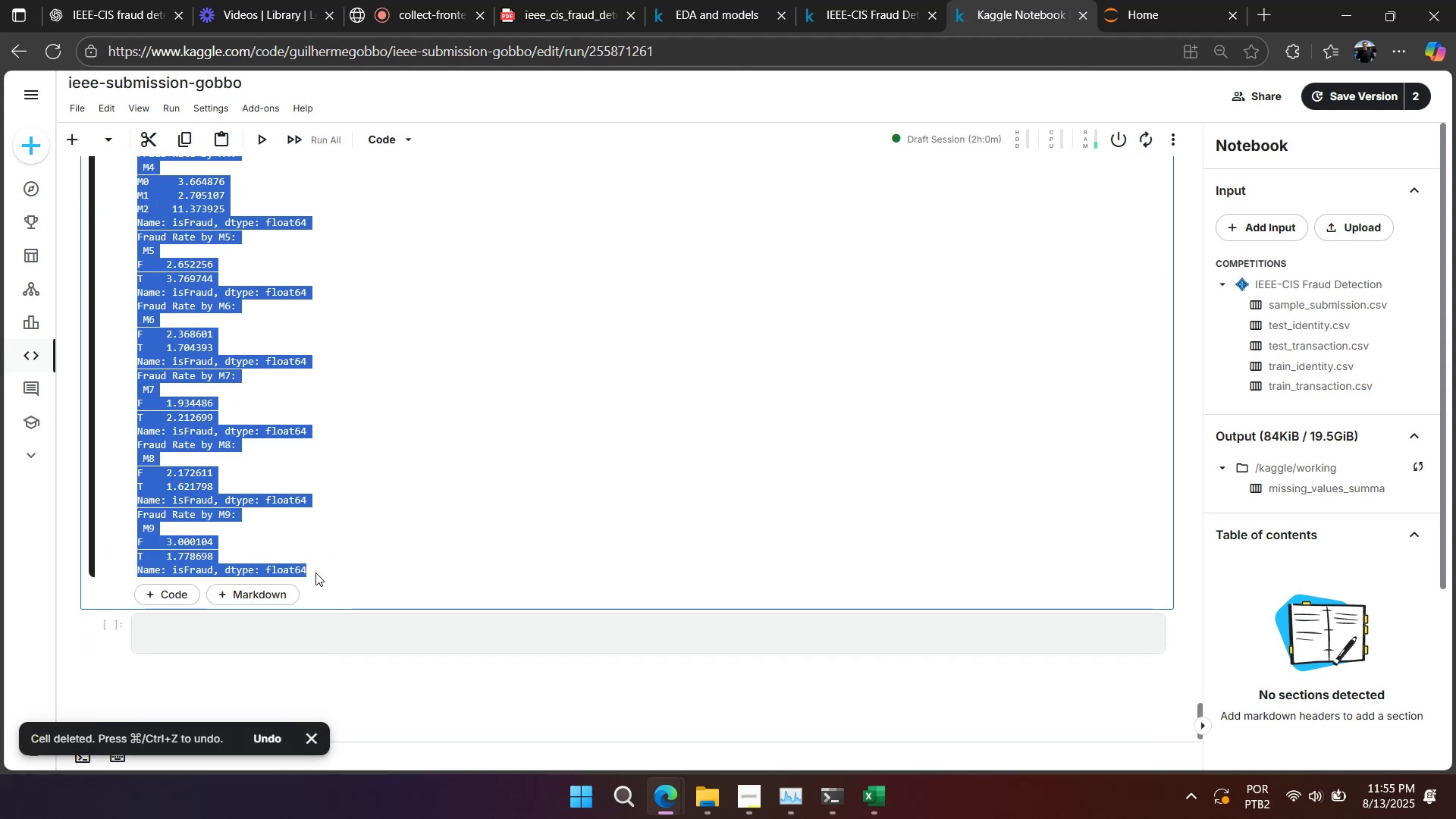 
key(Control+ControlLeft)
 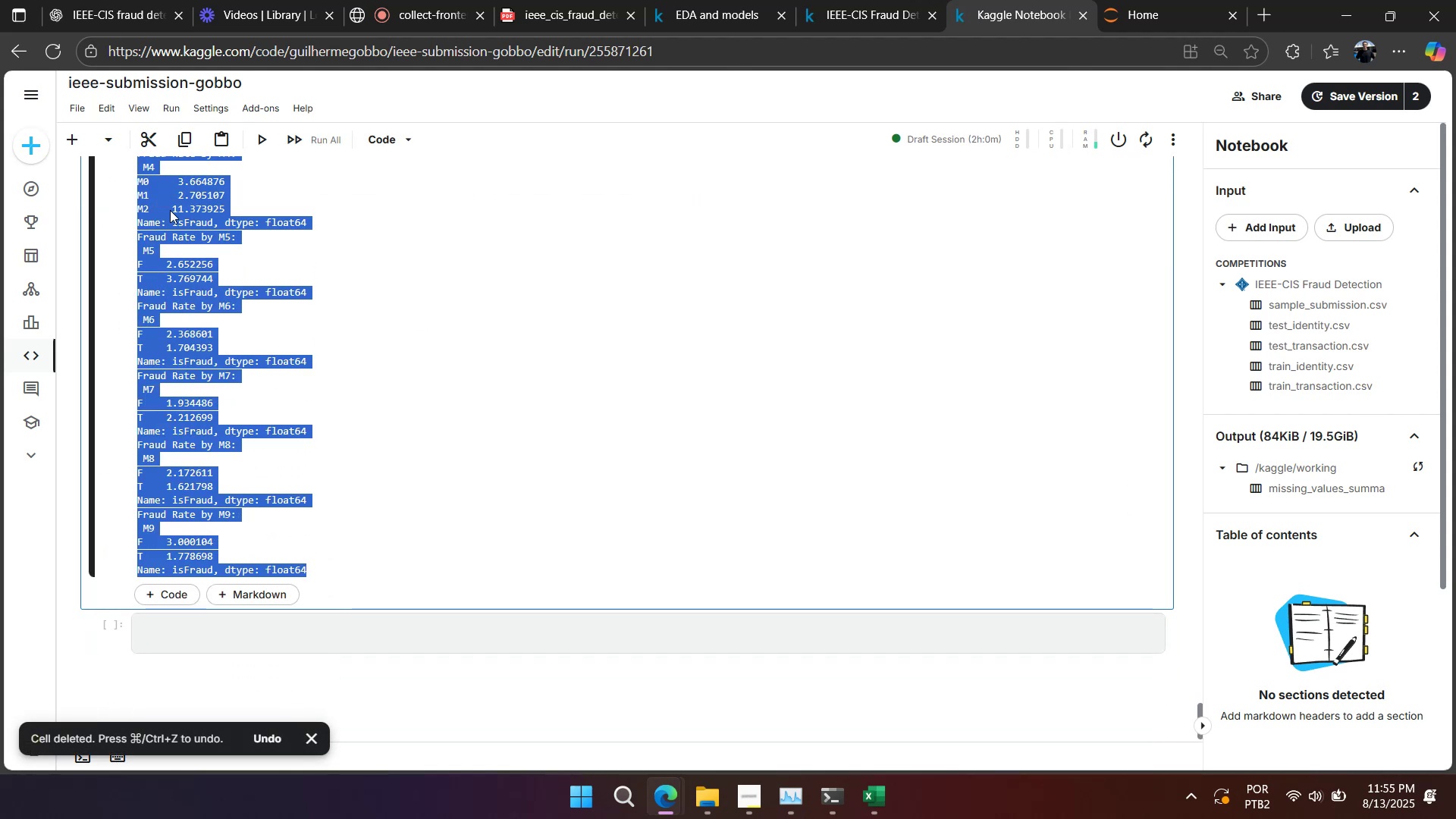 
key(Control+C)
 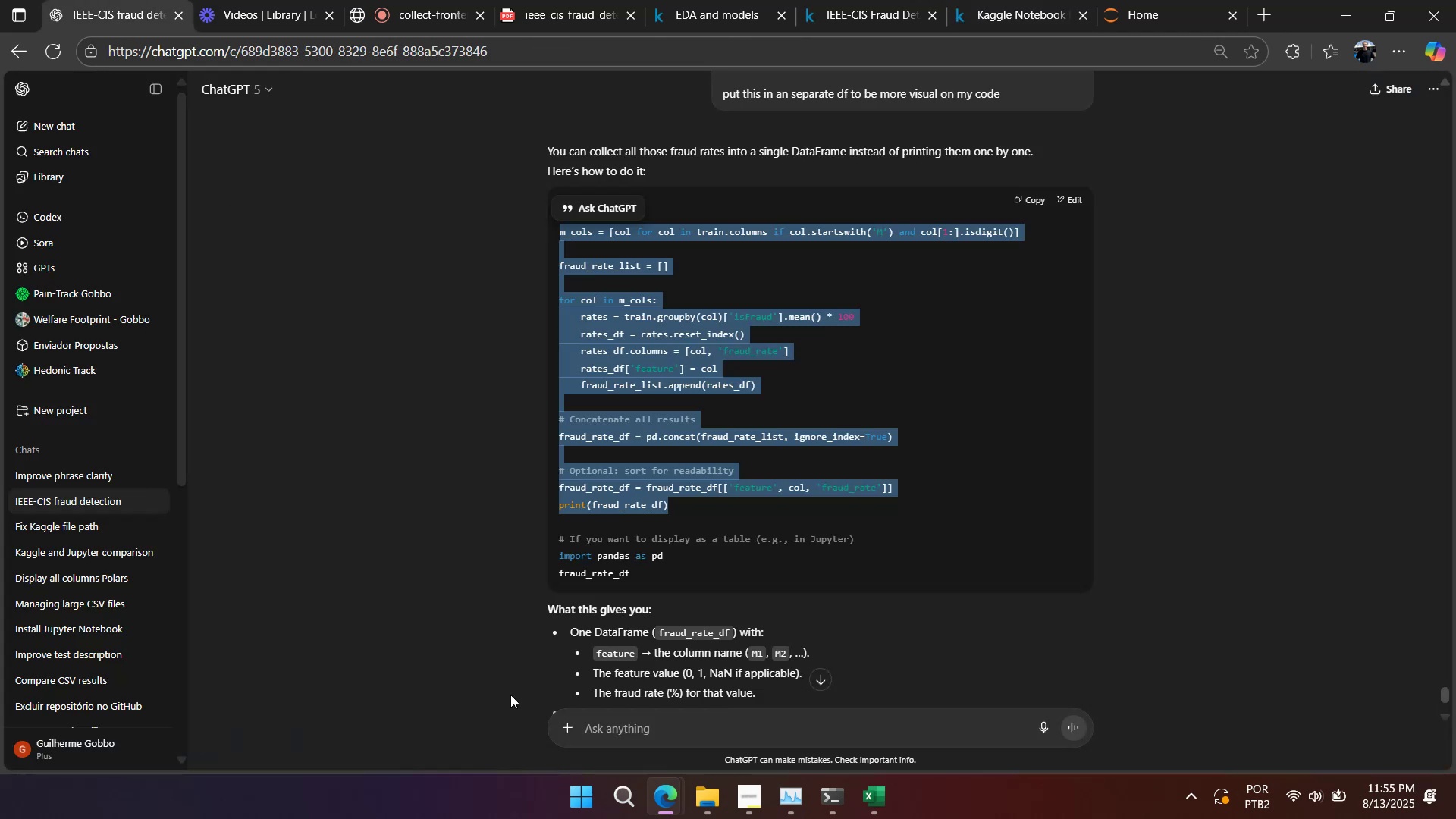 
left_click([673, 739])
 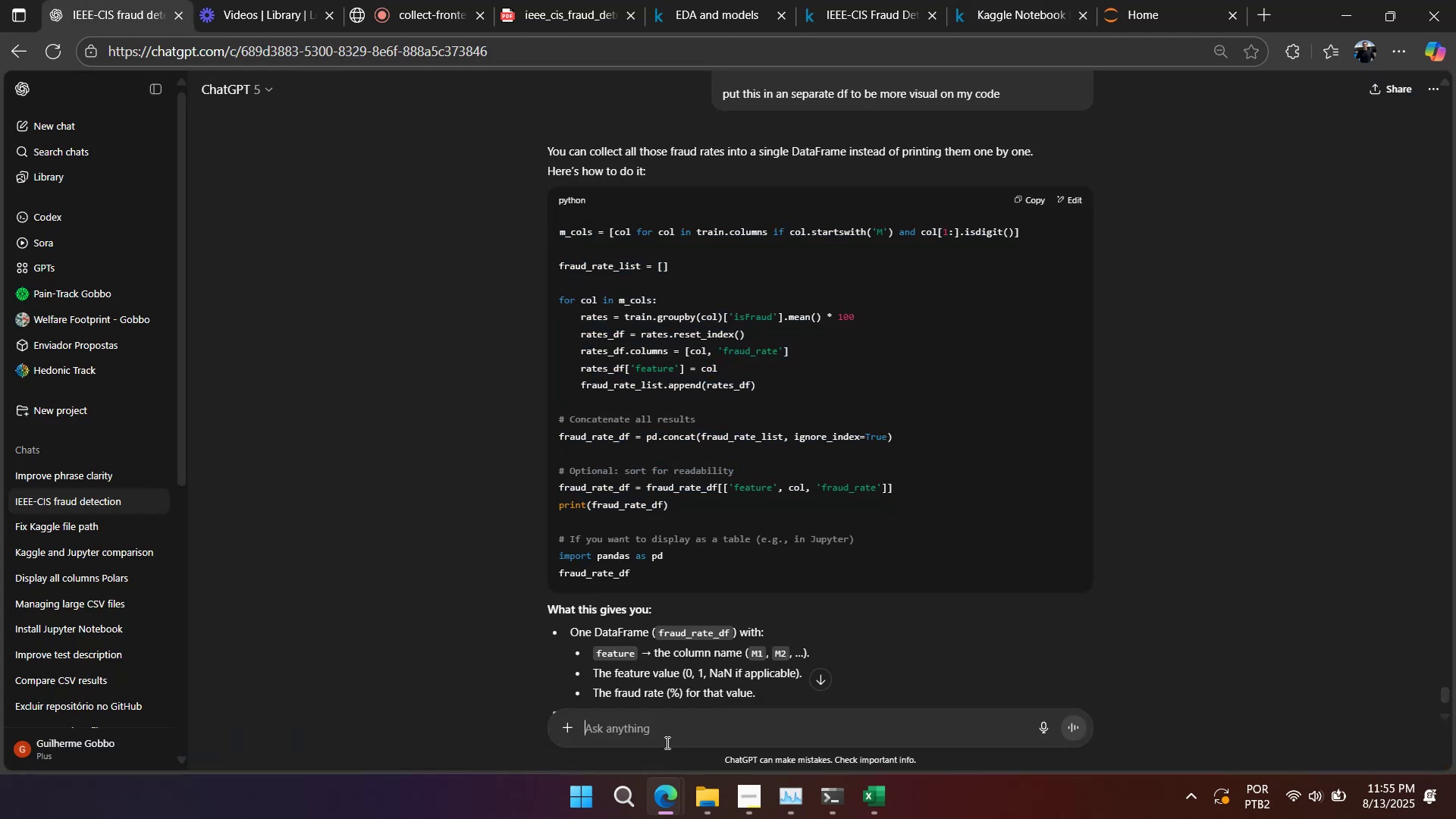 
type(forget it... look how i )
key(Backspace)
type(t it)
key(Backspace)
type(s?)
 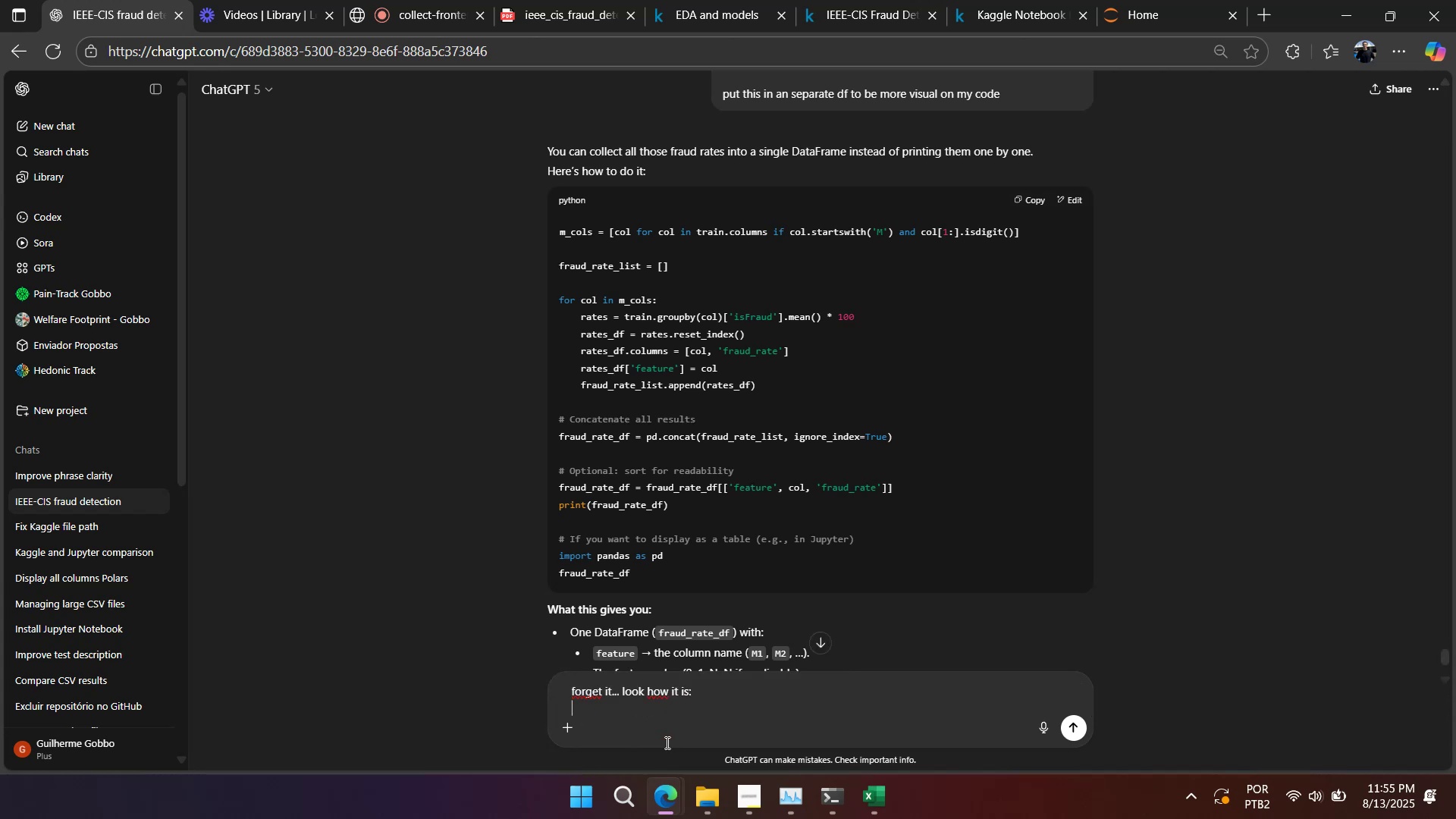 
key(Shift+Enter)
 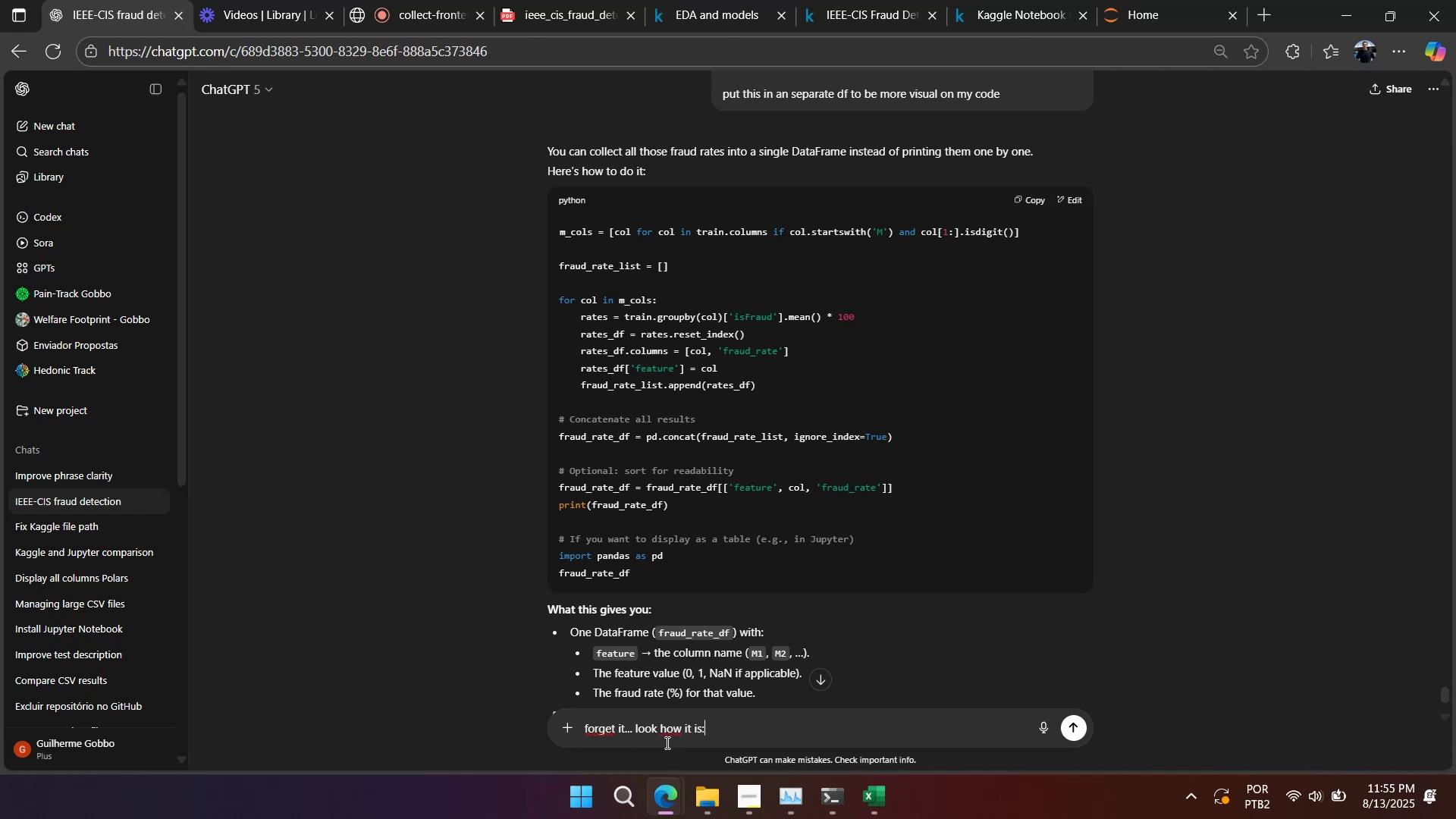 
key(Shift+Enter)
 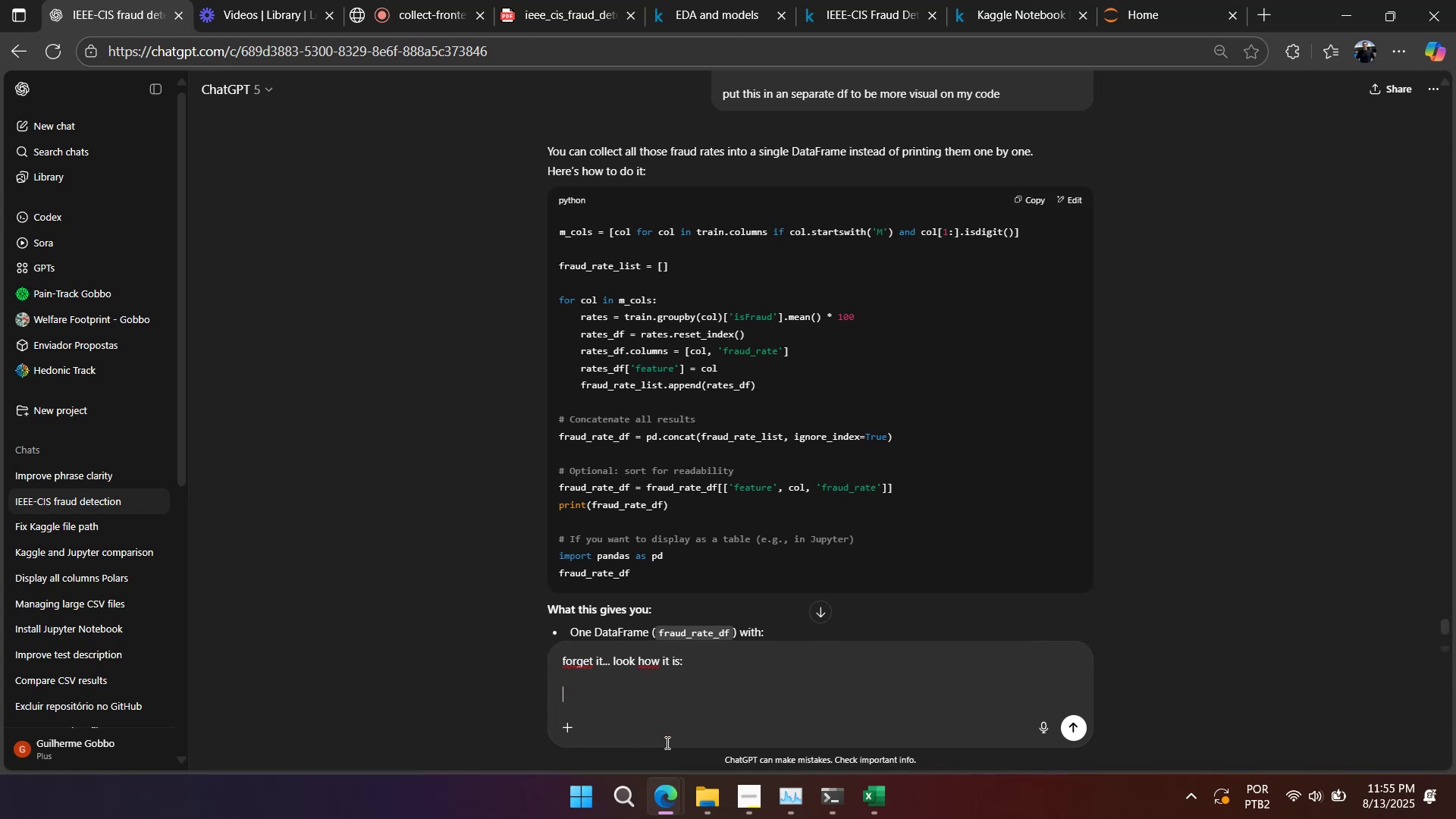 
key(Control+ControlLeft)
 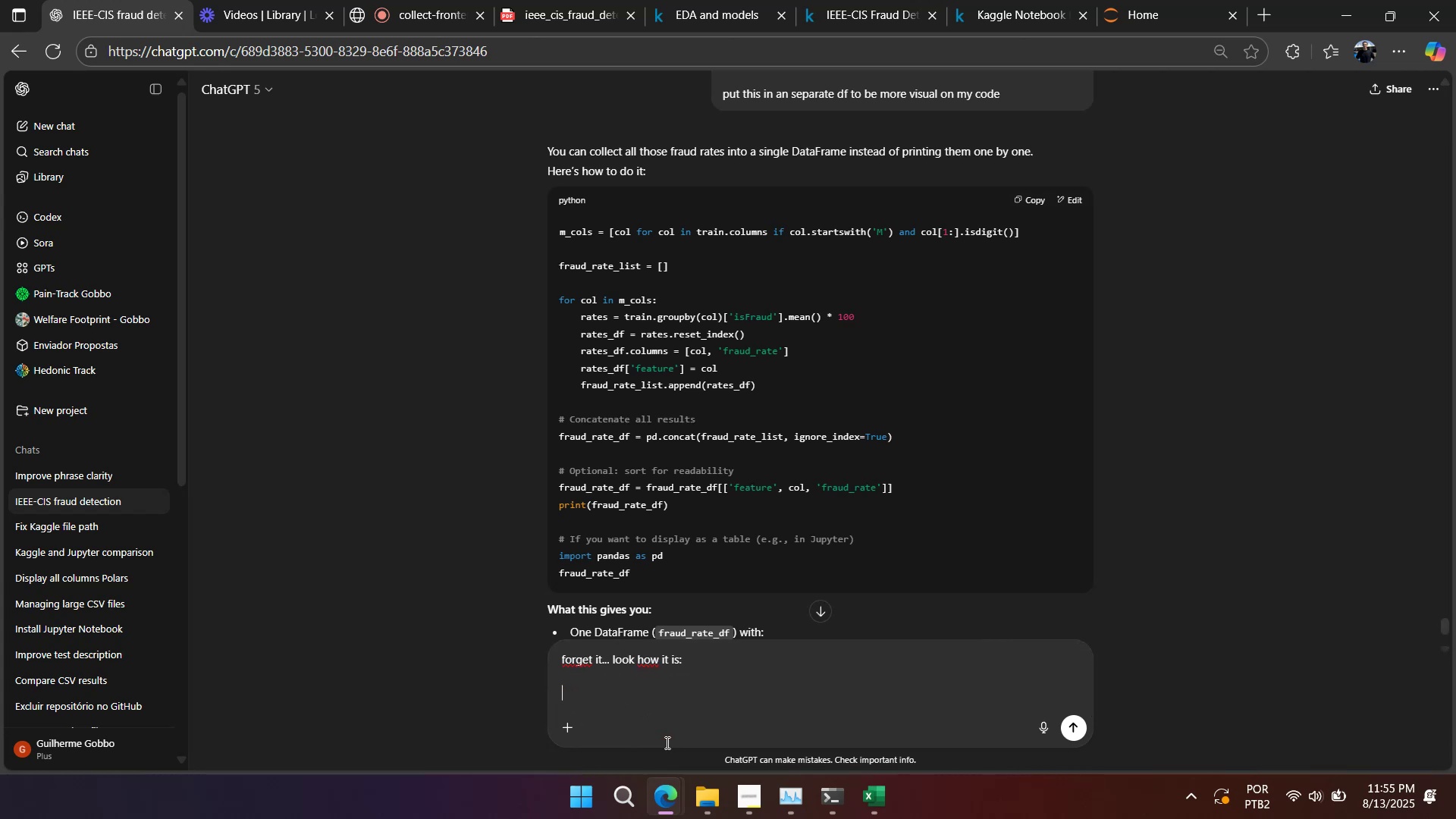 
key(Control+V)
 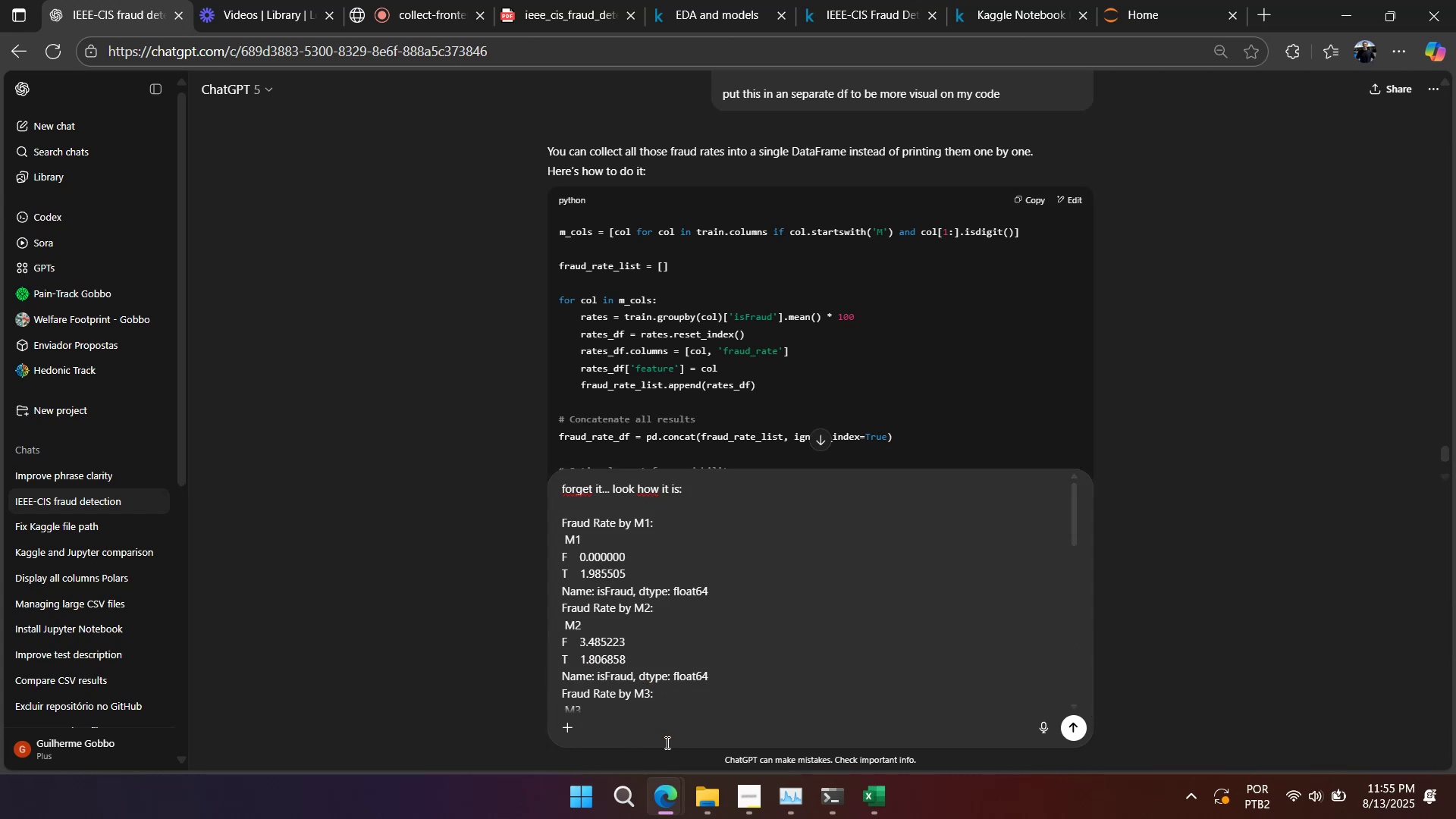 
key(Enter)
 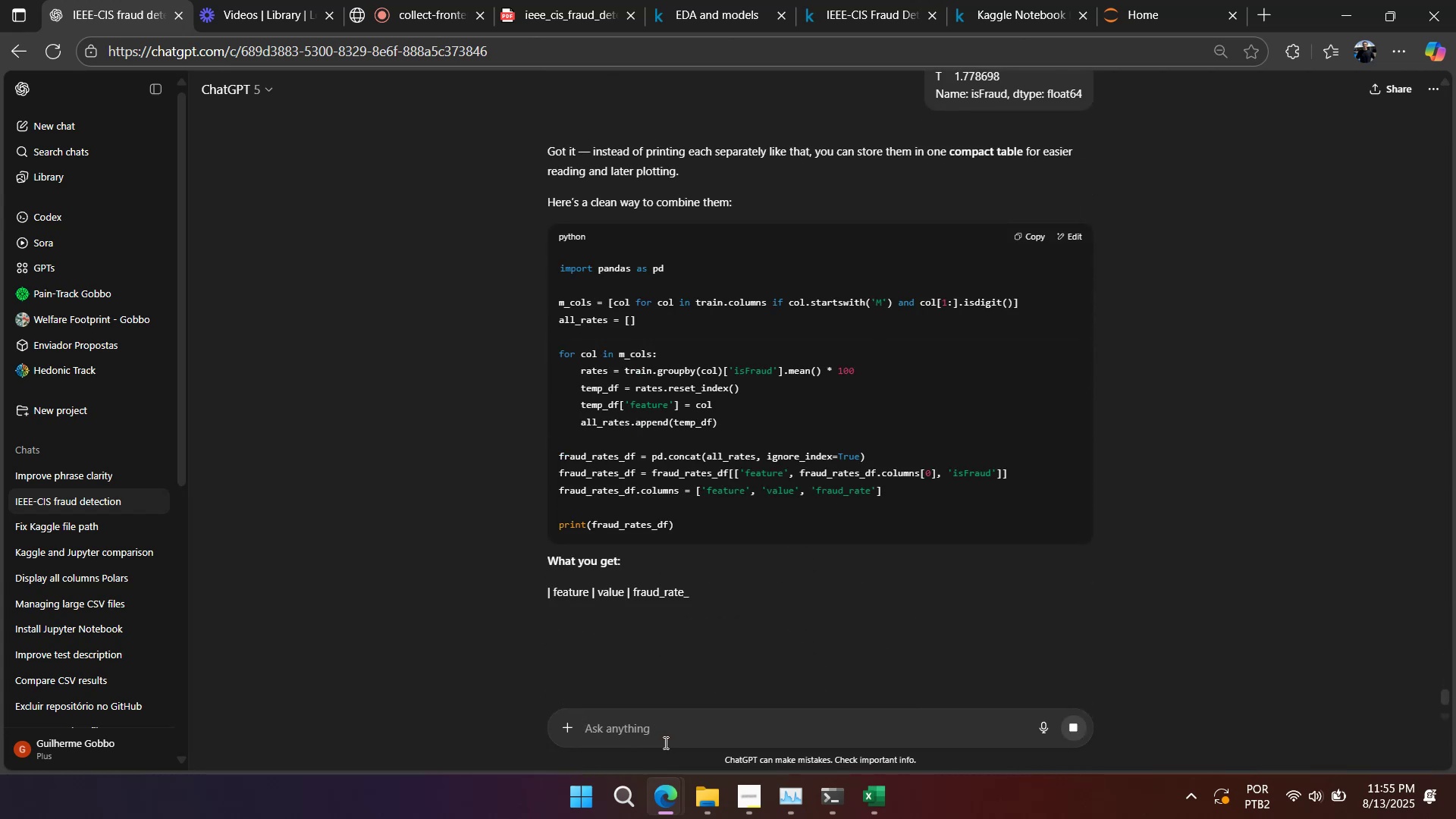 
wait(7.3)
 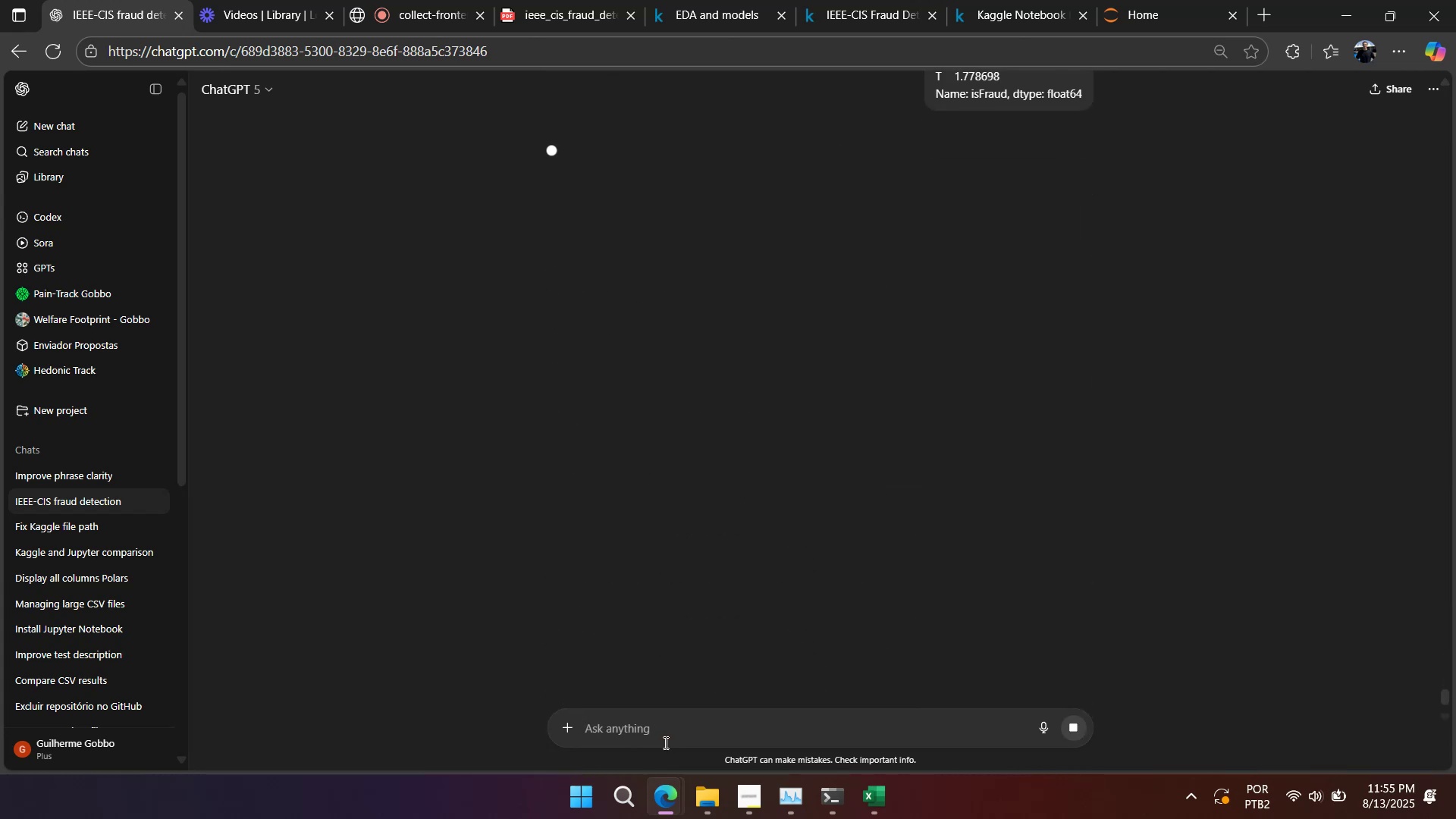 
scroll: coordinate [877, 489], scroll_direction: down, amount: 2.0
 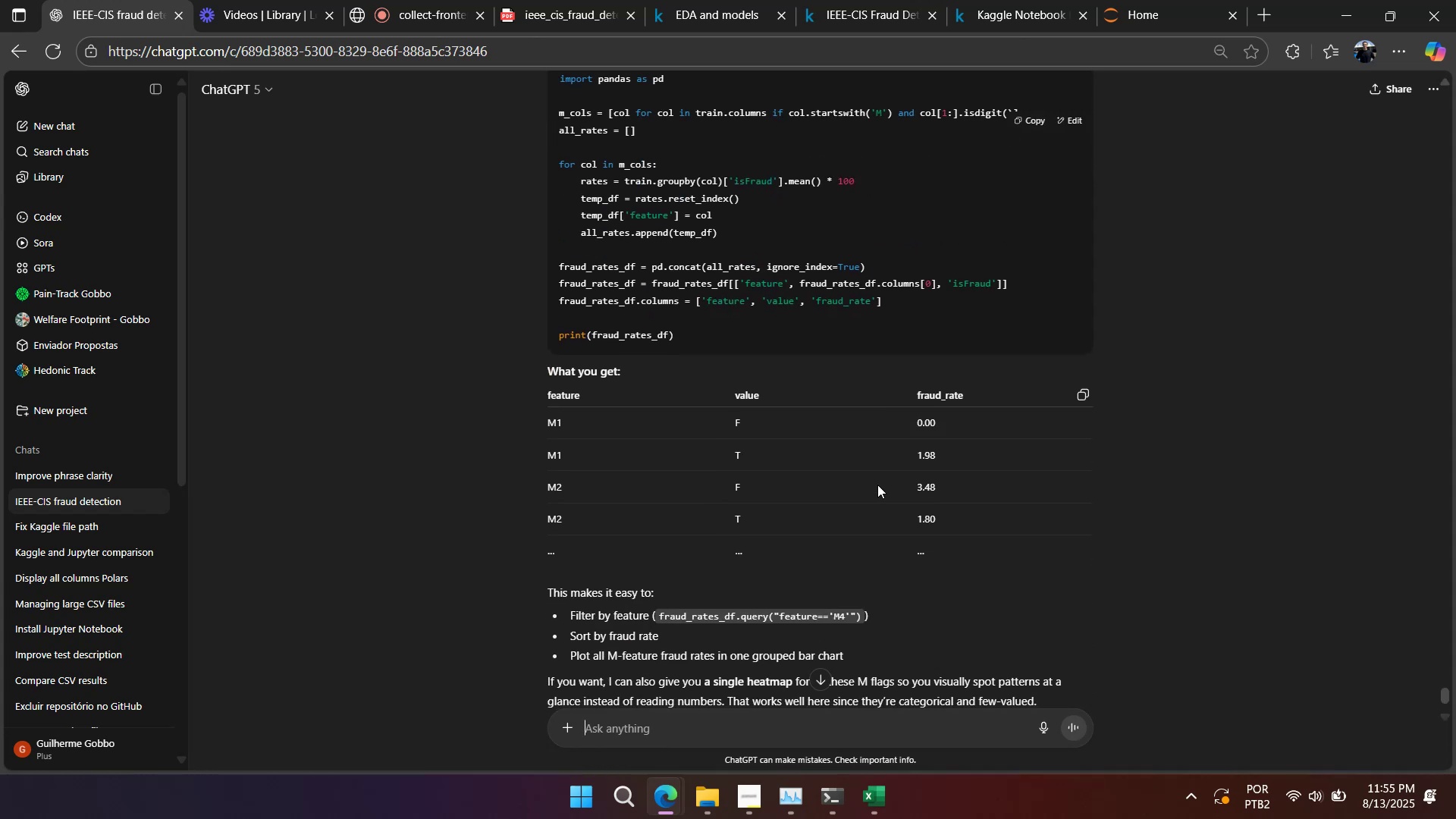 
scroll: coordinate [878, 482], scroll_direction: up, amount: 1.0
 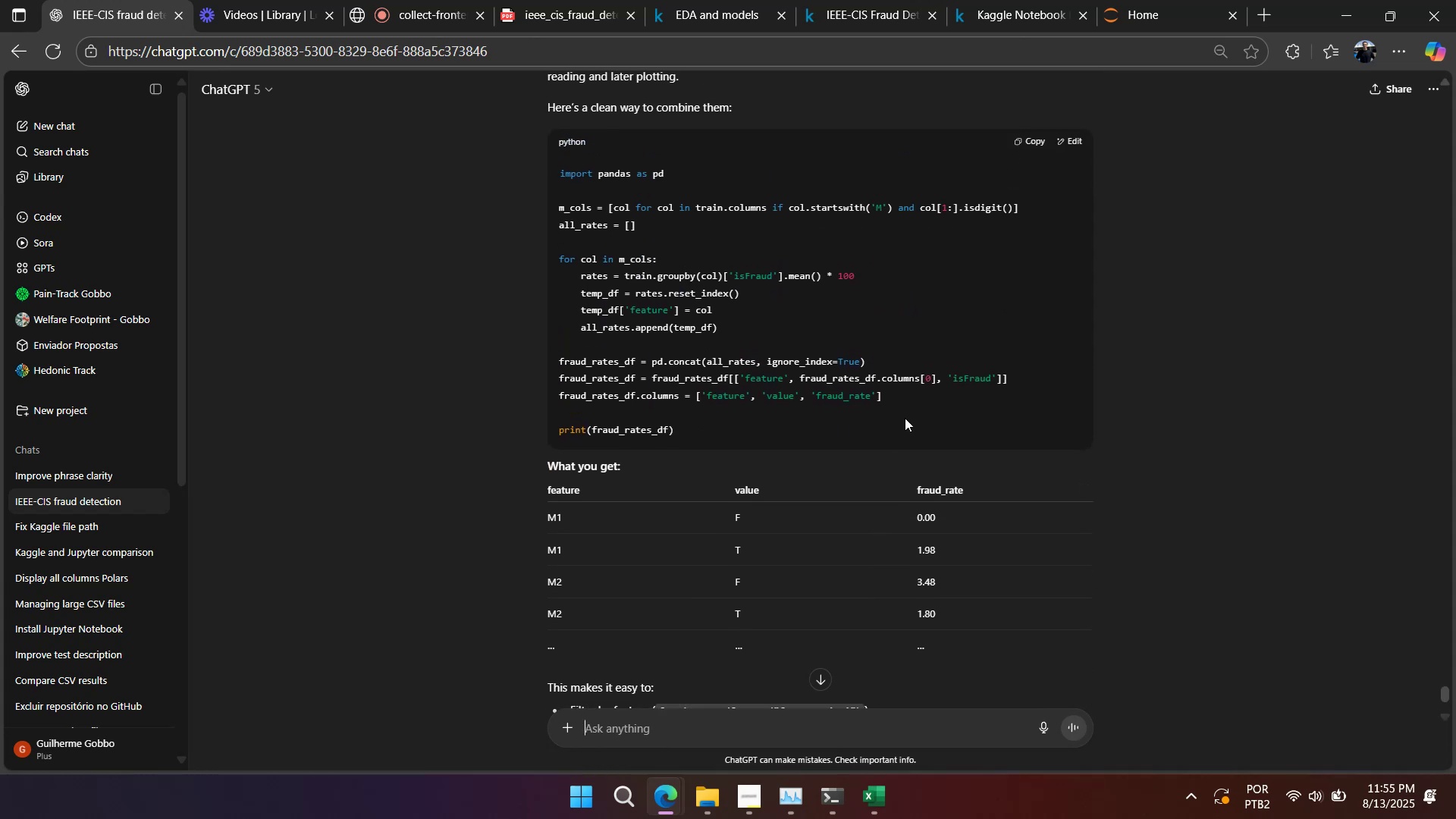 
left_click_drag(start_coordinate=[909, 401], to_coordinate=[522, 209])
 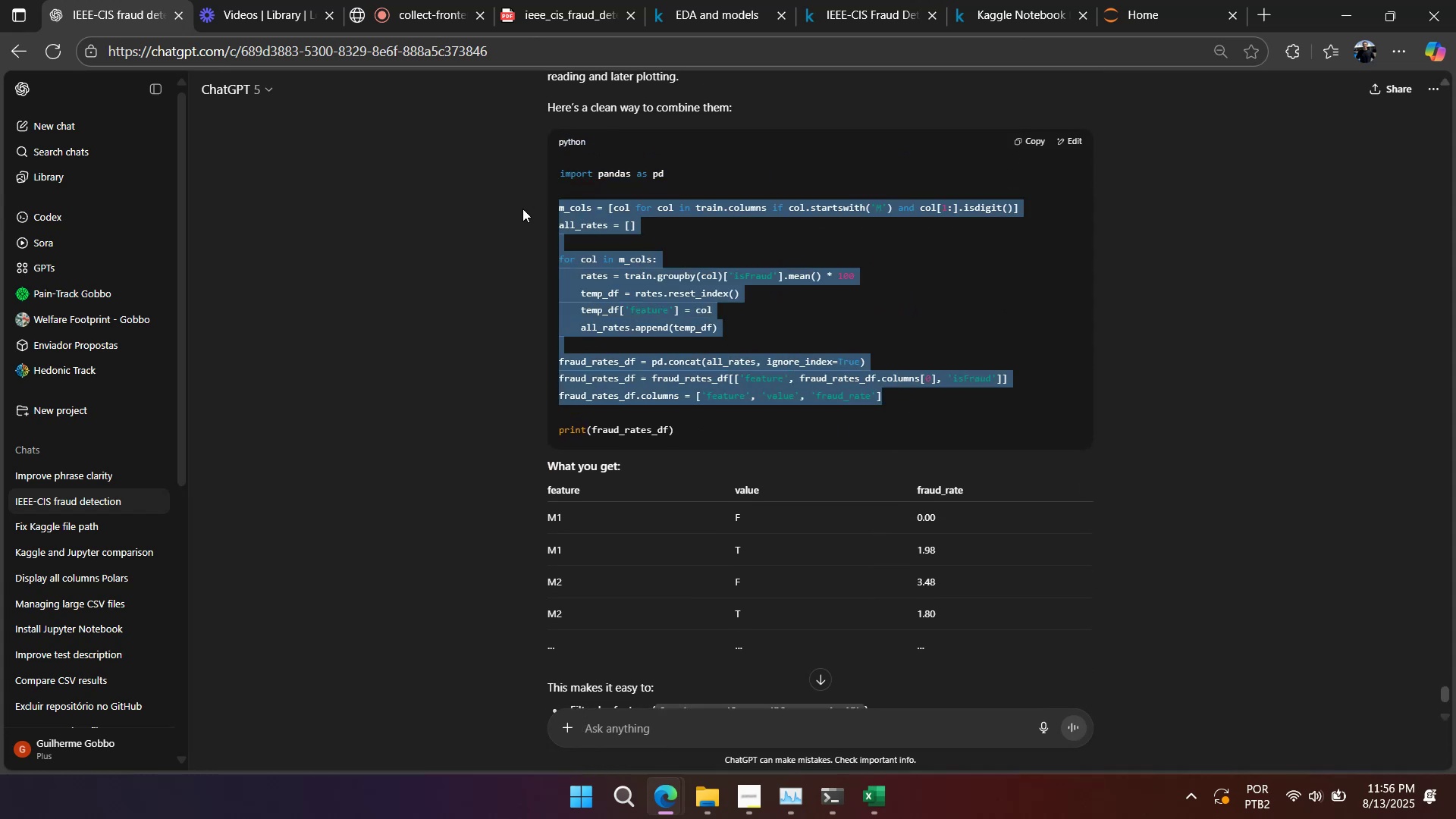 
key(Control+ControlLeft)
 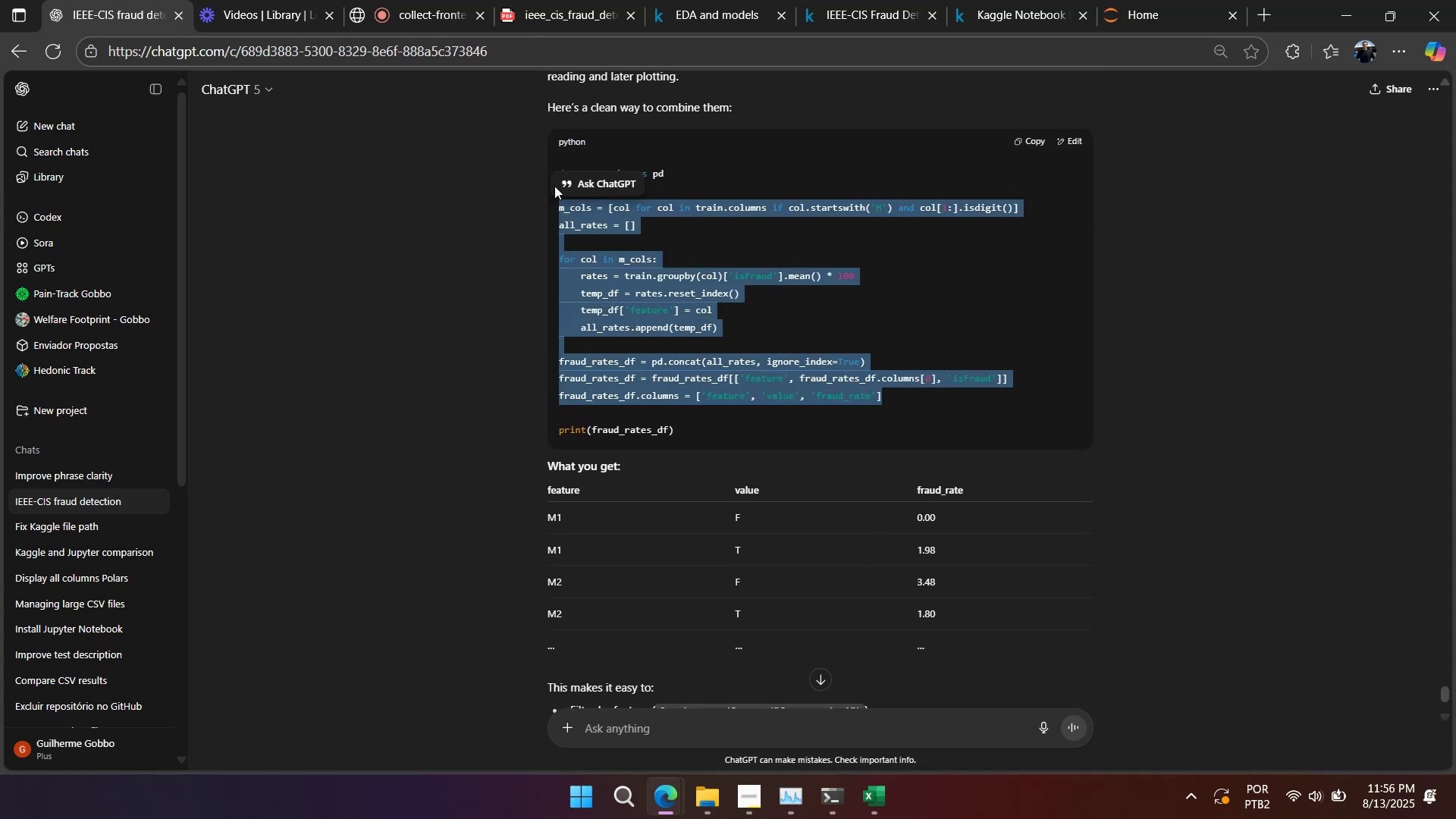 
key(Control+C)
 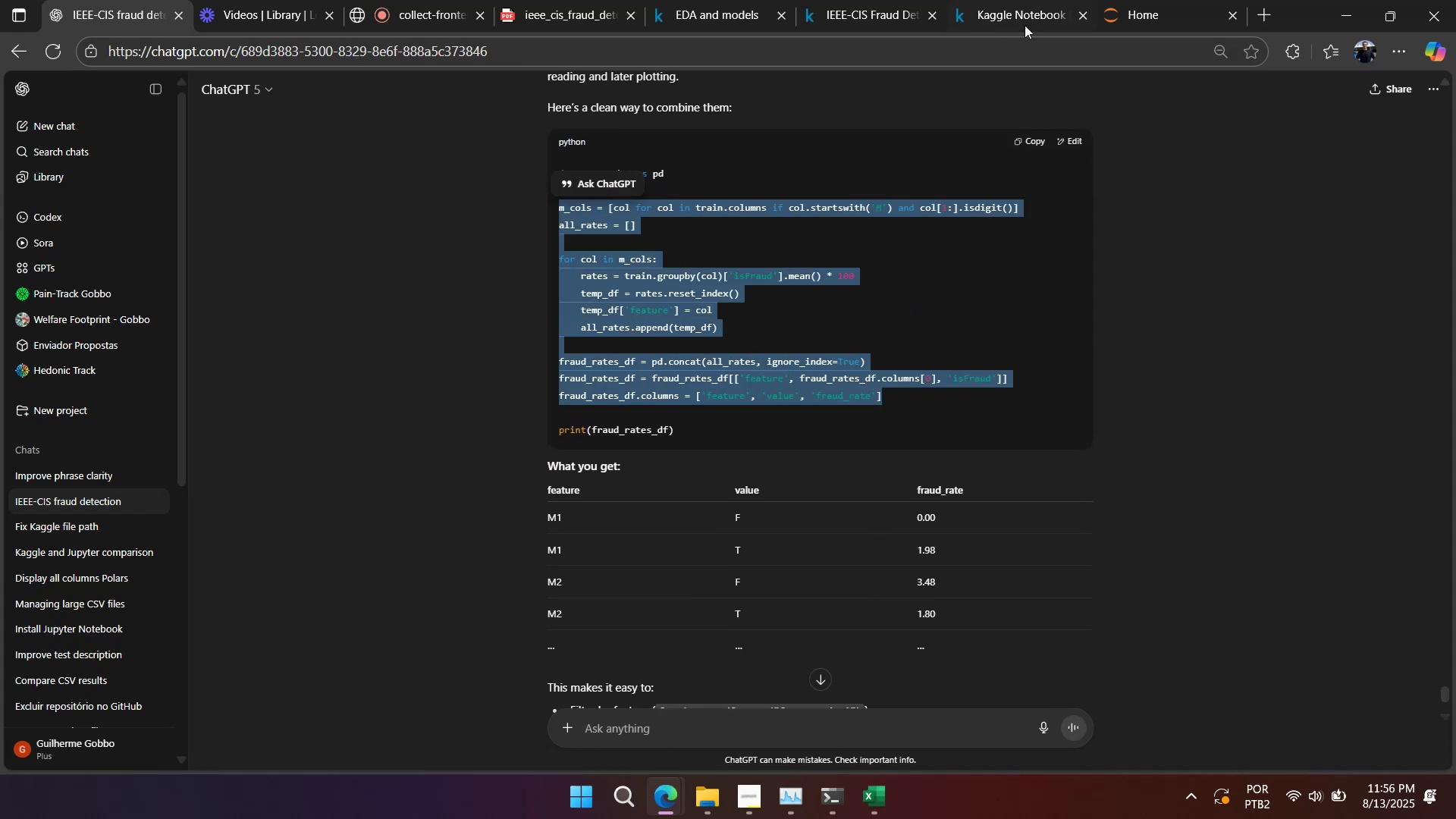 
left_click([1025, 20])
 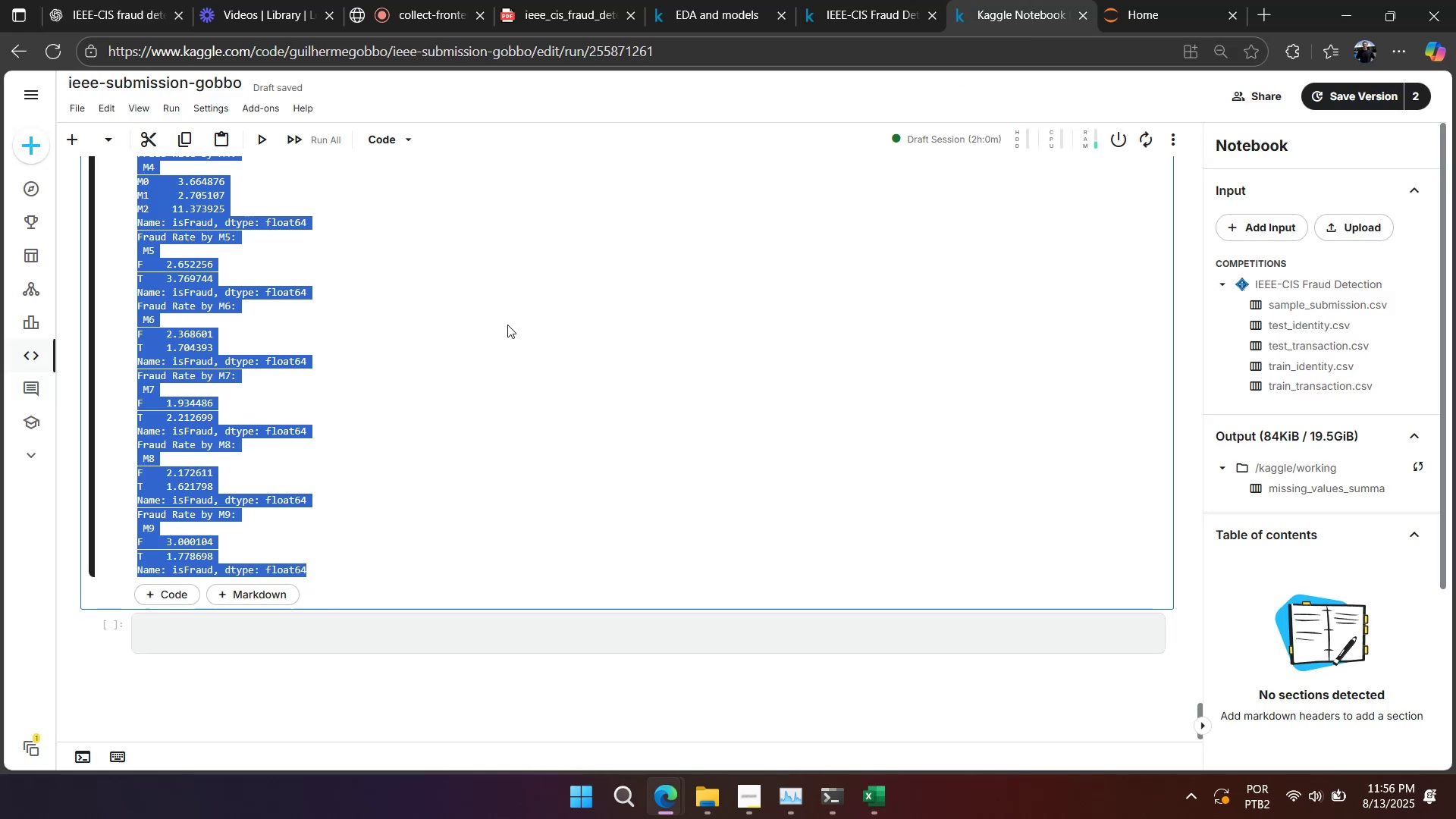 
key(Control+ControlLeft)
 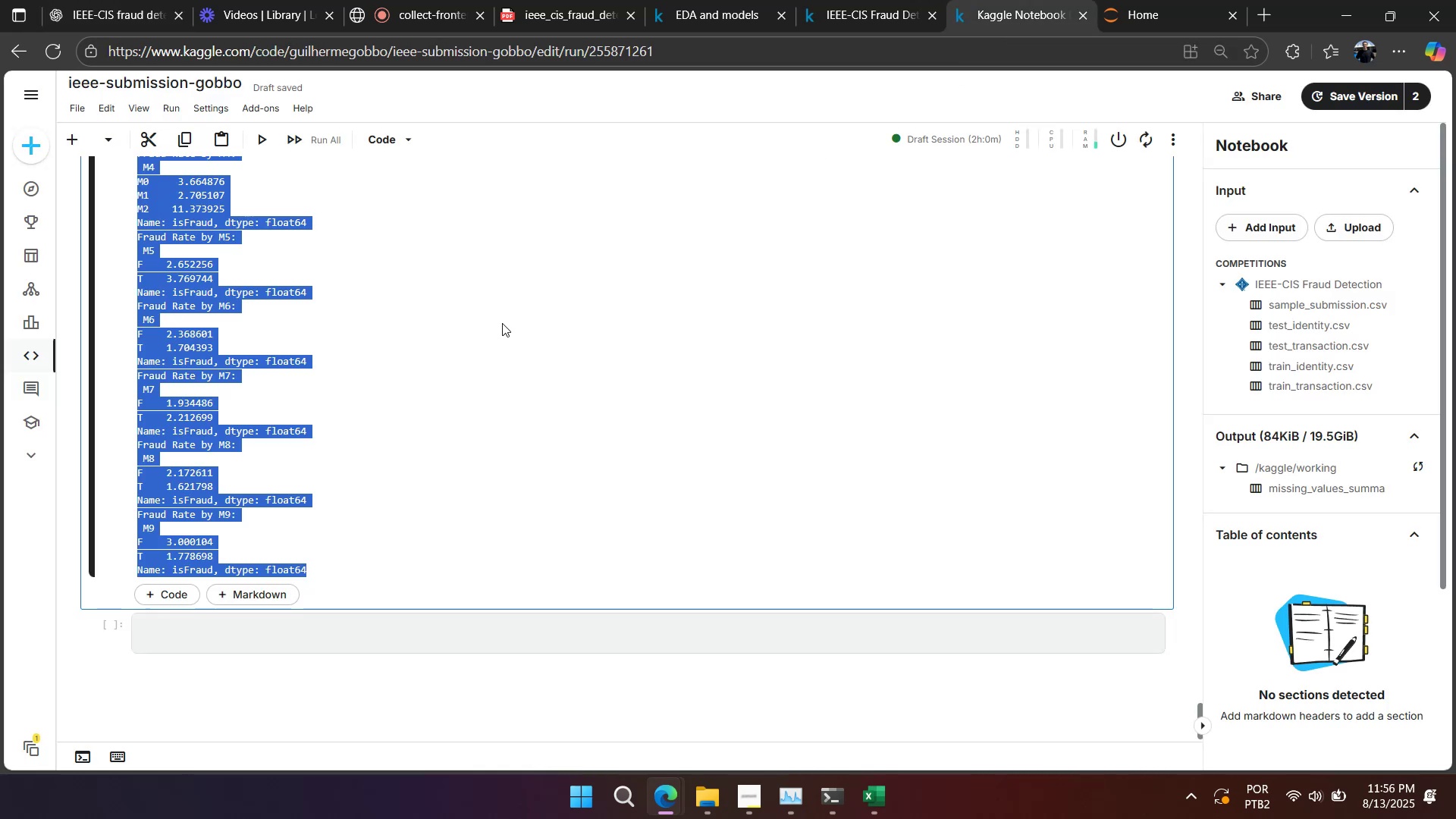 
scroll: coordinate [502, 323], scroll_direction: up, amount: 5.0
 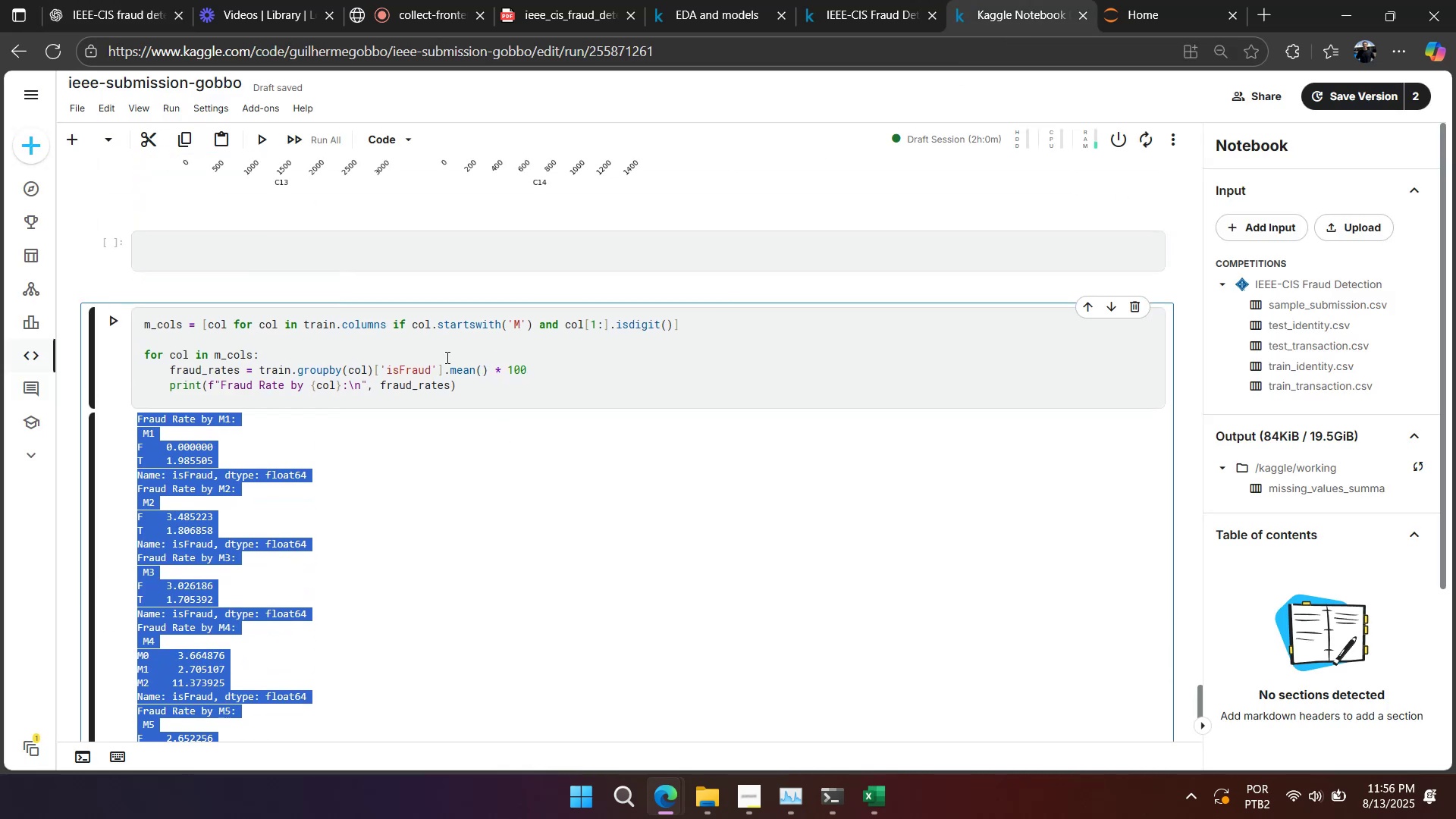 
left_click([437, 369])
 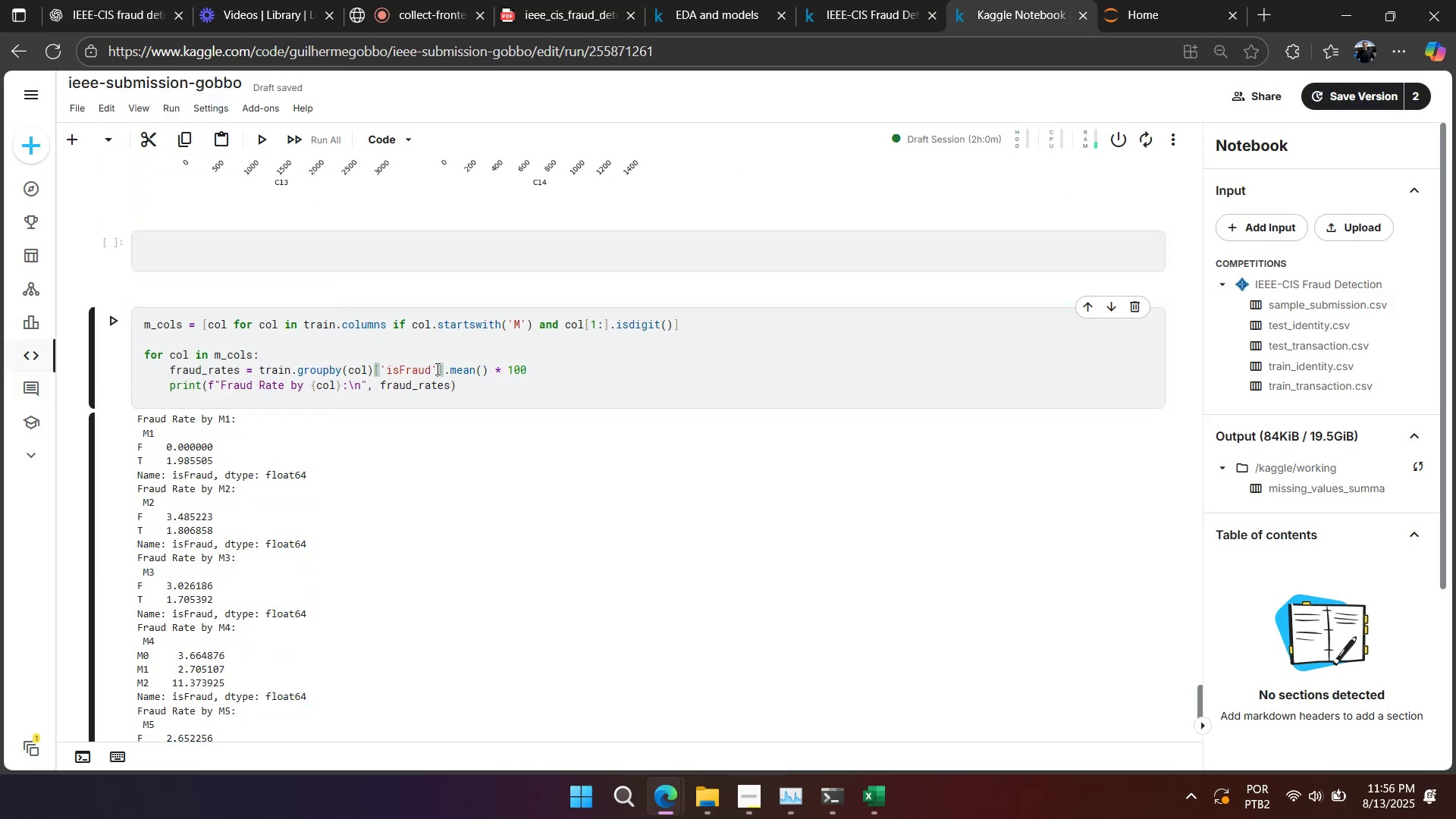 
key(Control+A)
 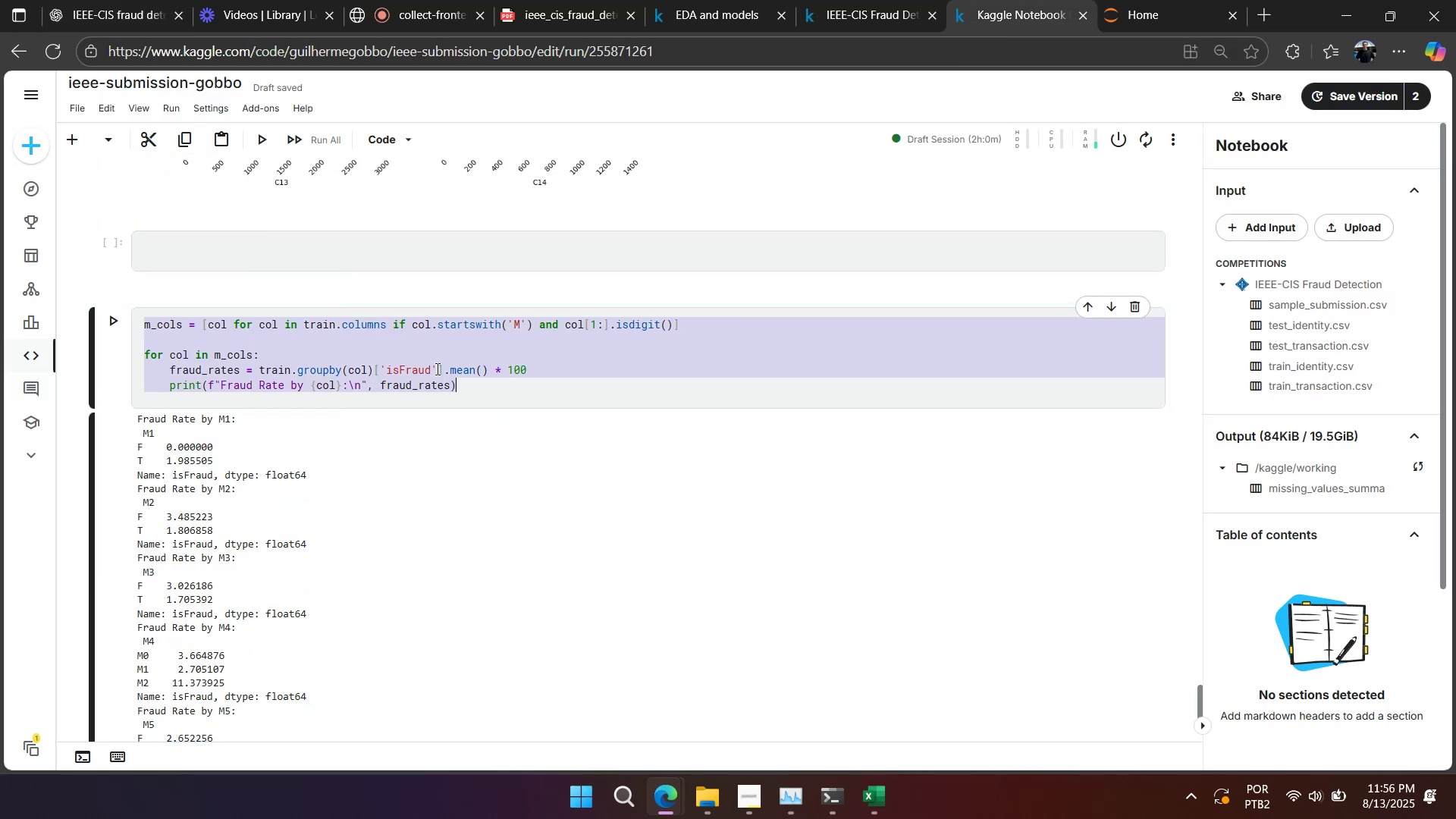 
key(Control+V)
 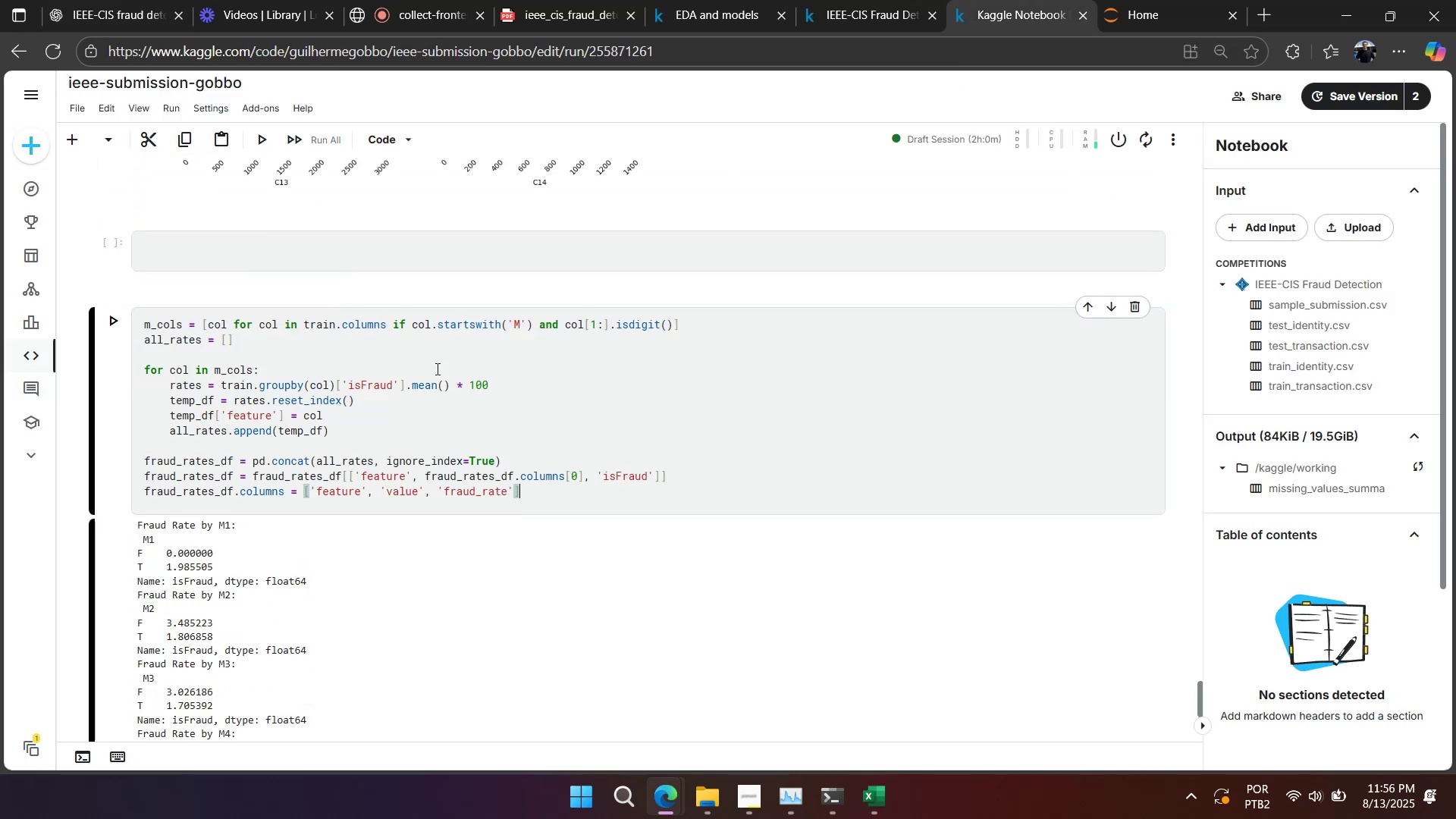 
key(Shift+Enter)
 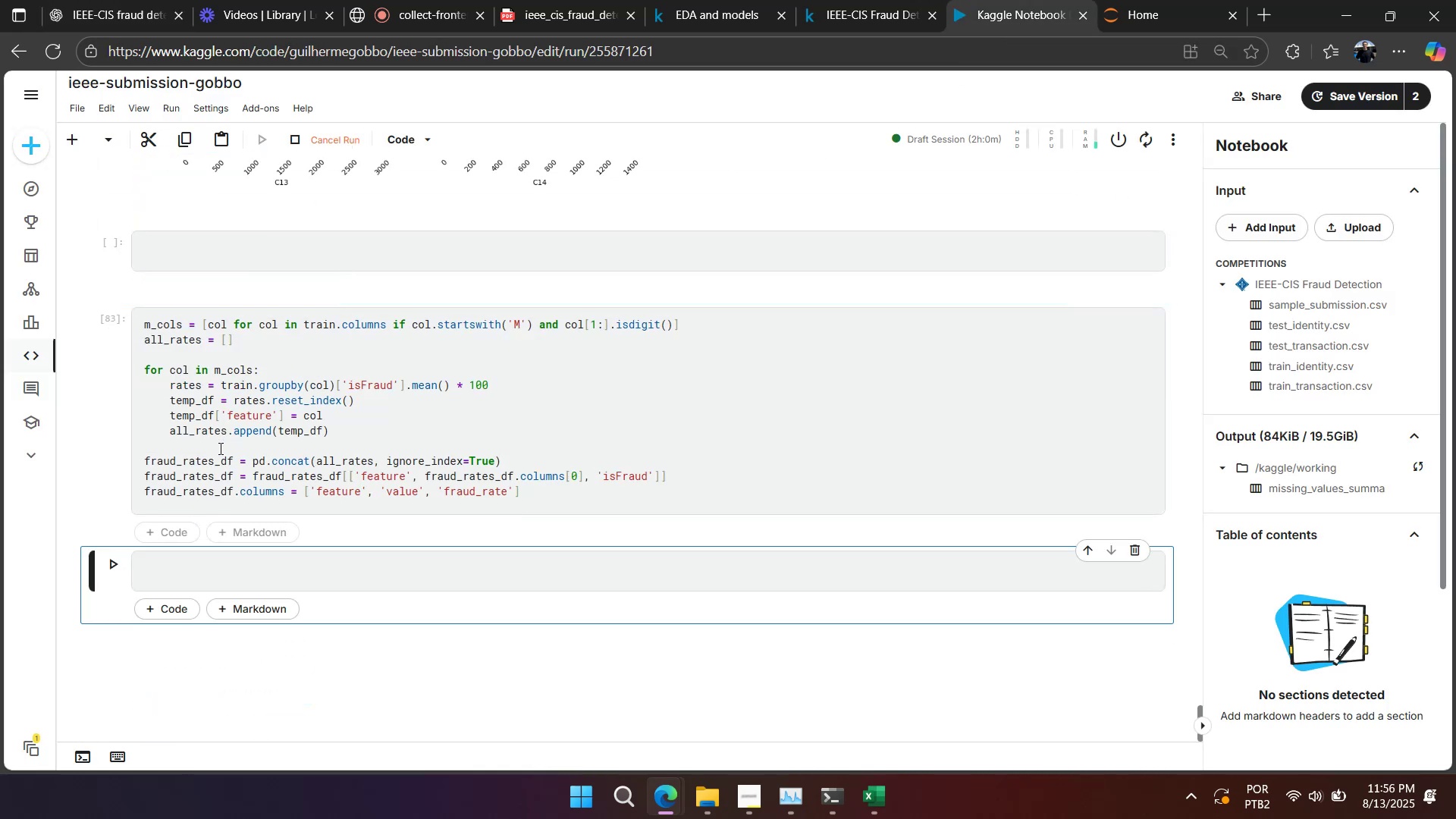 
double_click([215, 455])
 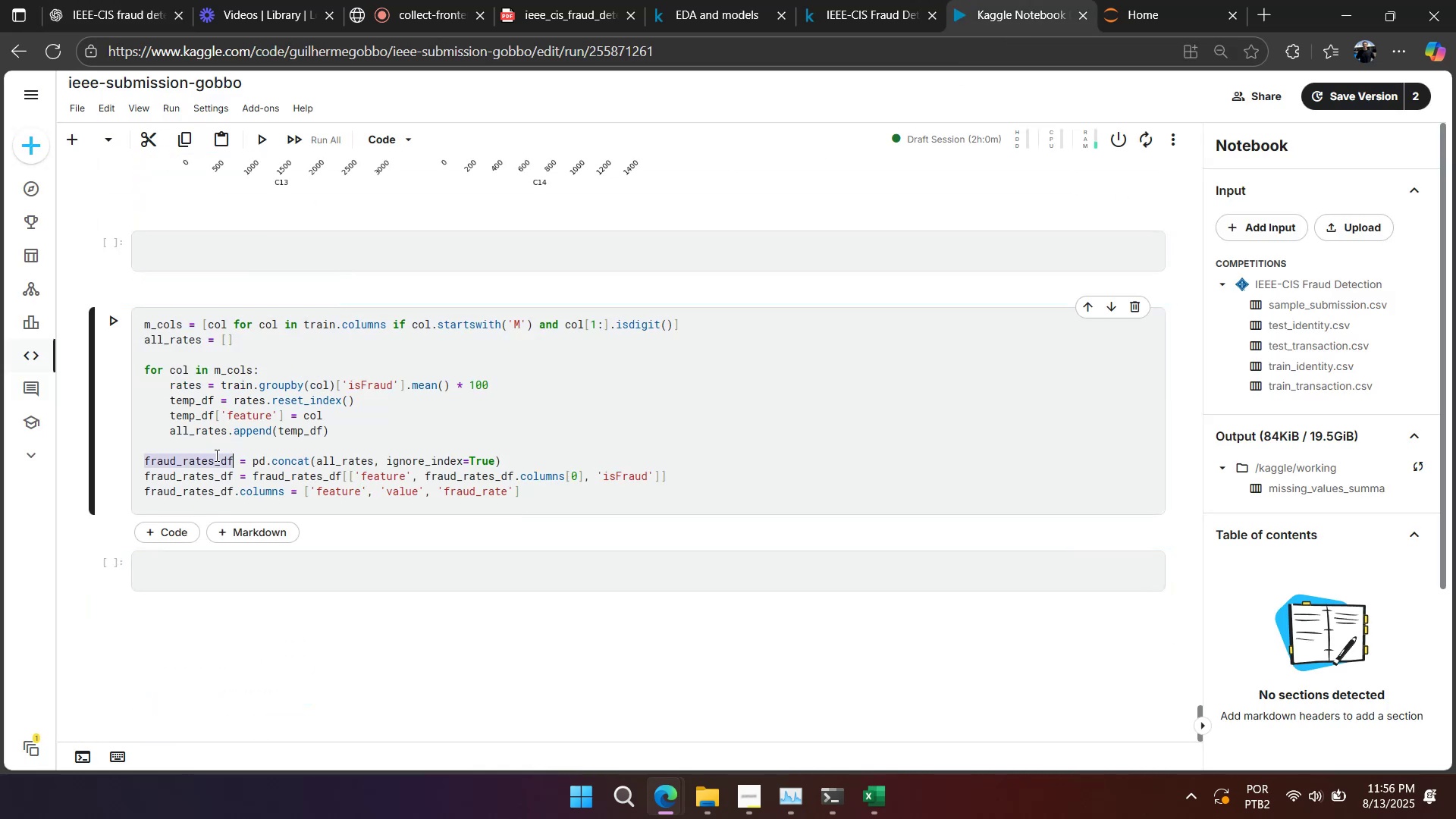 
triple_click([215, 455])
 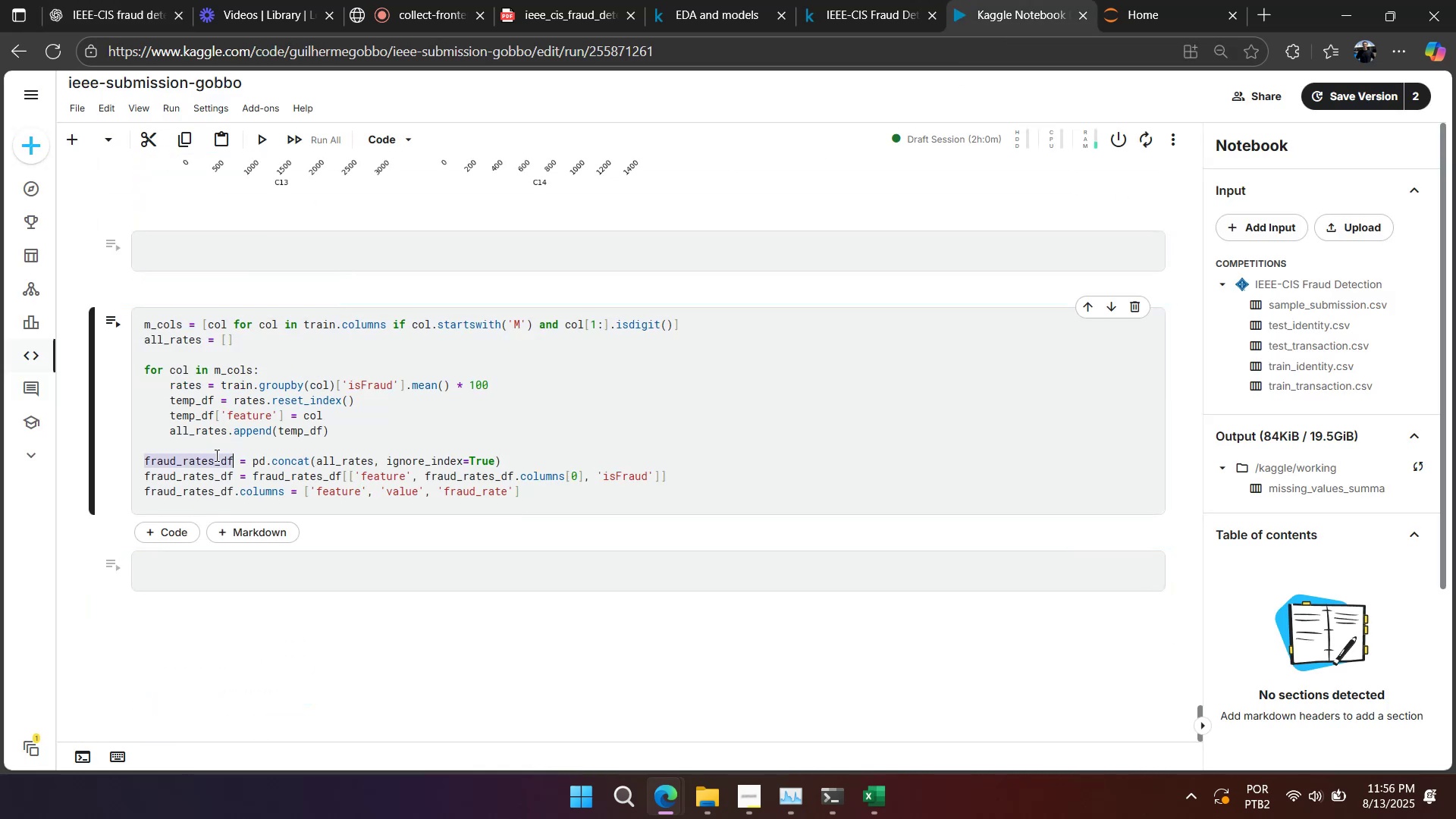 
key(Control+ControlLeft)
 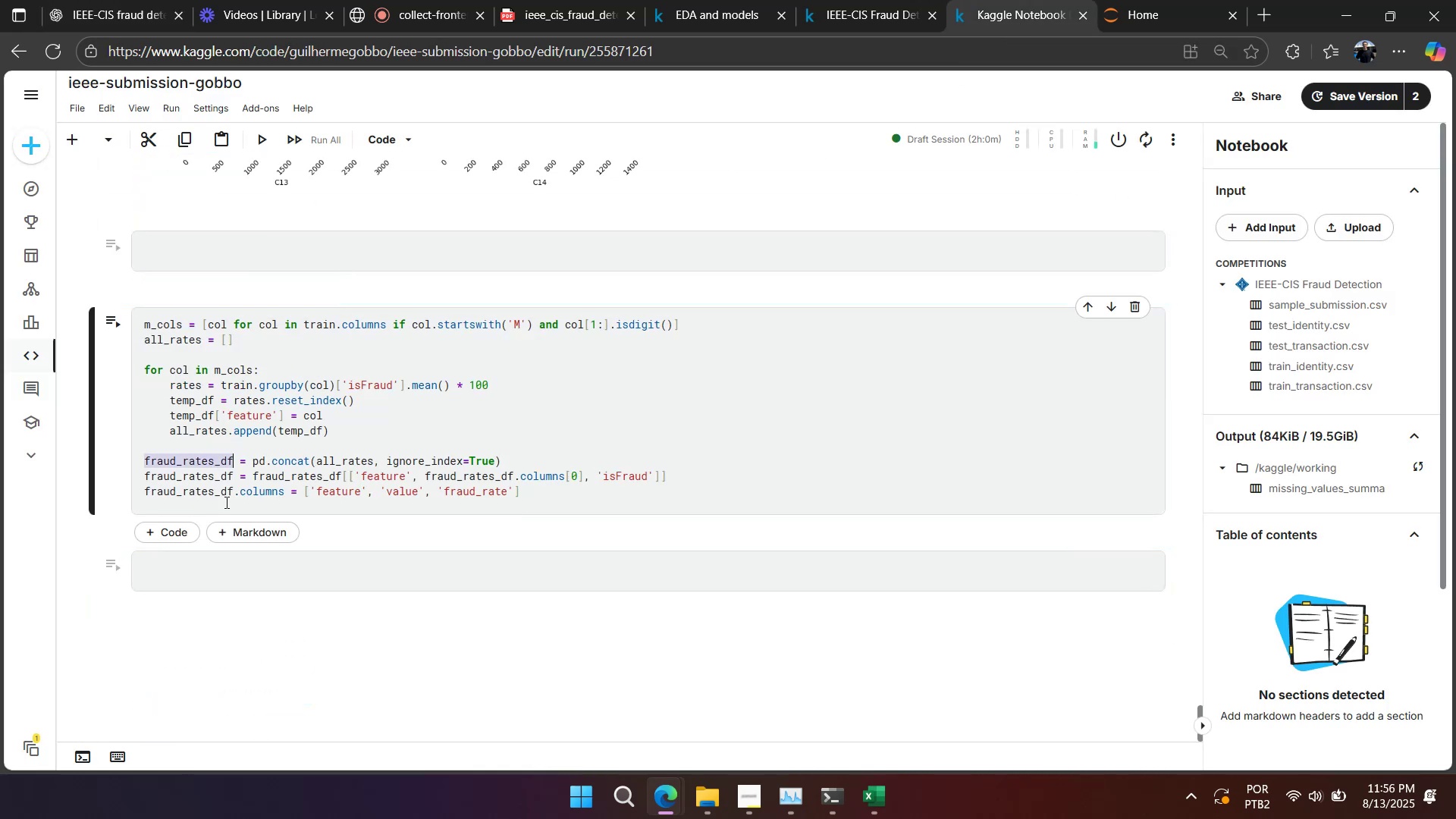 
key(Control+C)
 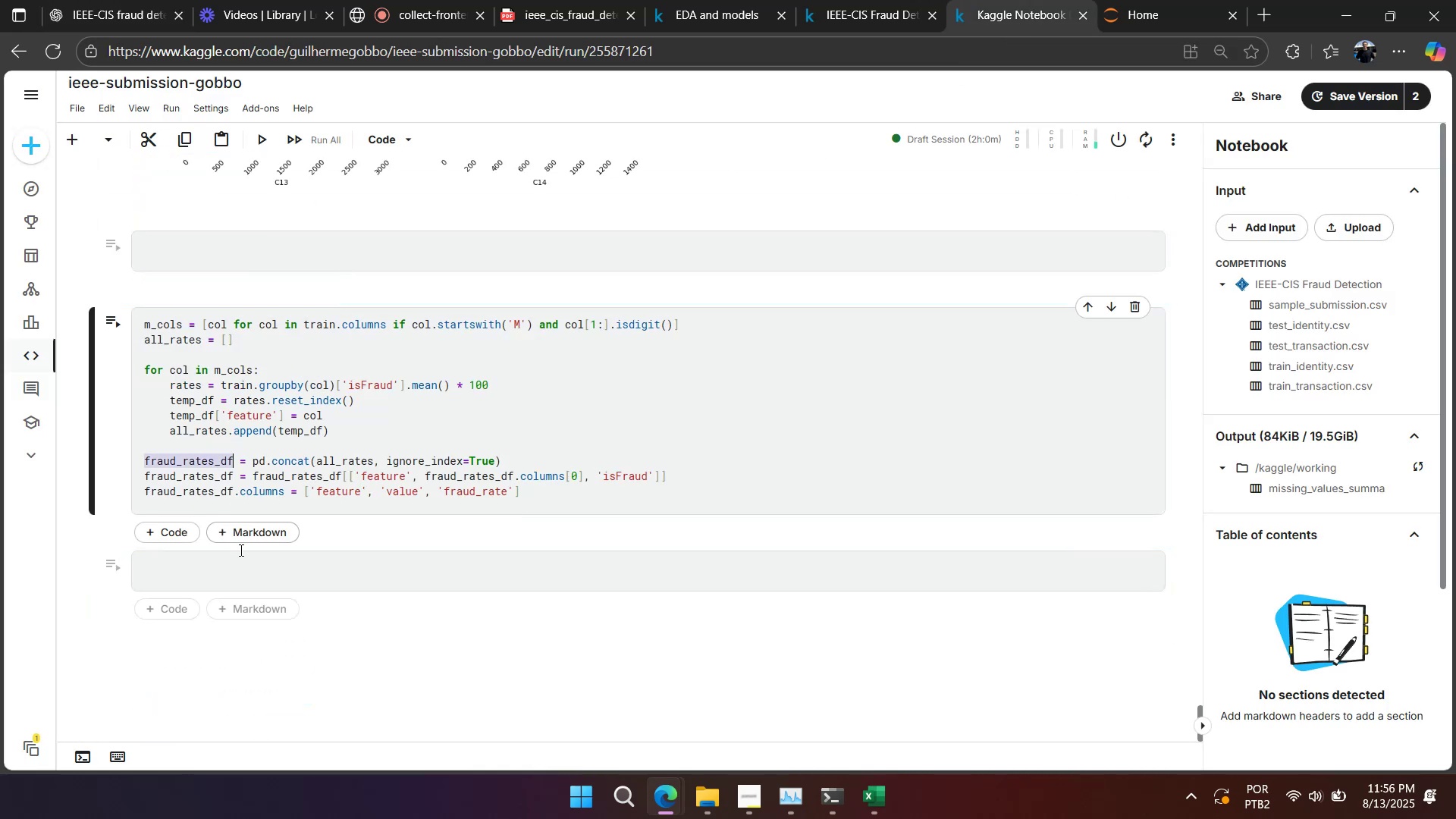 
key(Control+ControlLeft)
 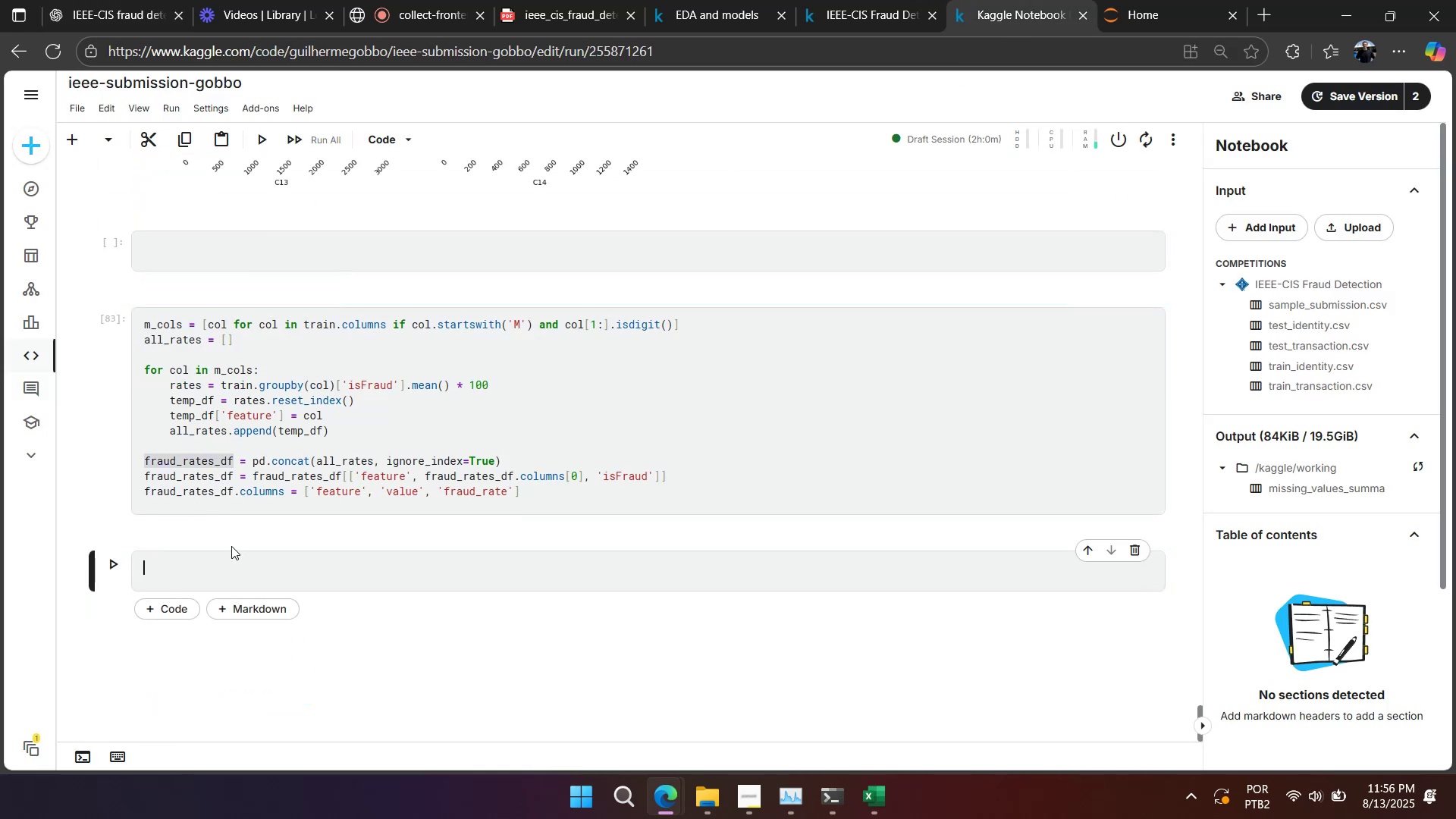 
key(Control+V)
 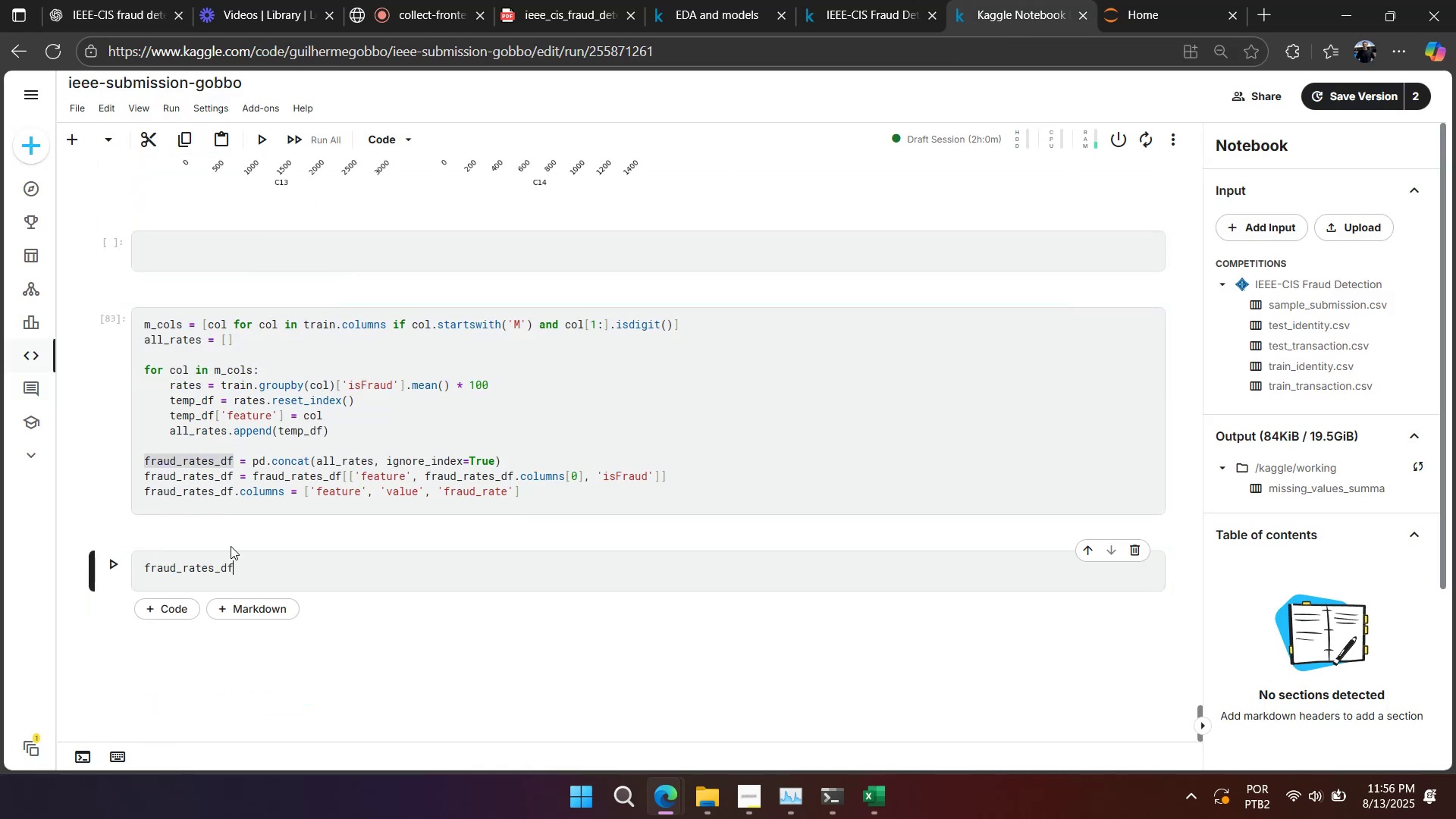 
key(Shift+Enter)
 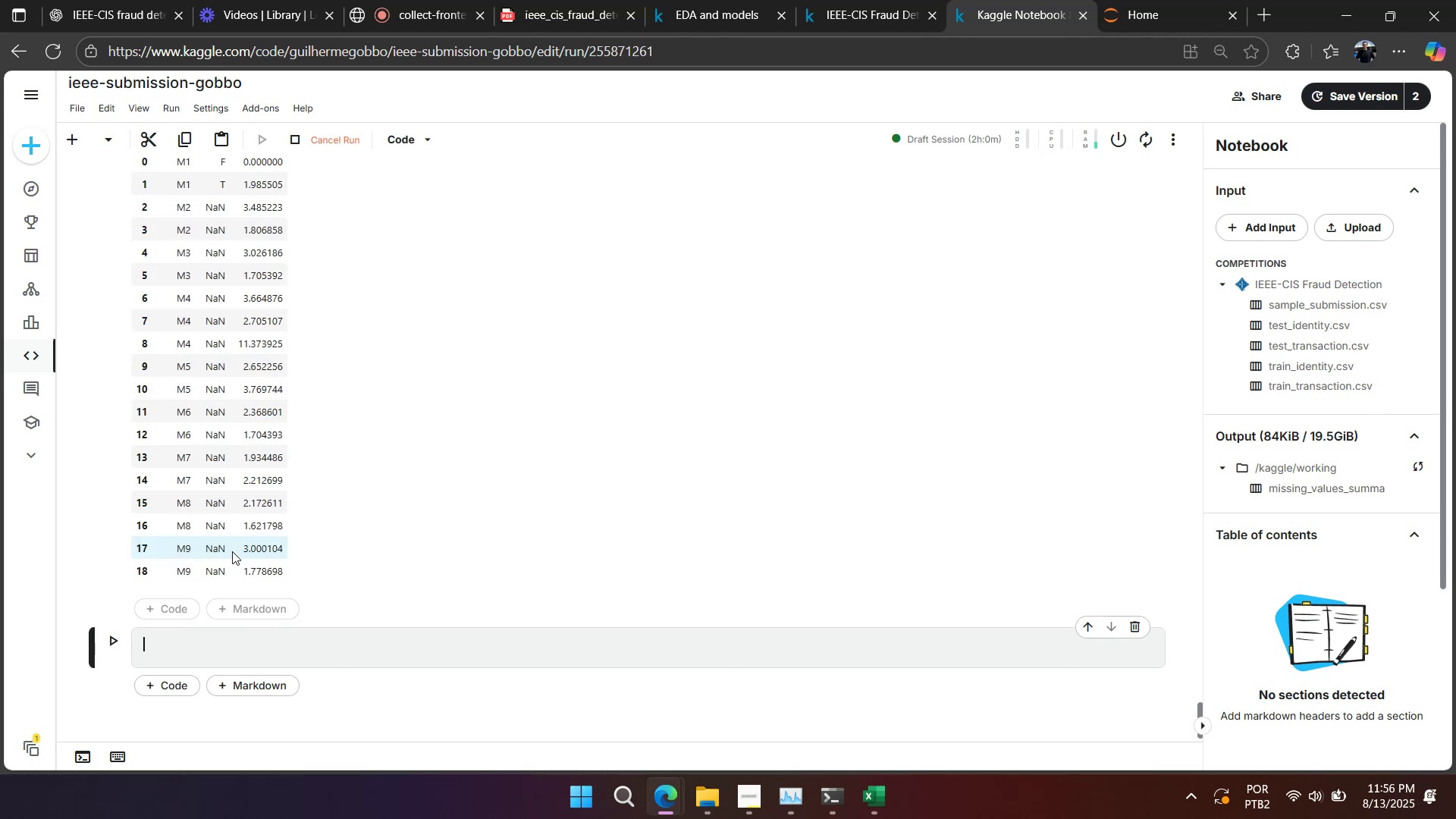 
scroll: coordinate [233, 552], scroll_direction: up, amount: 3.0
 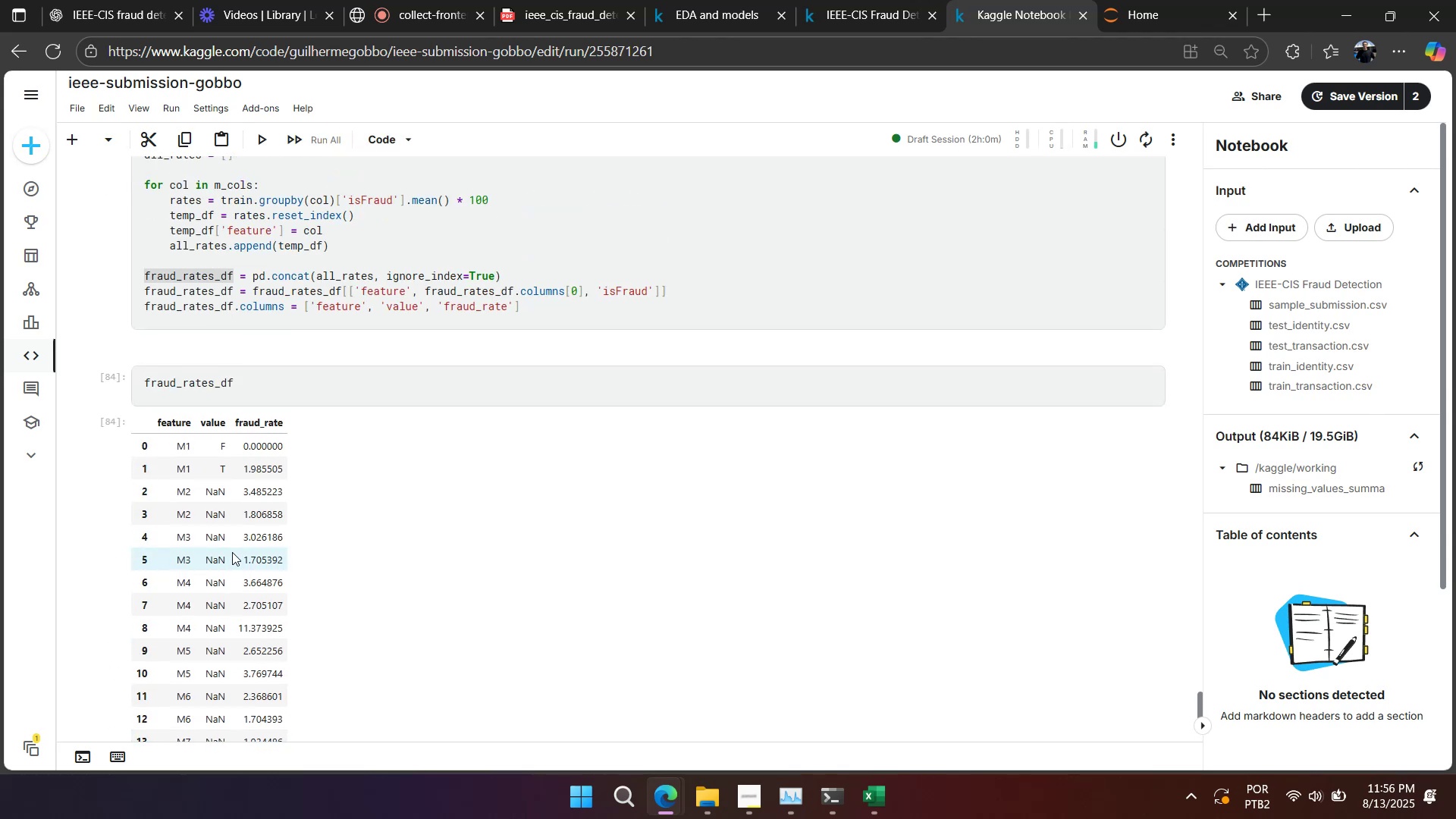 
wait(5.14)
 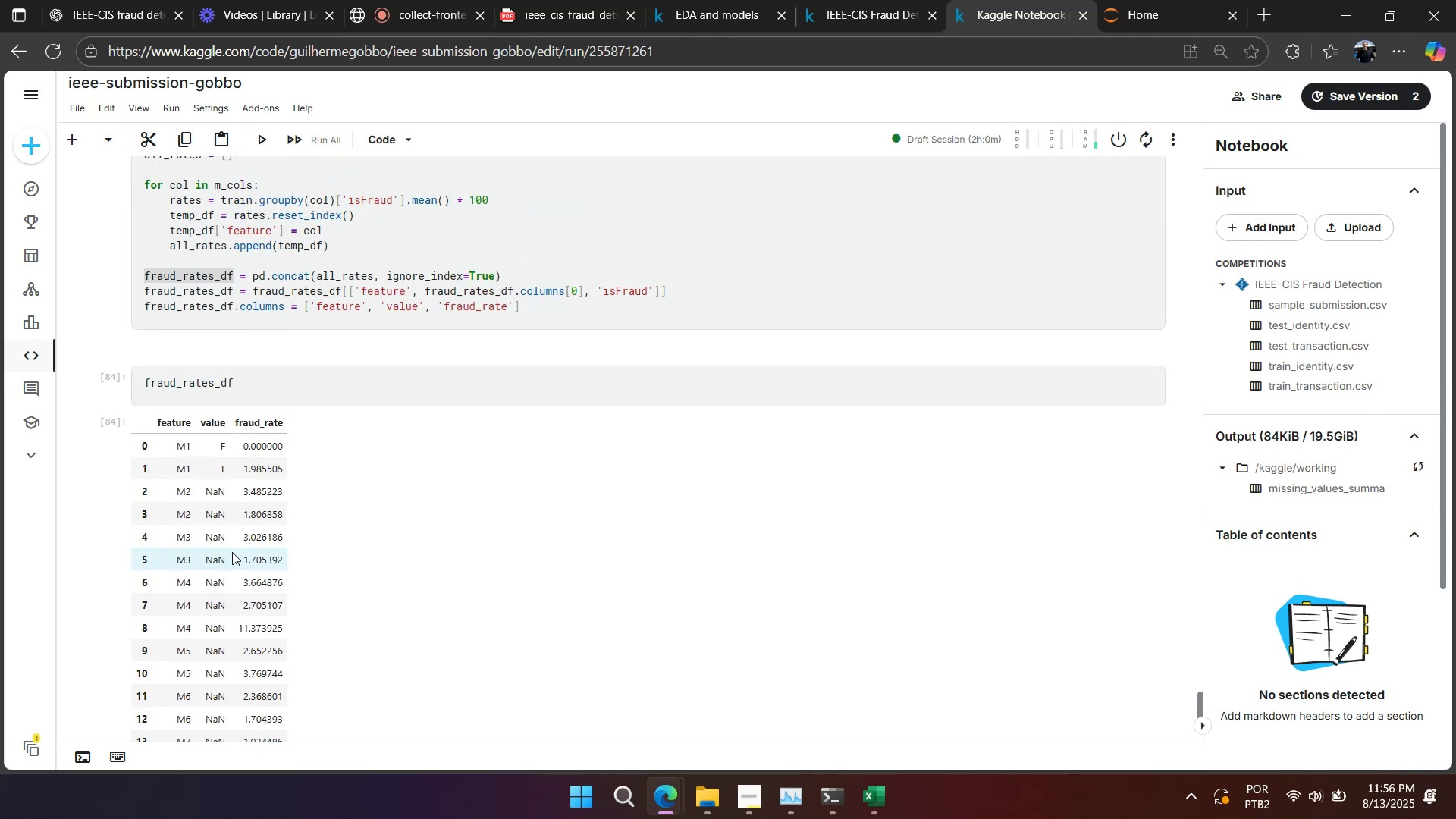 
scroll: coordinate [231, 552], scroll_direction: down, amount: 2.0
 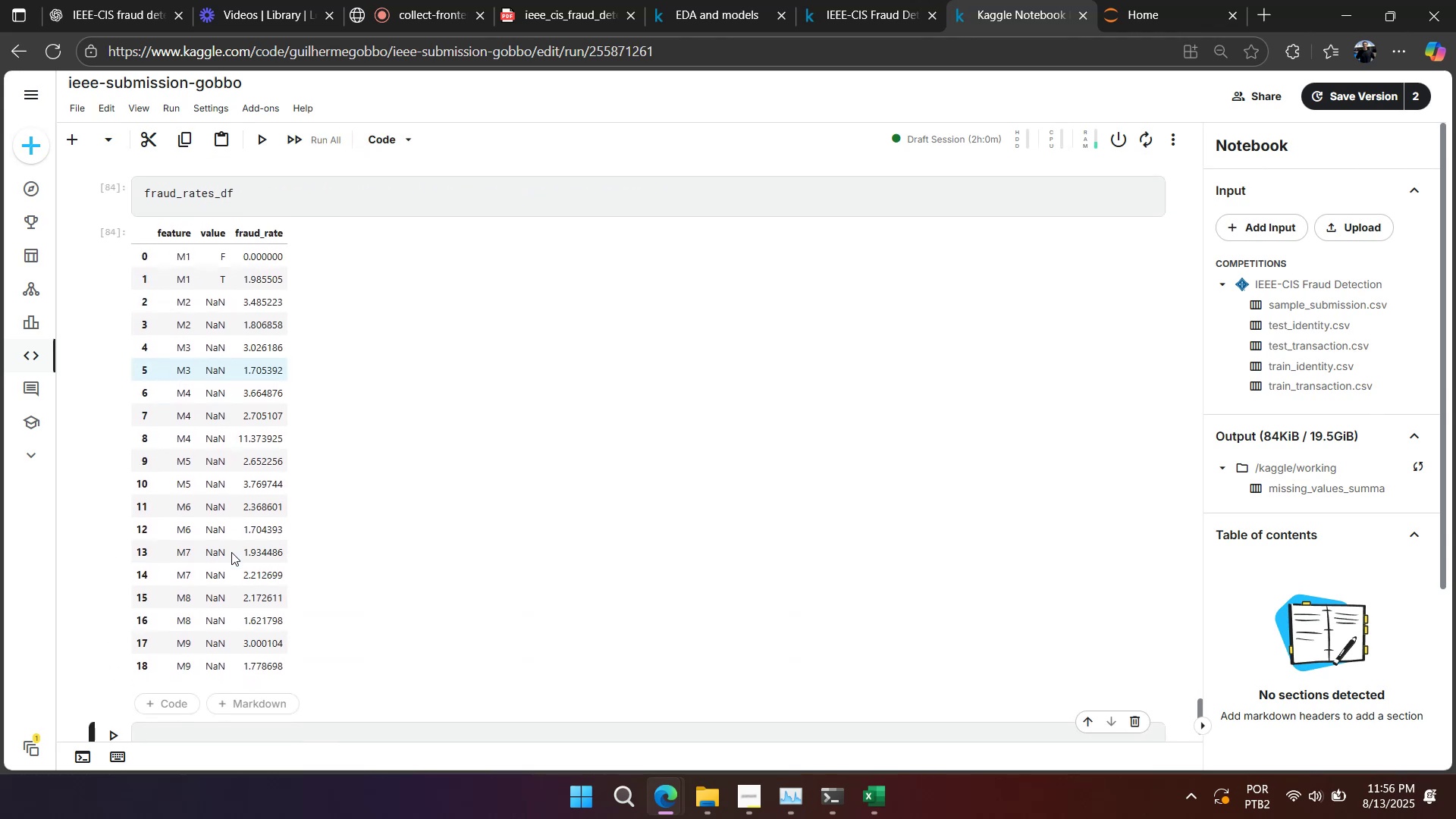 
left_click([224, 722])
 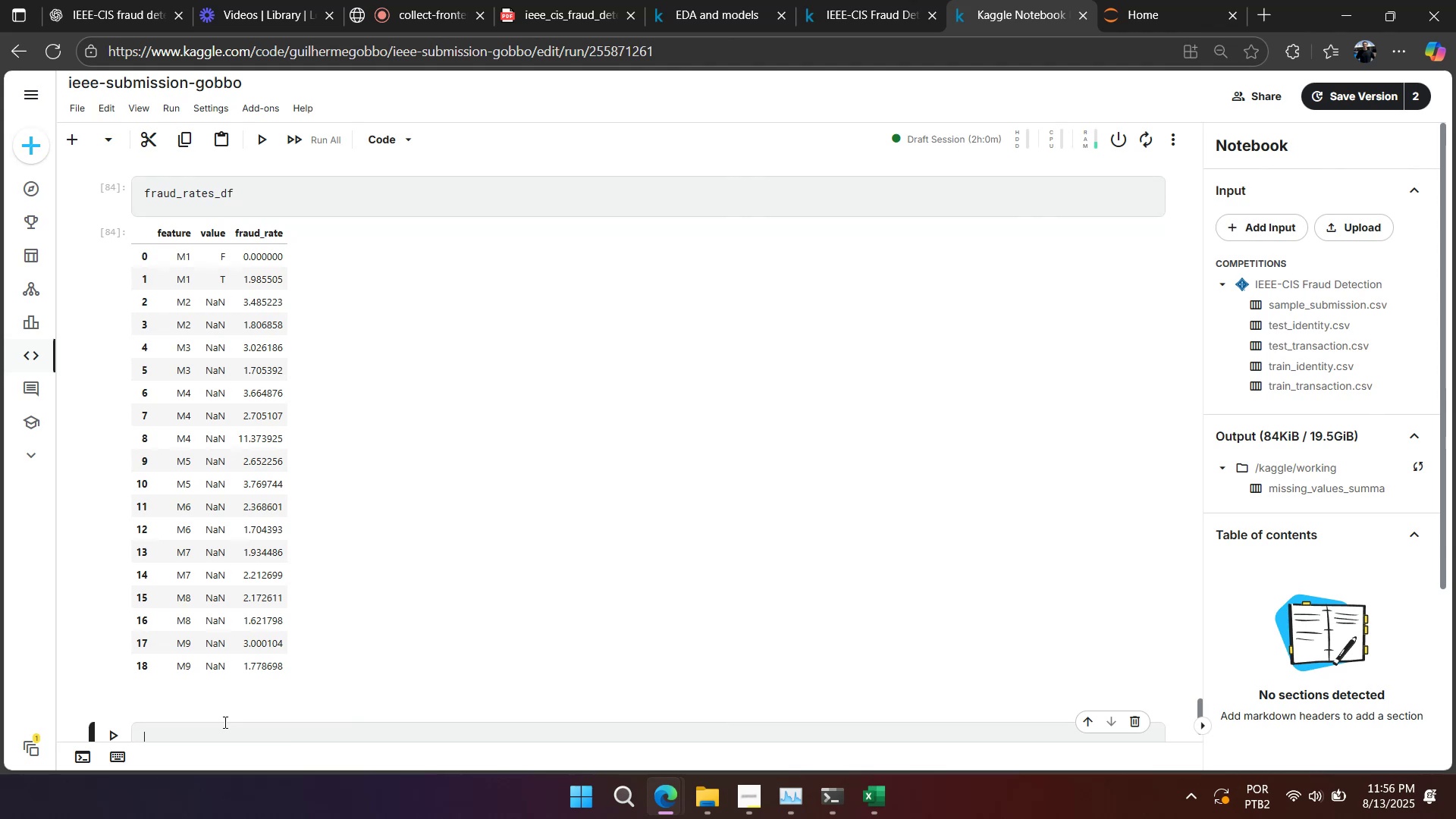 
type(train]`M)
 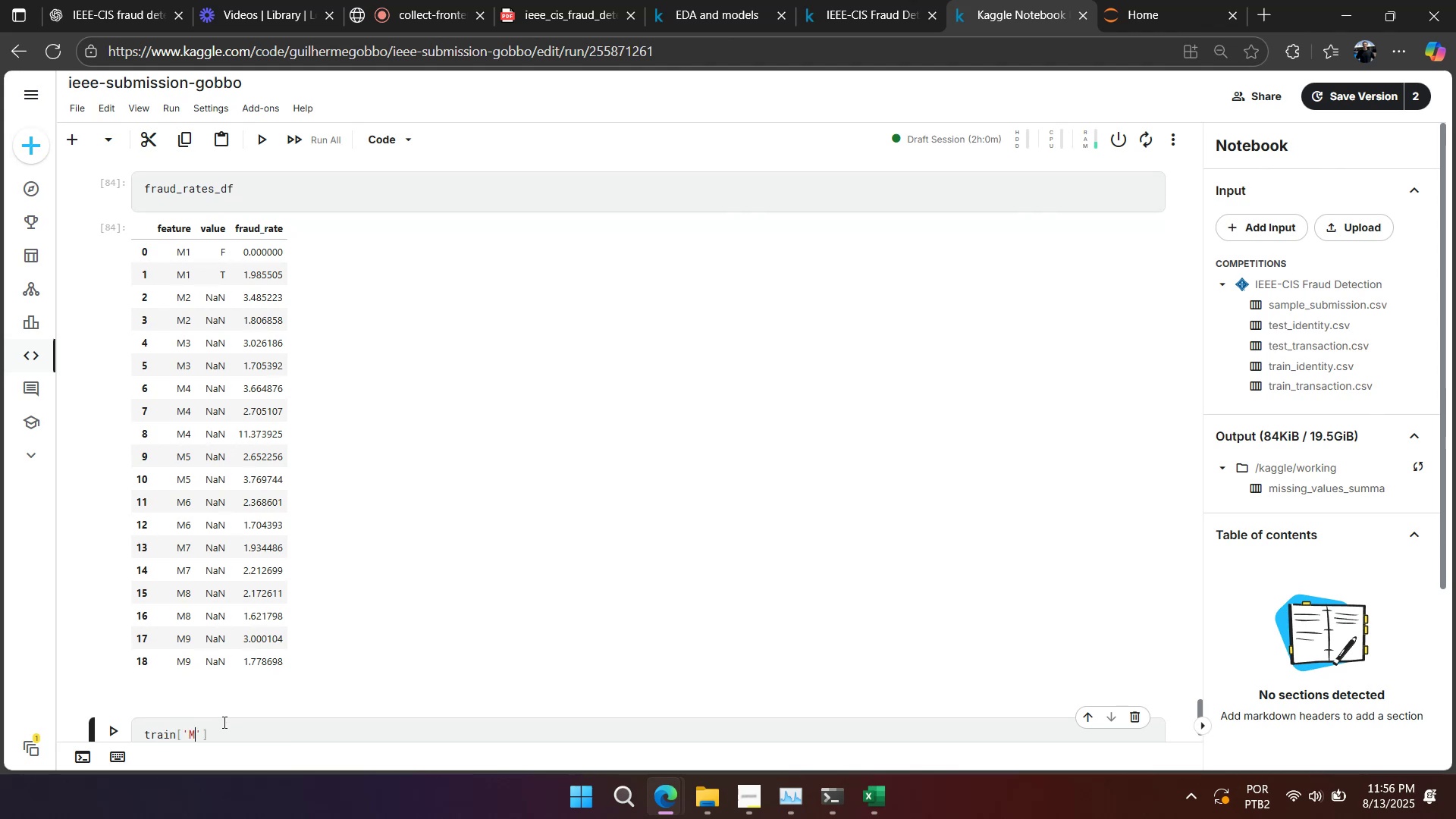 
key(7)
 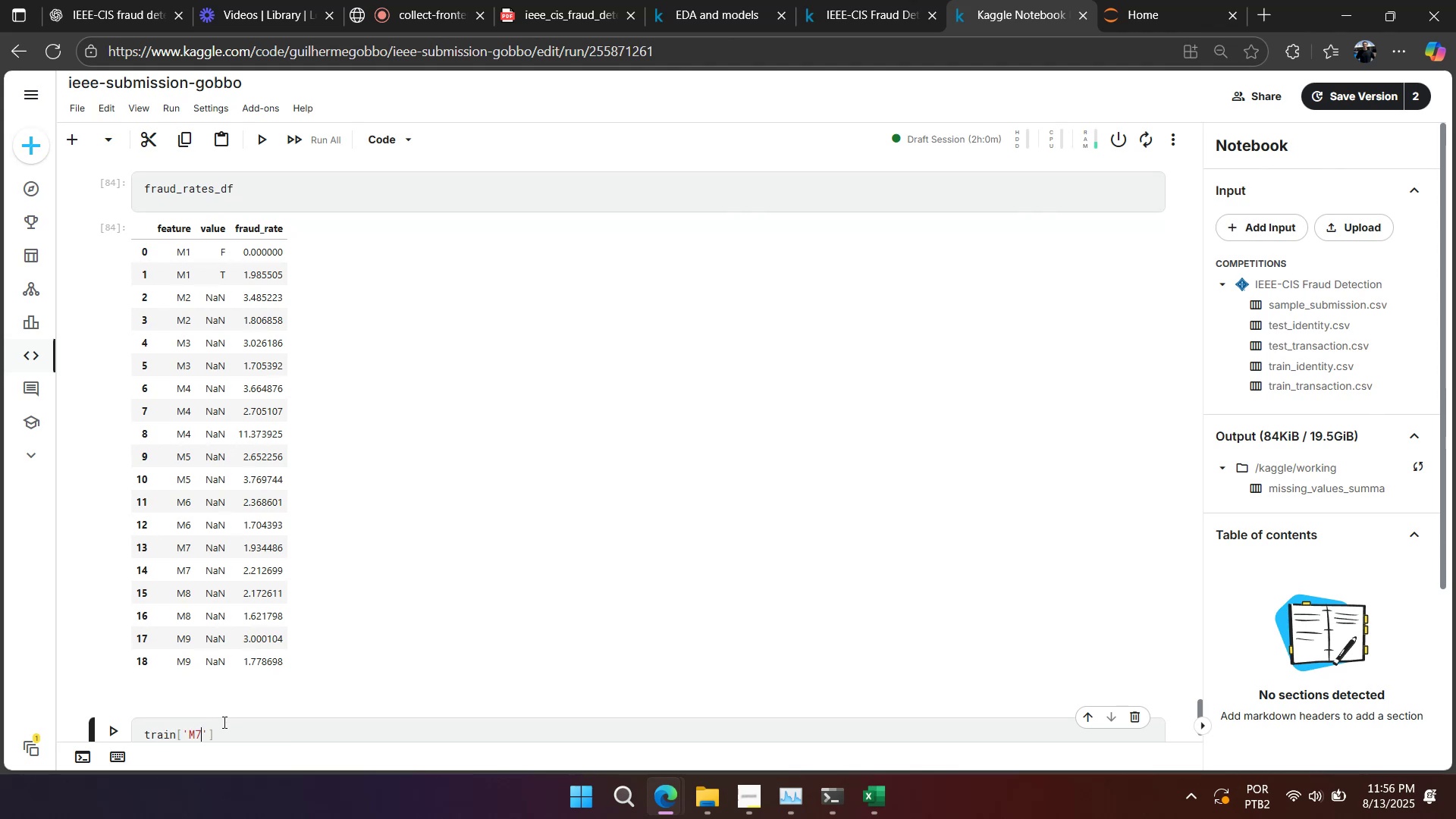 
key(Shift+Enter)
 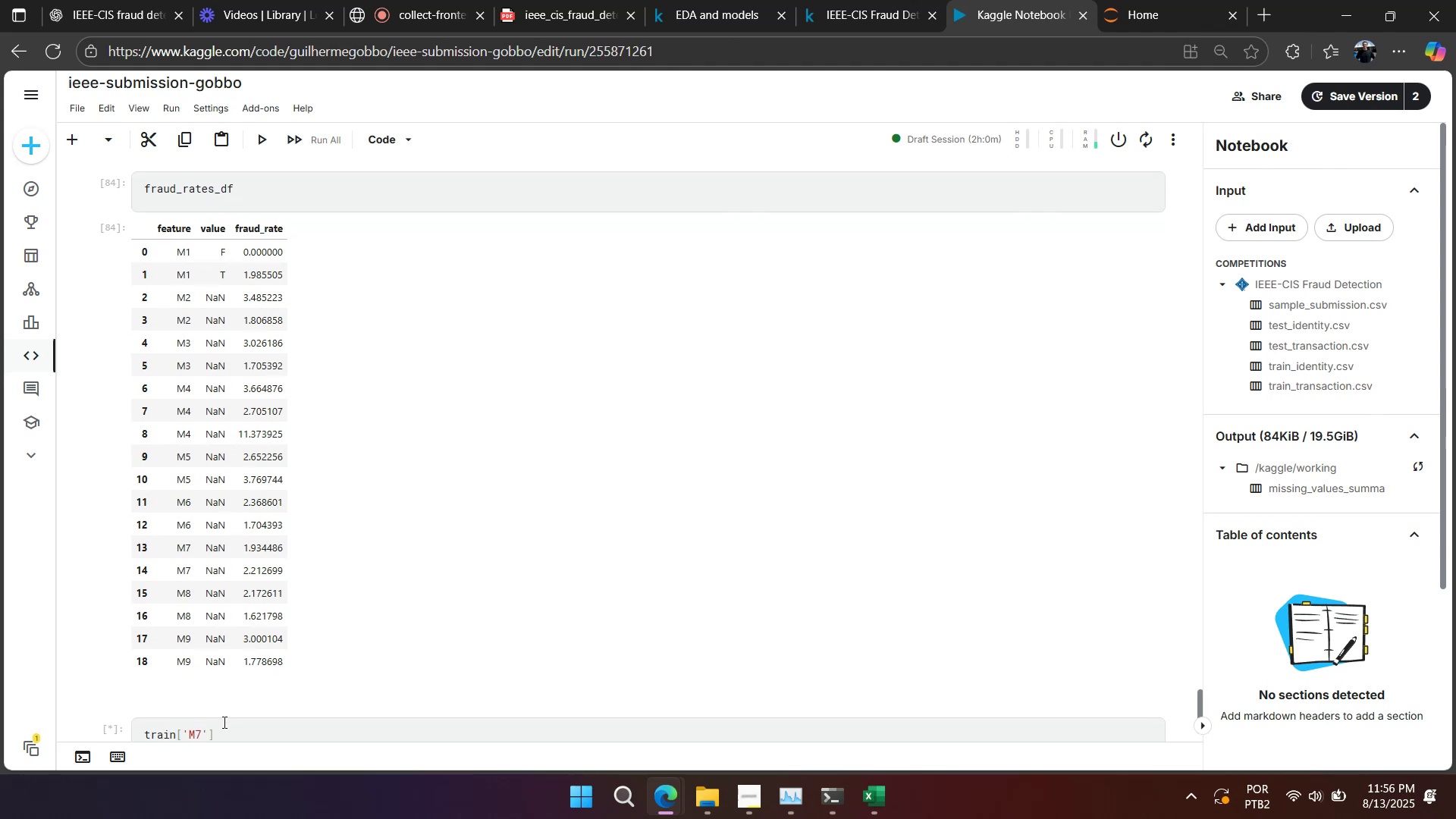 
scroll: coordinate [227, 719], scroll_direction: down, amount: 3.0
 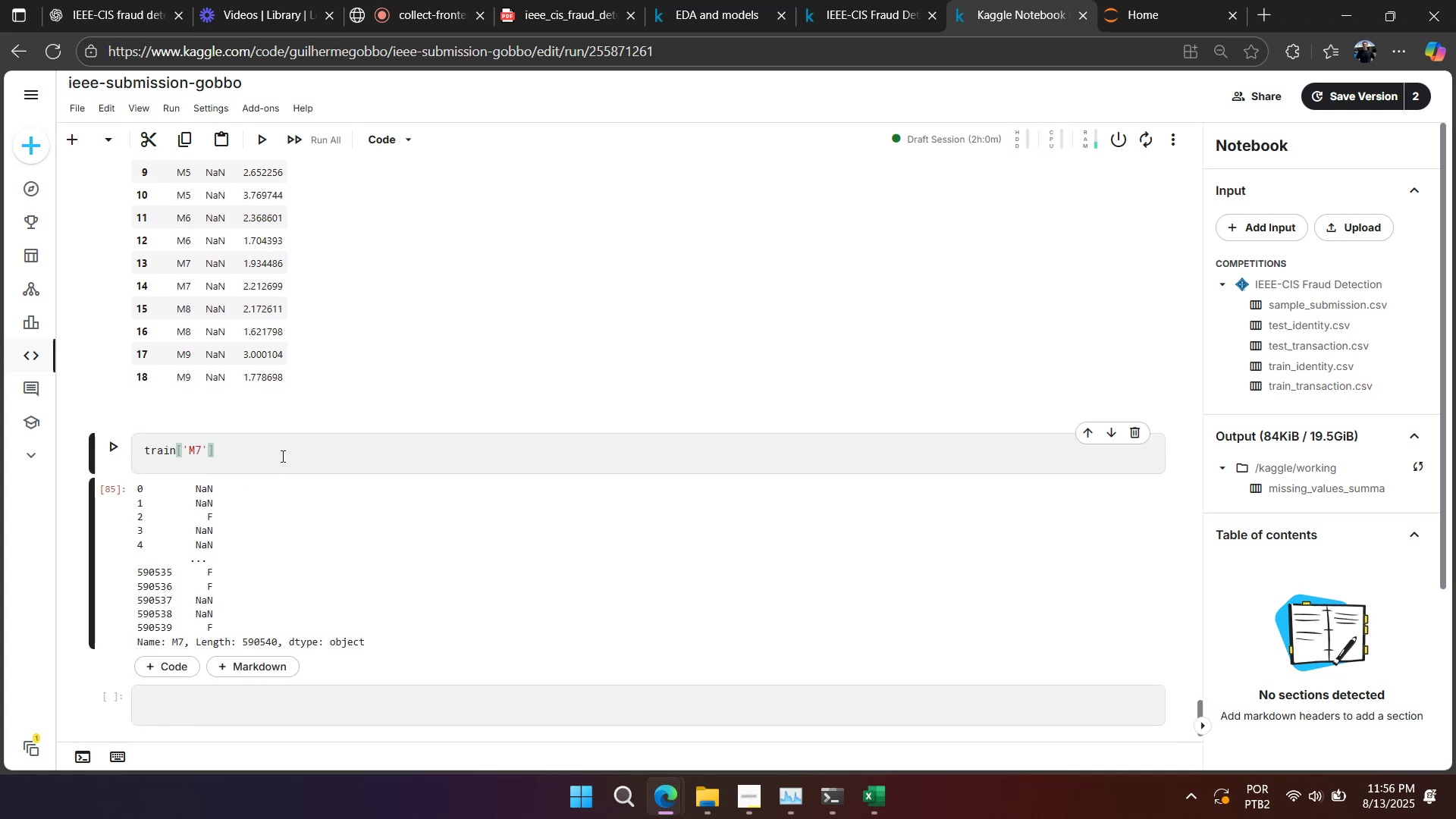 
scroll: coordinate [273, 451], scroll_direction: up, amount: 3.0
 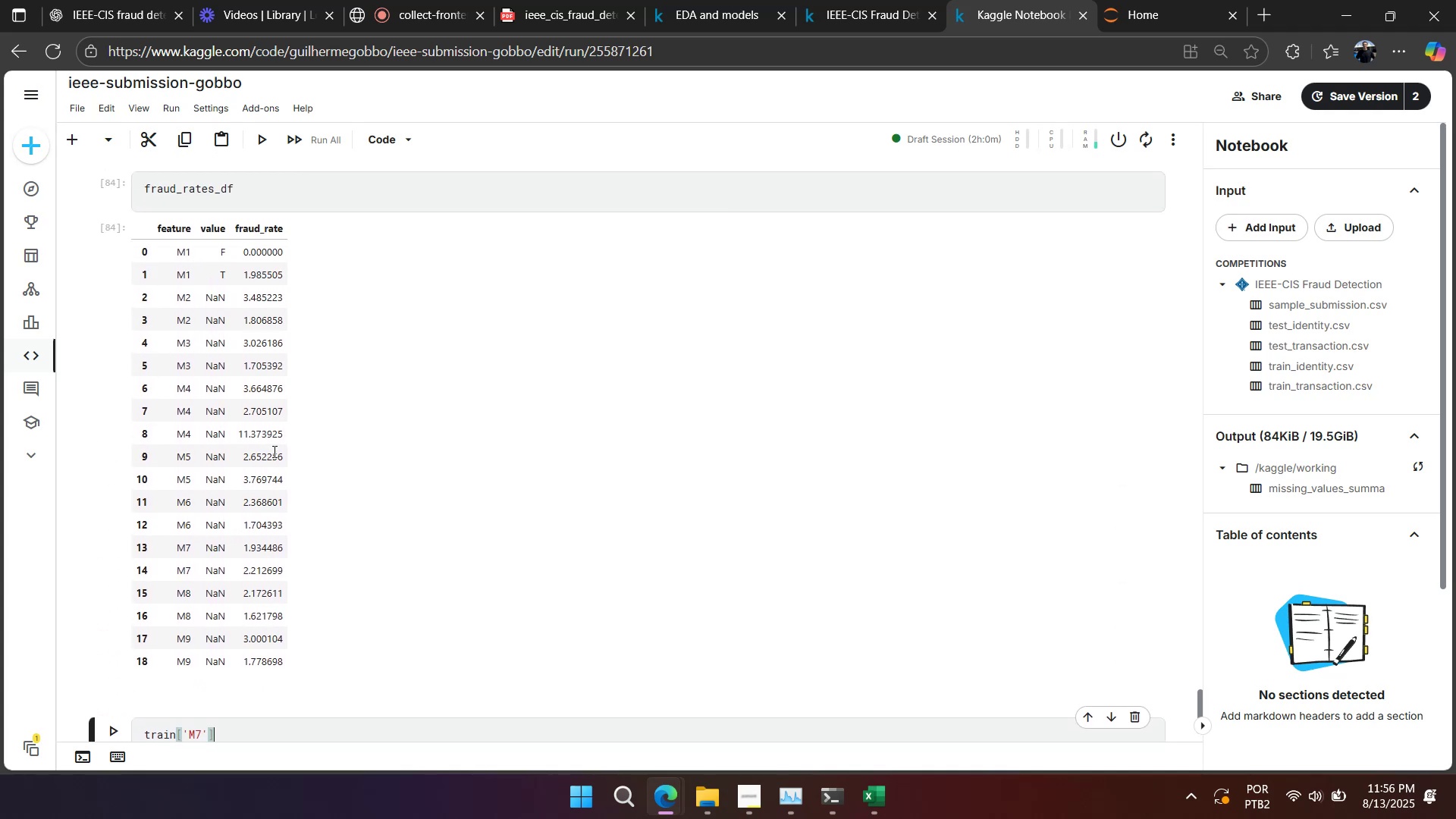 
scroll: coordinate [273, 451], scroll_direction: down, amount: 1.0
 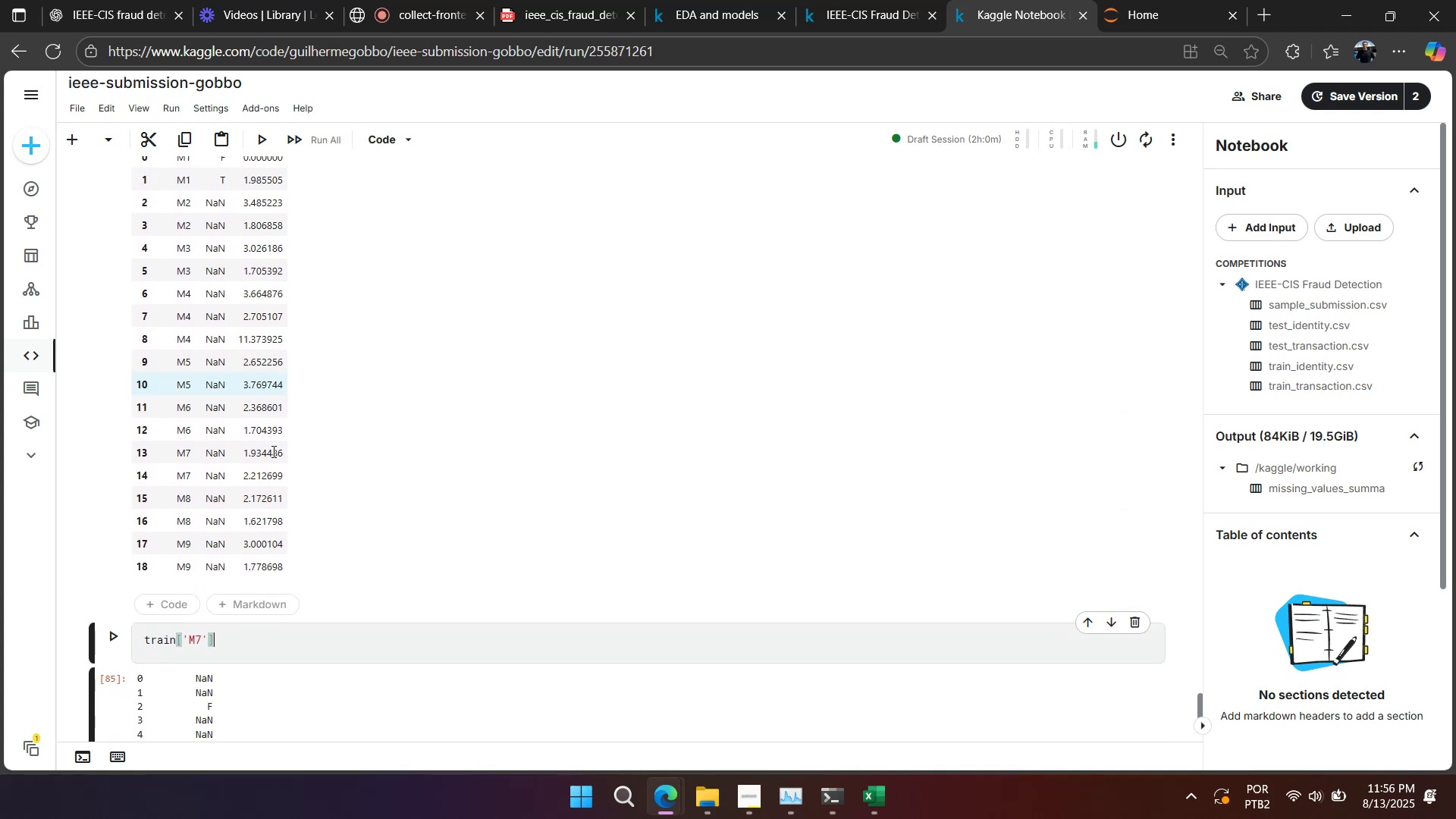 
type(.unique())
 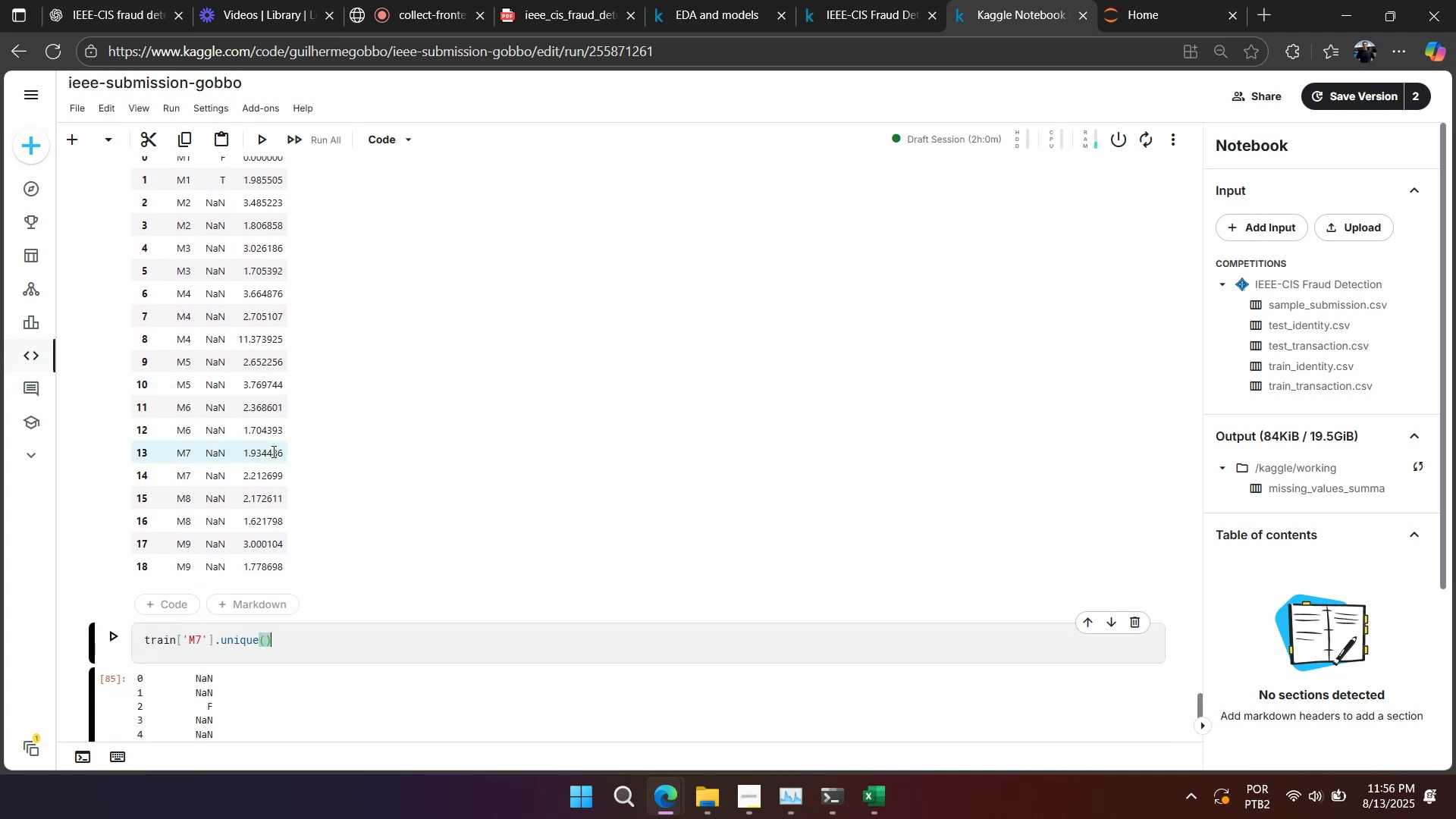 
key(Shift+Enter)
 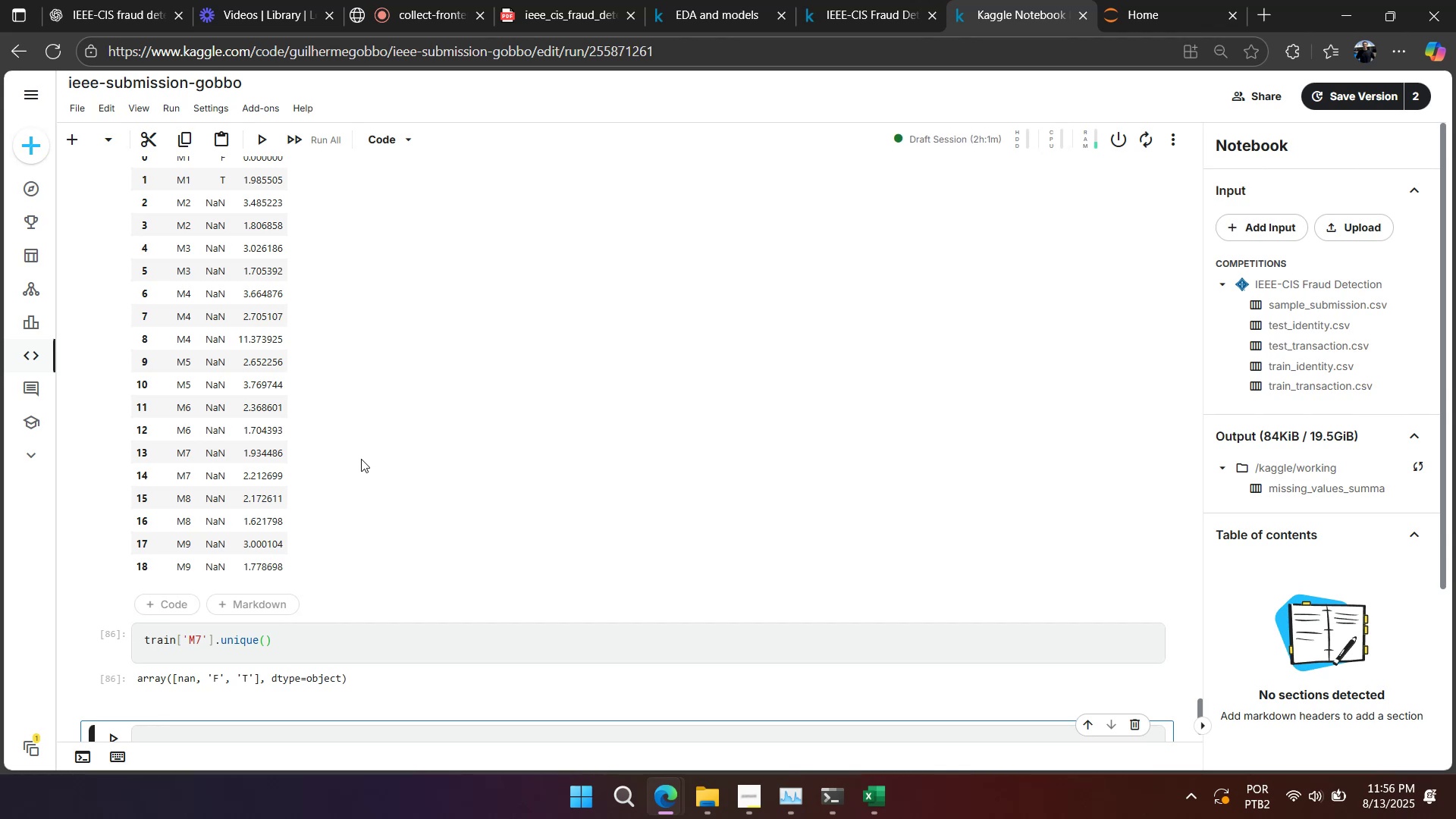 
wait(6.72)
 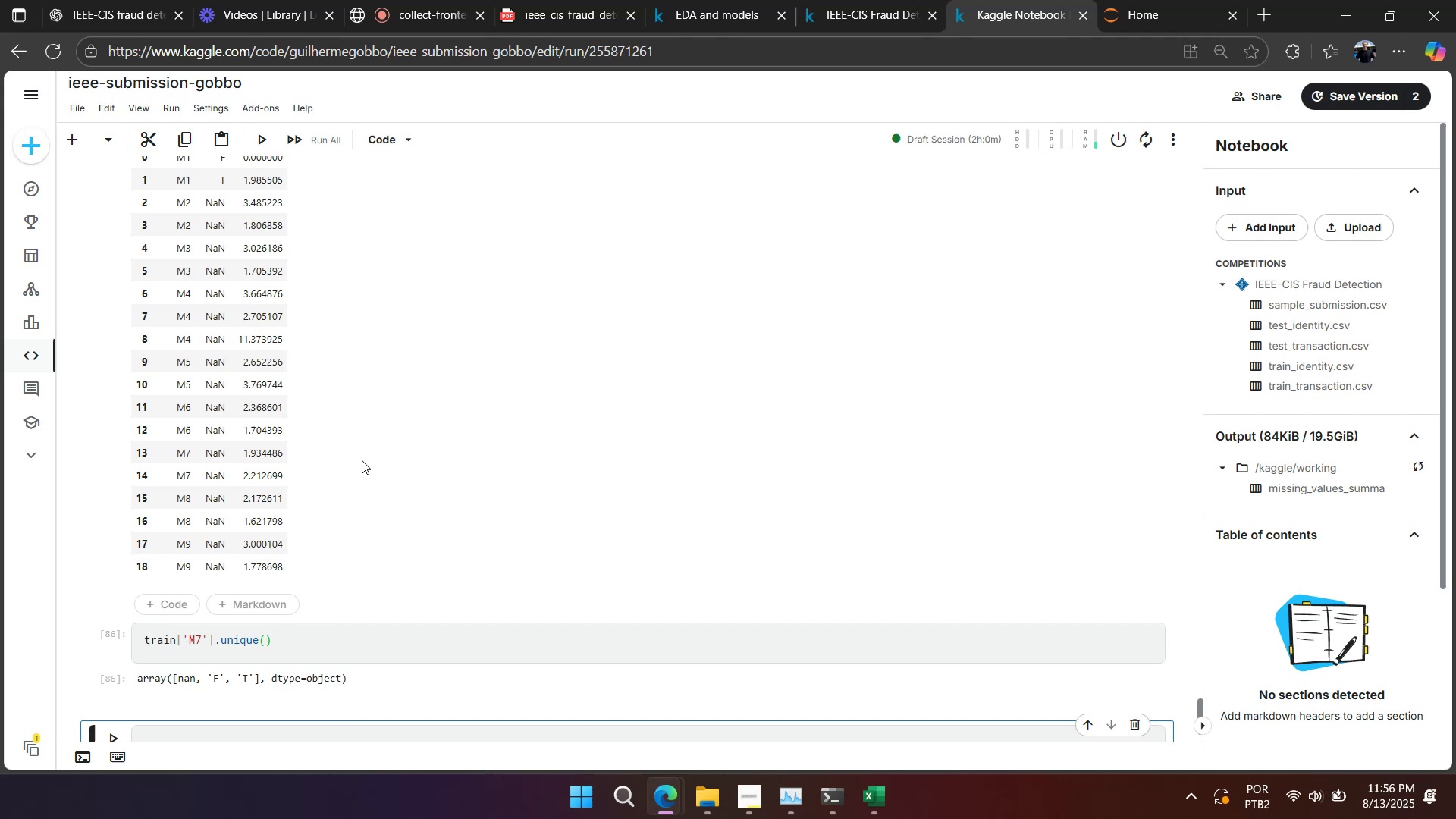 
left_click([278, 632])
 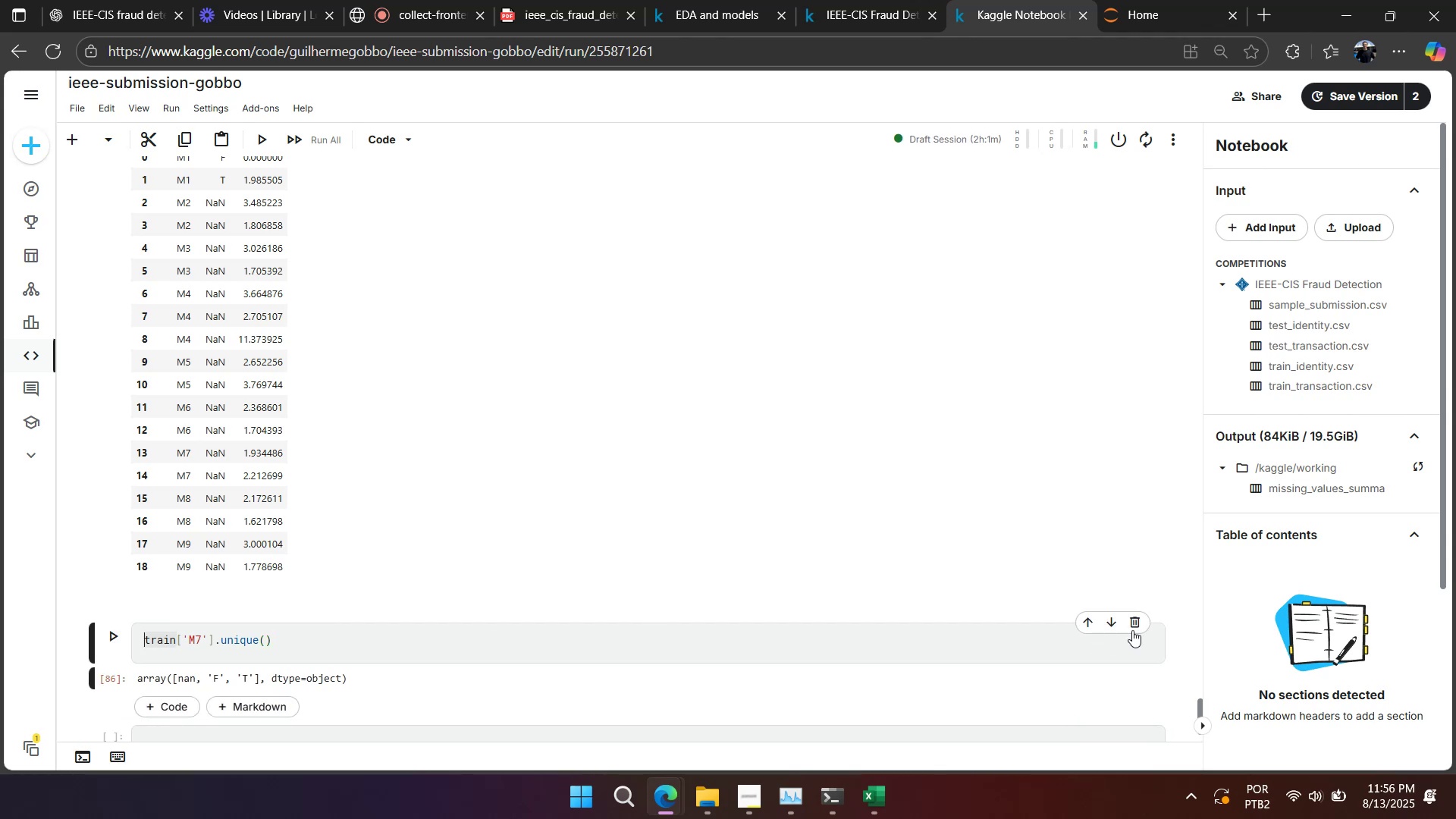 
left_click([1134, 622])
 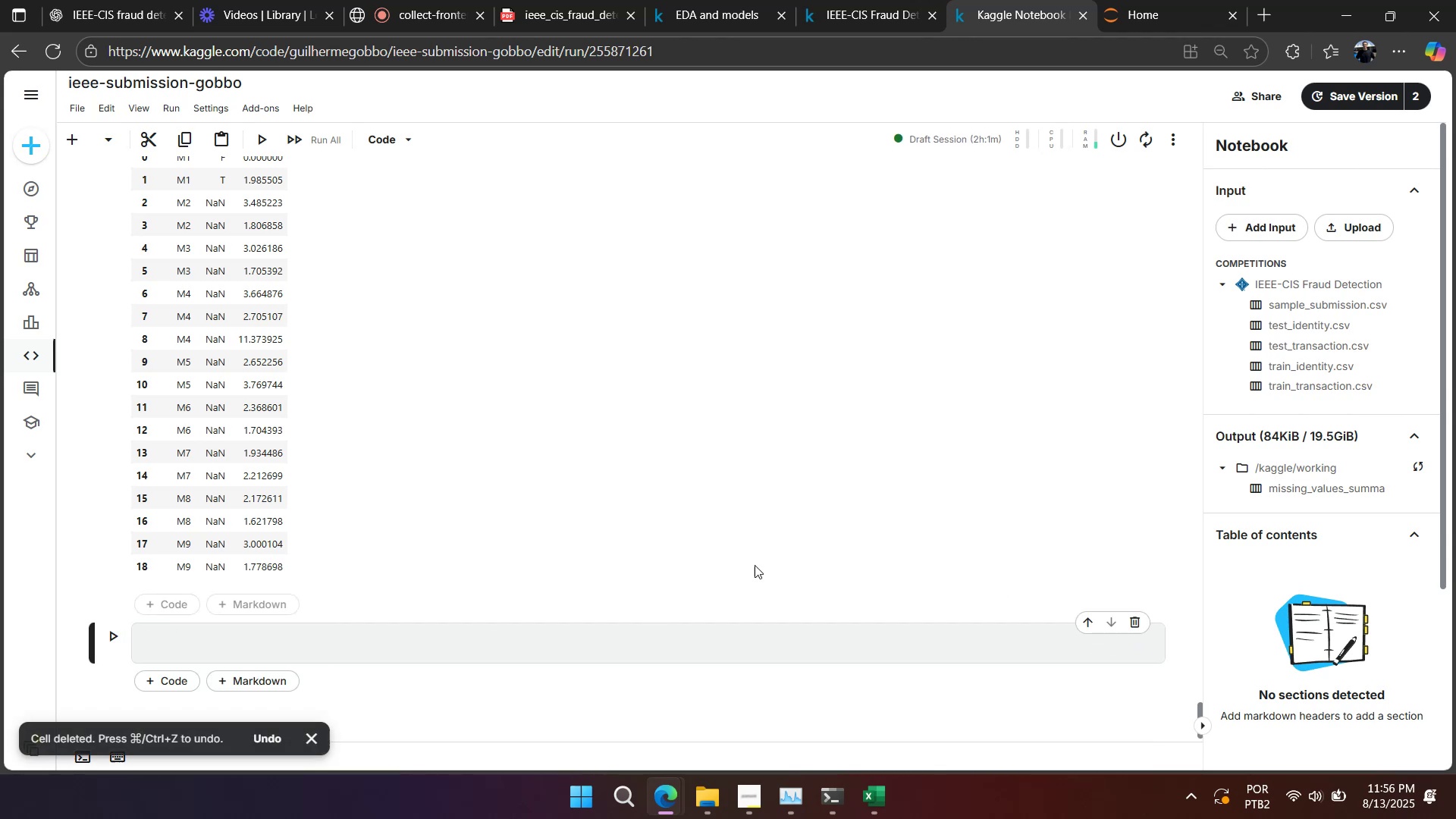 
scroll: coordinate [746, 565], scroll_direction: up, amount: 3.0
 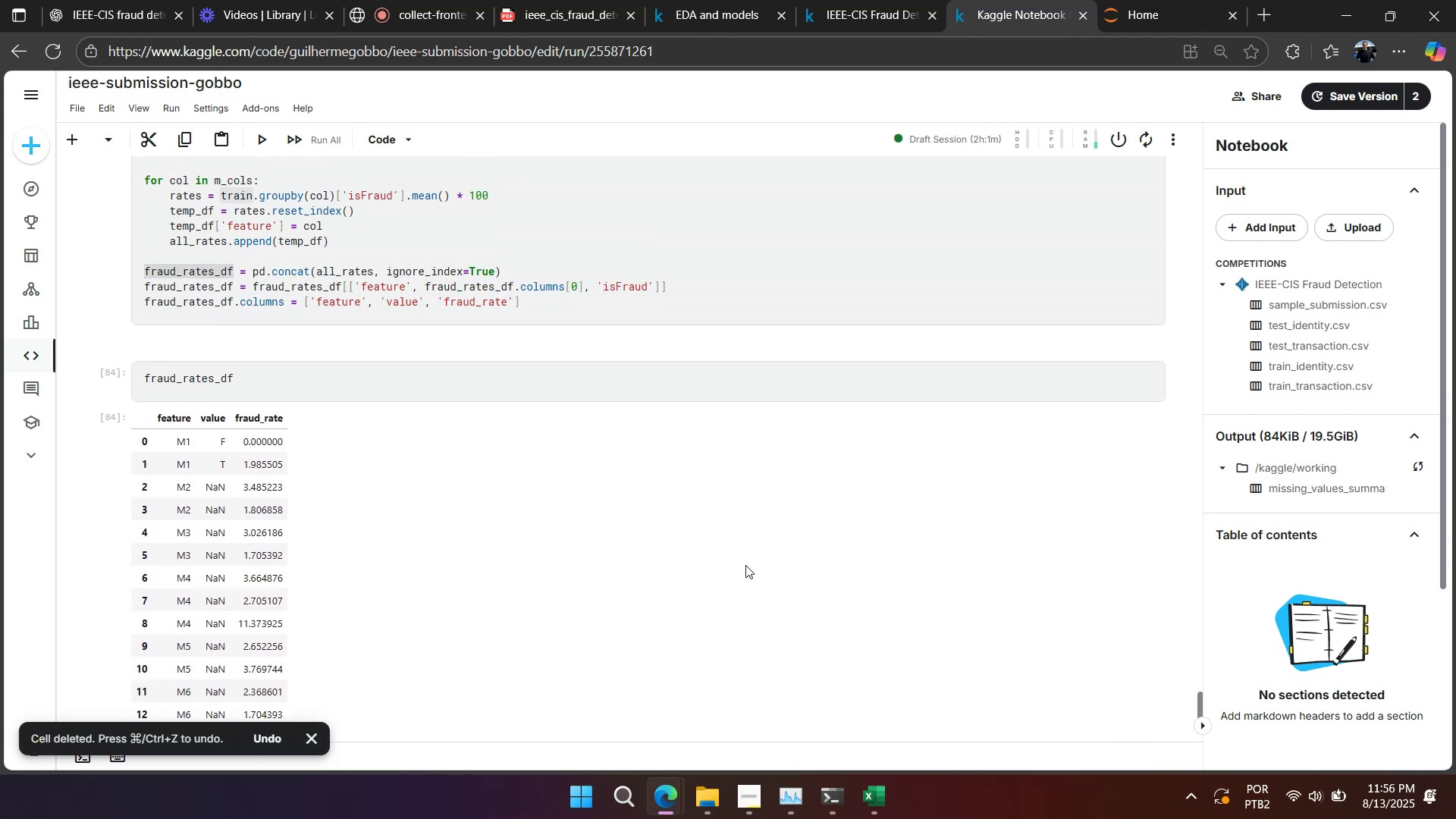 
scroll: coordinate [745, 565], scroll_direction: down, amount: 2.0
 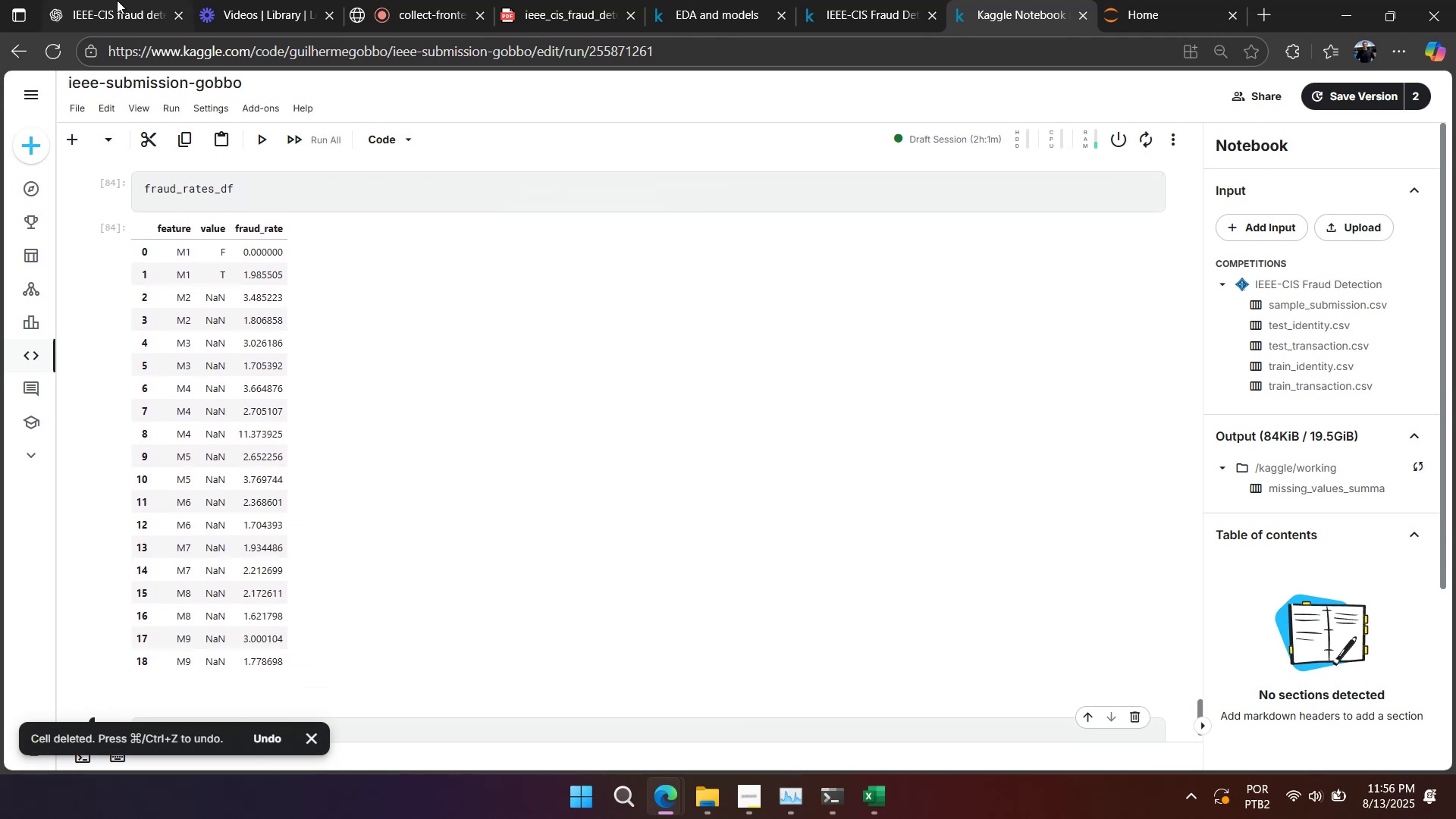 
left_click([101, 25])
 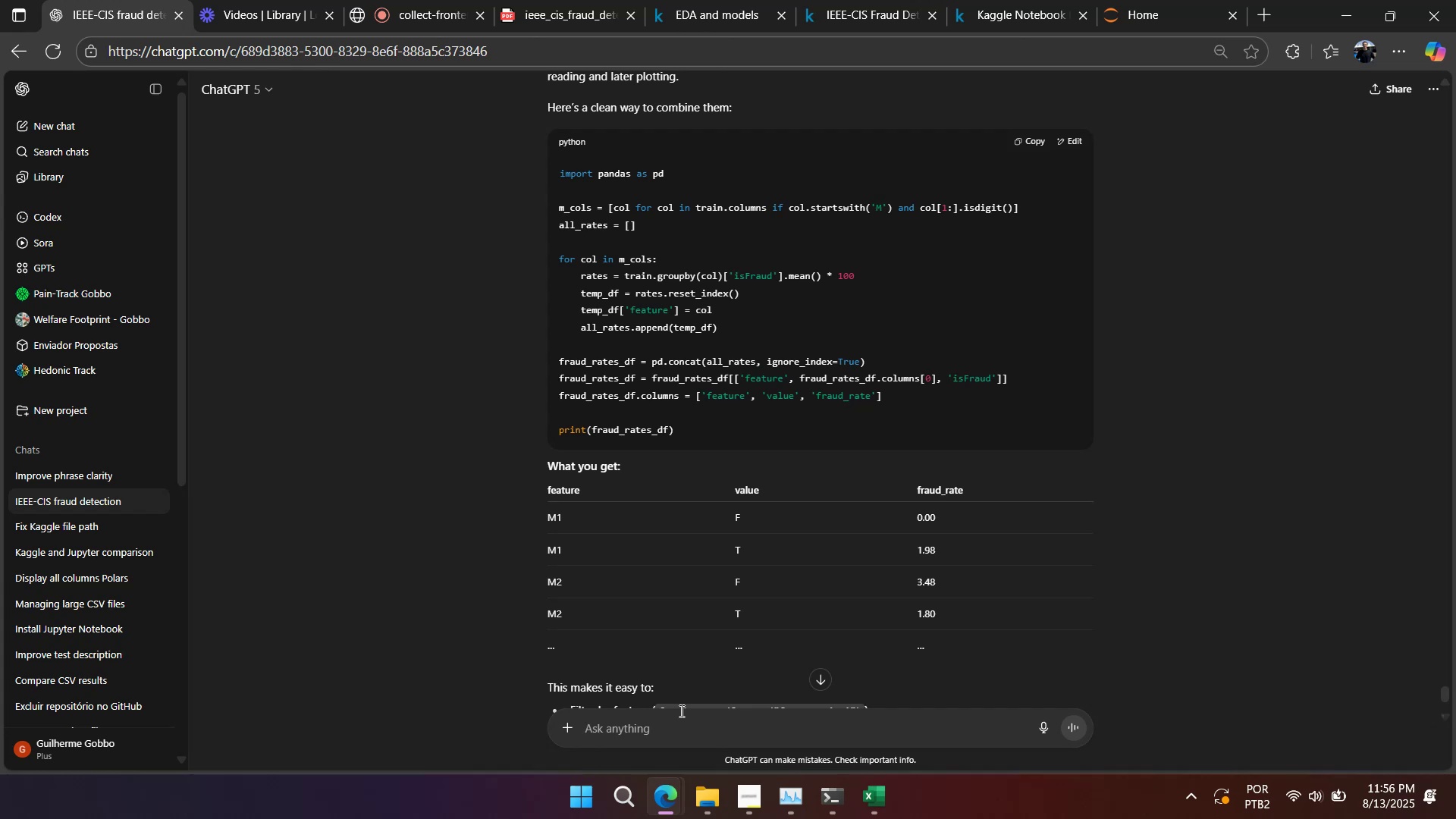 
type(in value is all NaN, just the first value isnt)
key(Backspace)
key(Backspace)
key(Backspace)
key(Backspace)
type(that istn)
 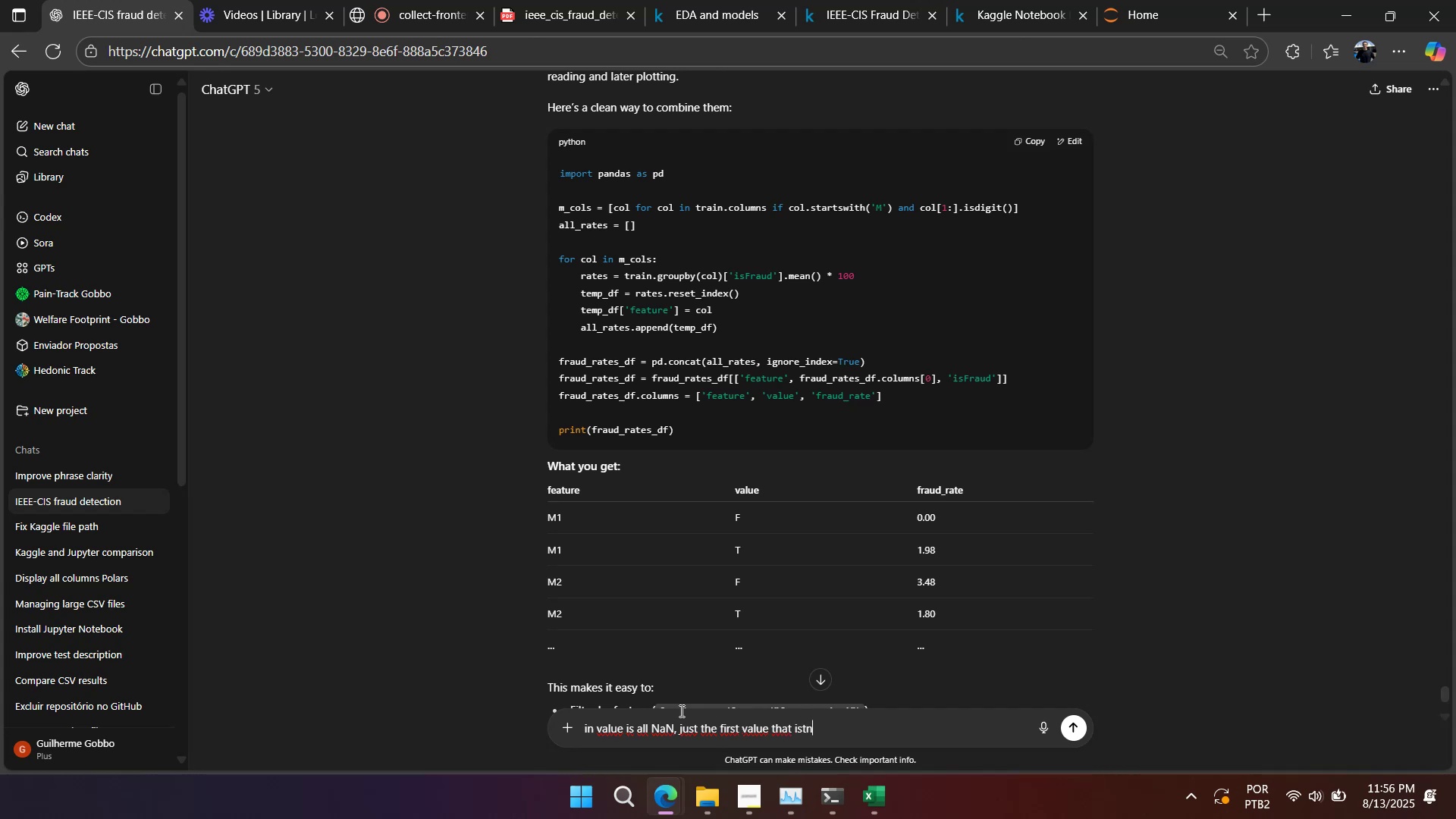 
key(Enter)
 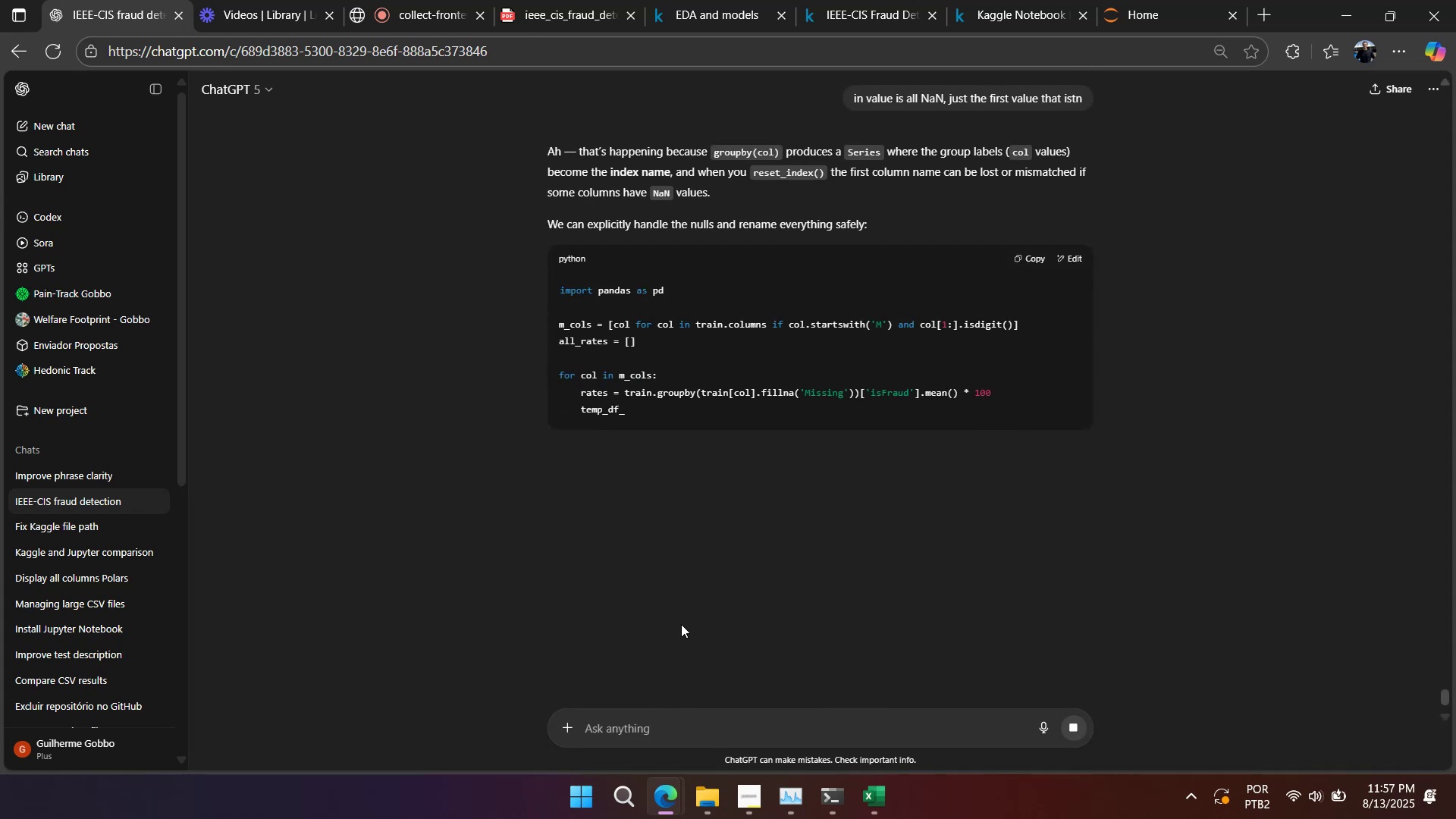 
wait(6.01)
 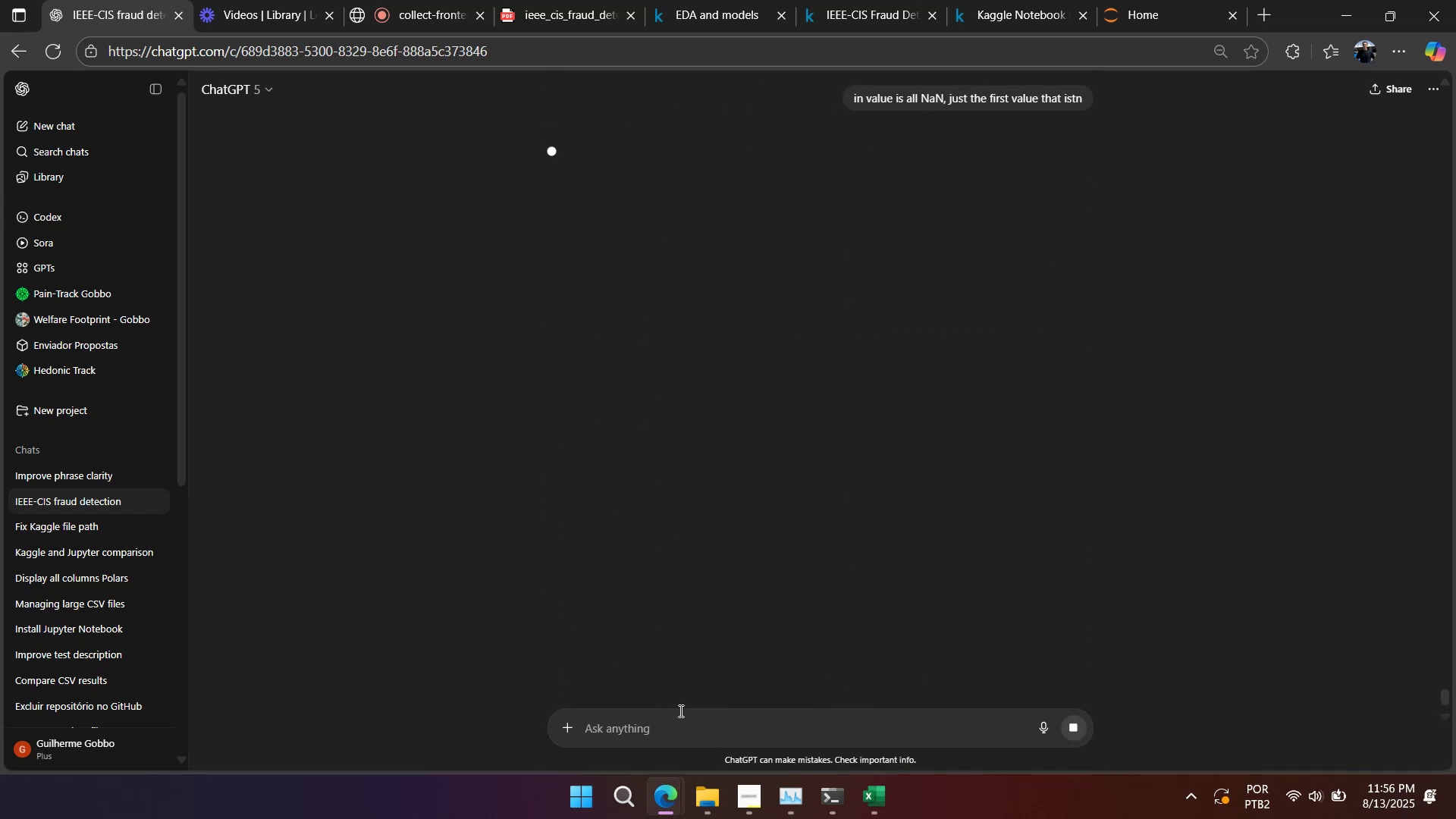 
scroll: coordinate [723, 422], scroll_direction: down, amount: 2.0
 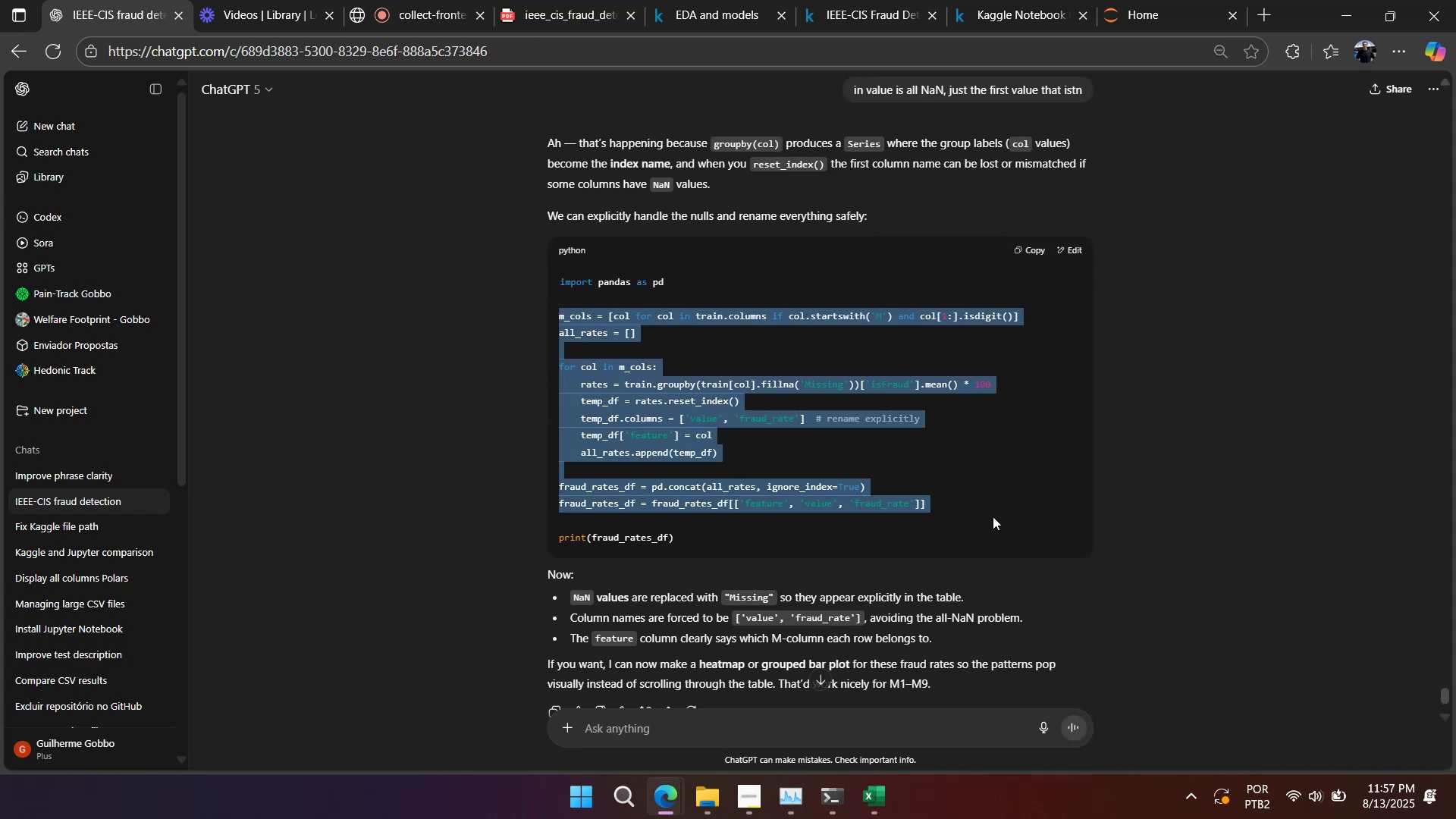 
key(Control+C)
 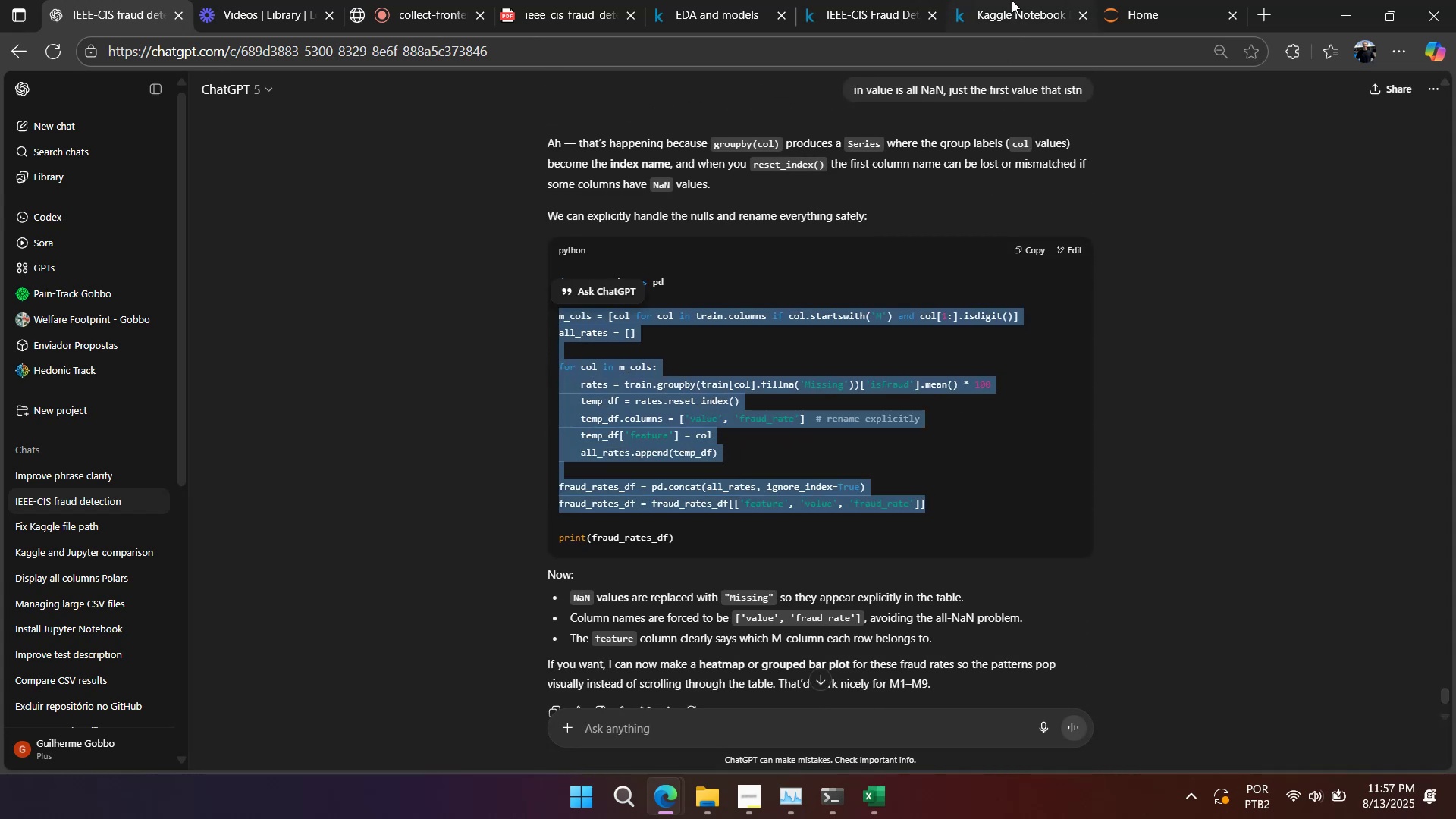 
left_click([1013, 0])
 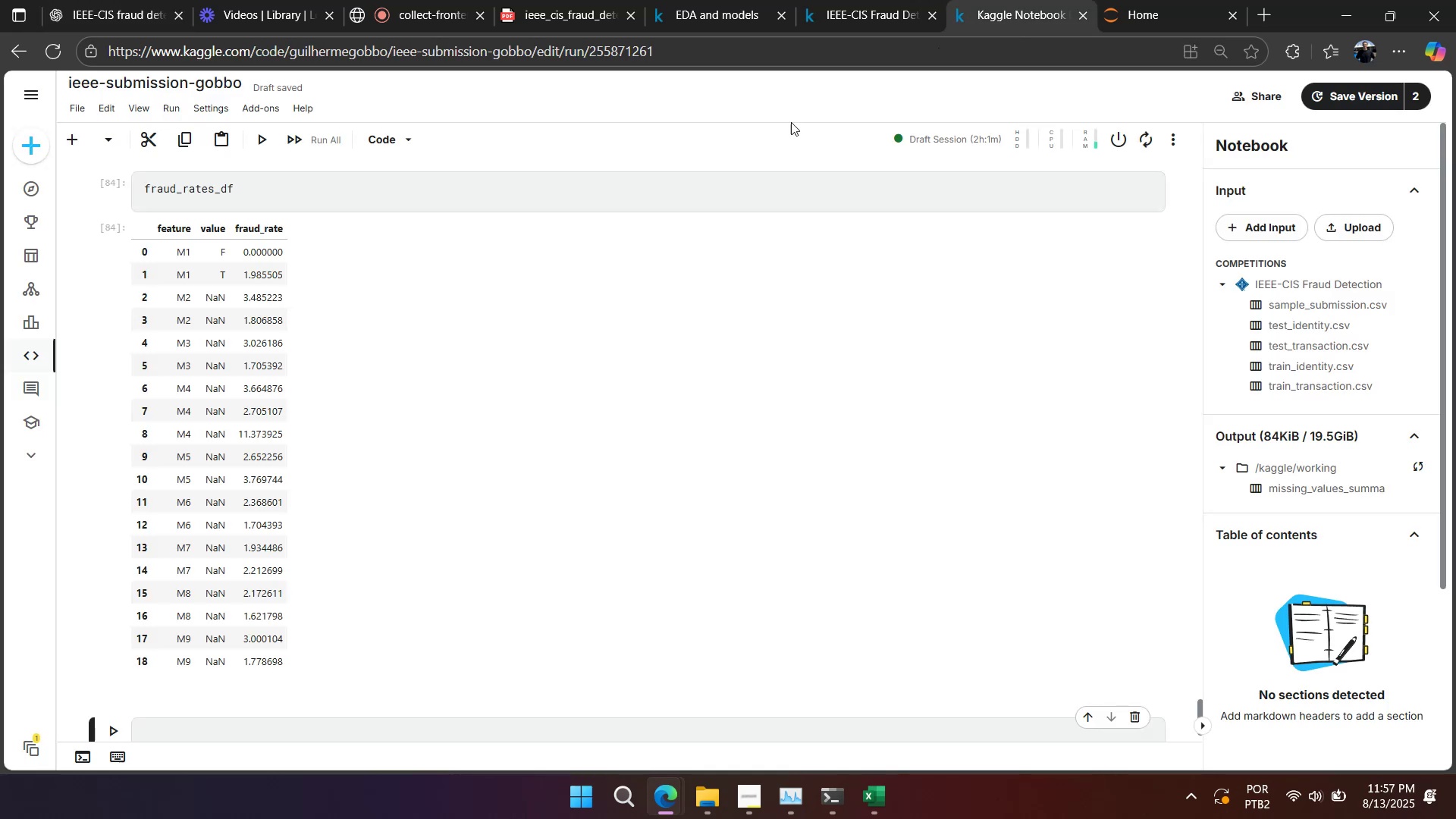 
scroll: coordinate [348, 364], scroll_direction: up, amount: 3.0
 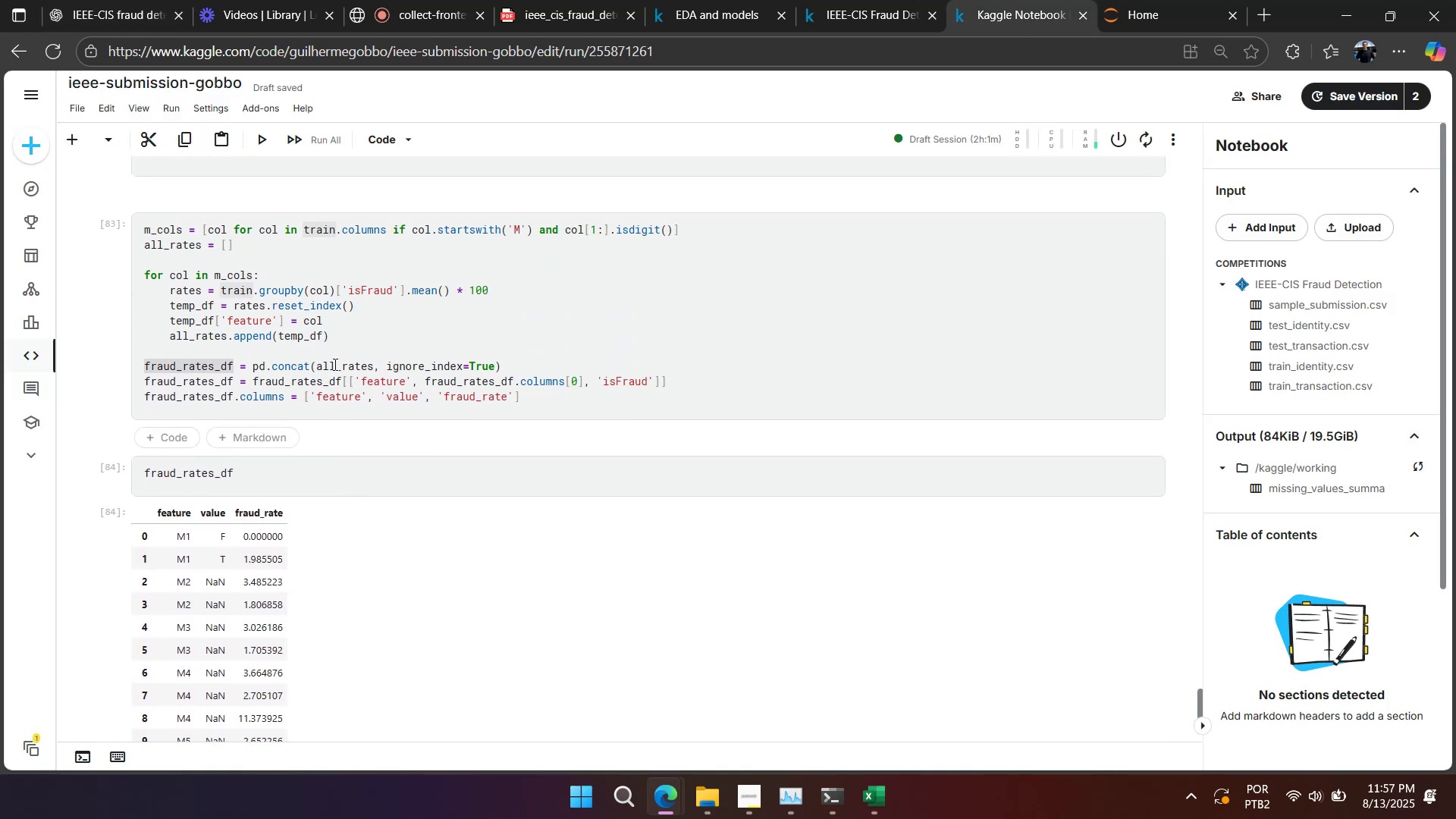 
left_click([341, 322])
 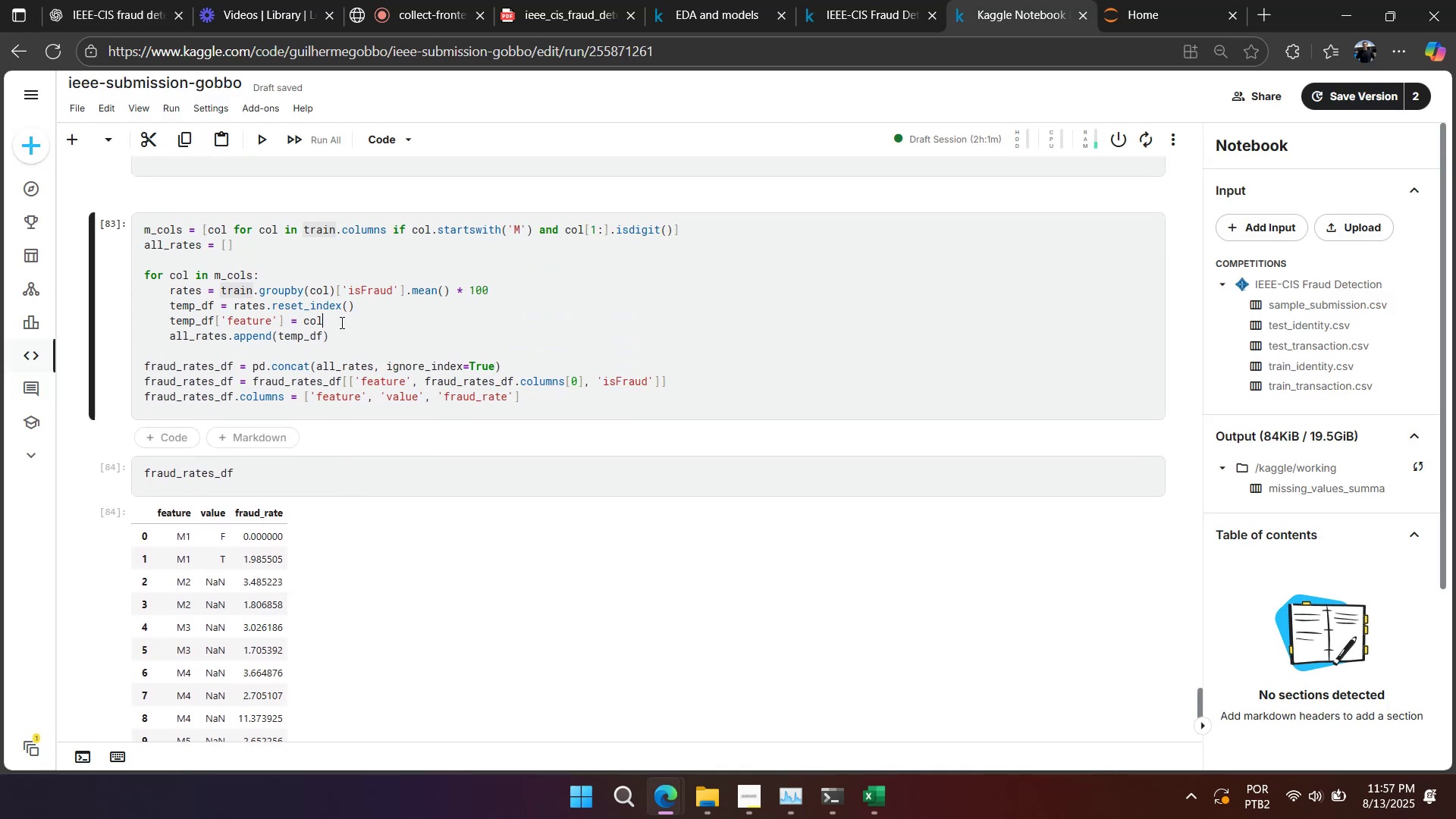 
key(Control+A)
 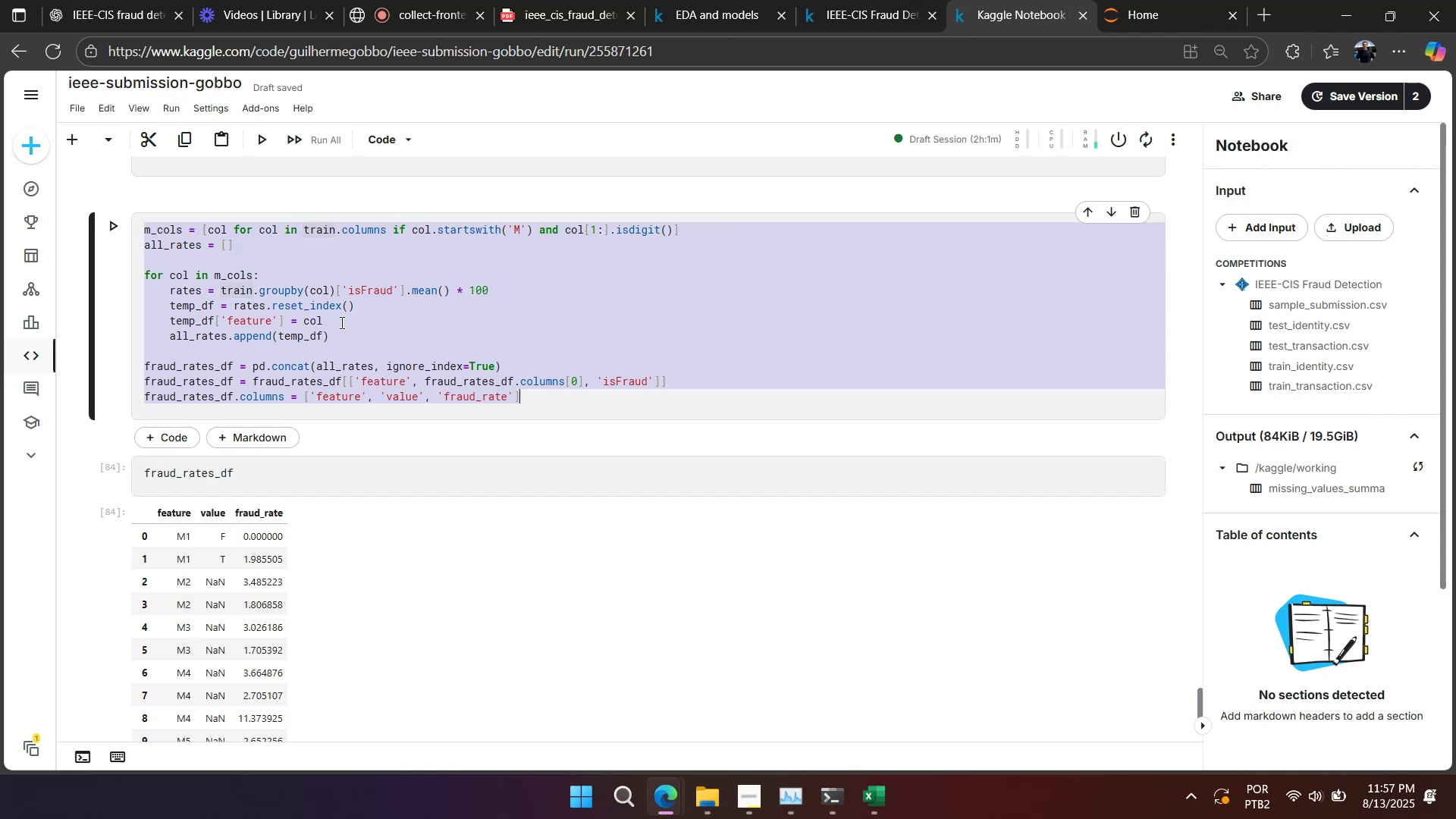 
key(Control+V)
 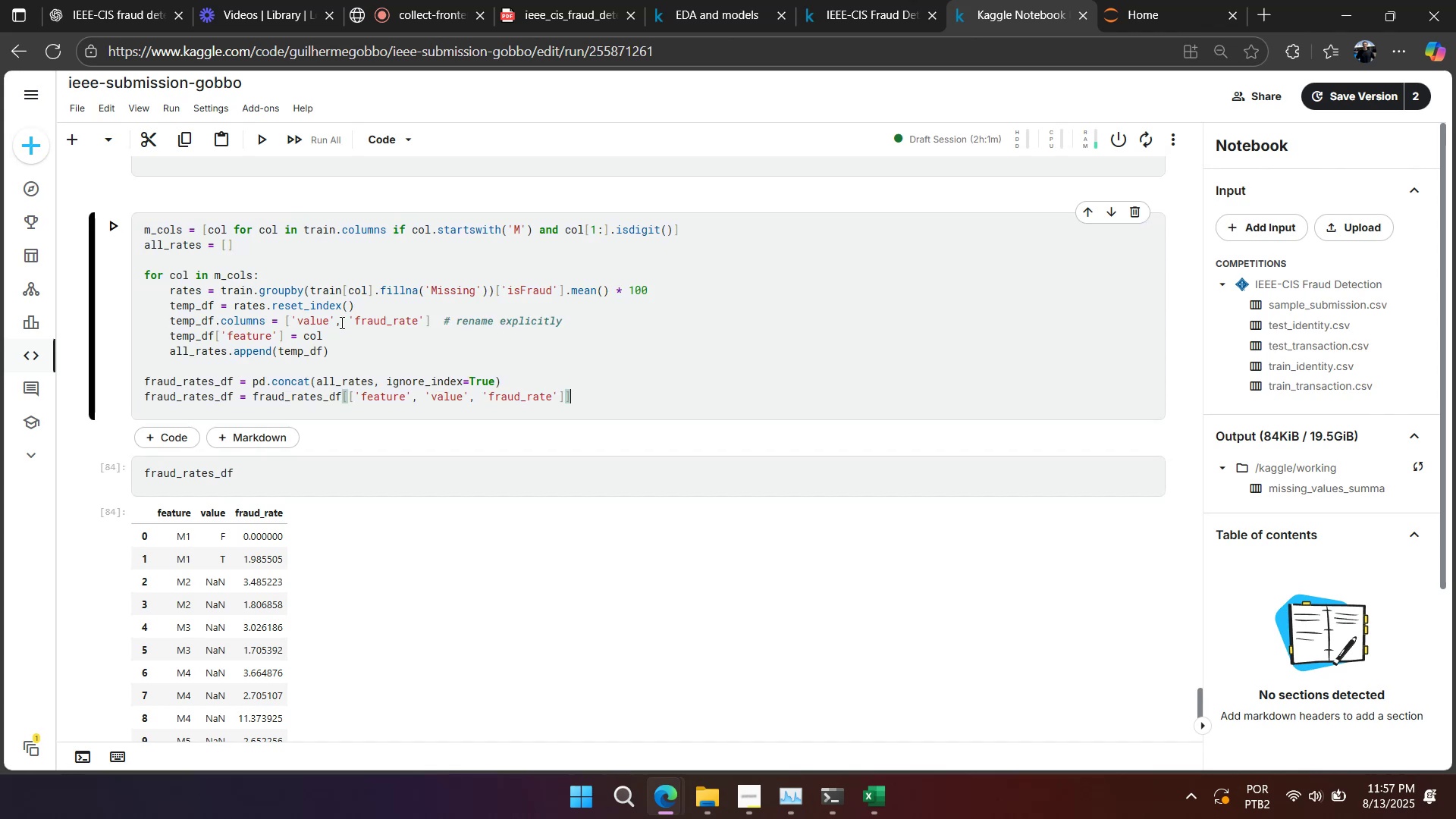 
key(Shift+Enter)
 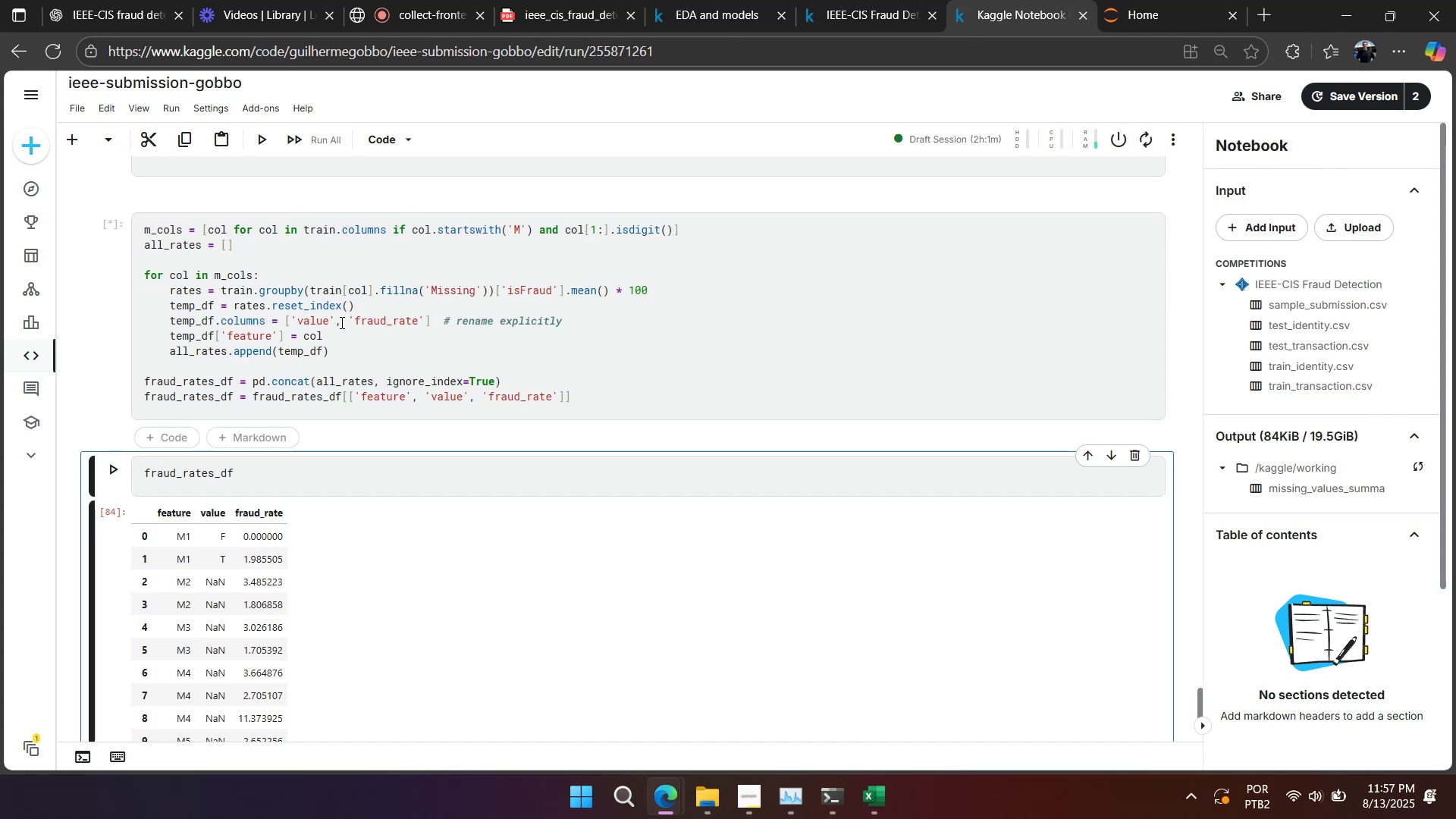 
key(Shift+Enter)
 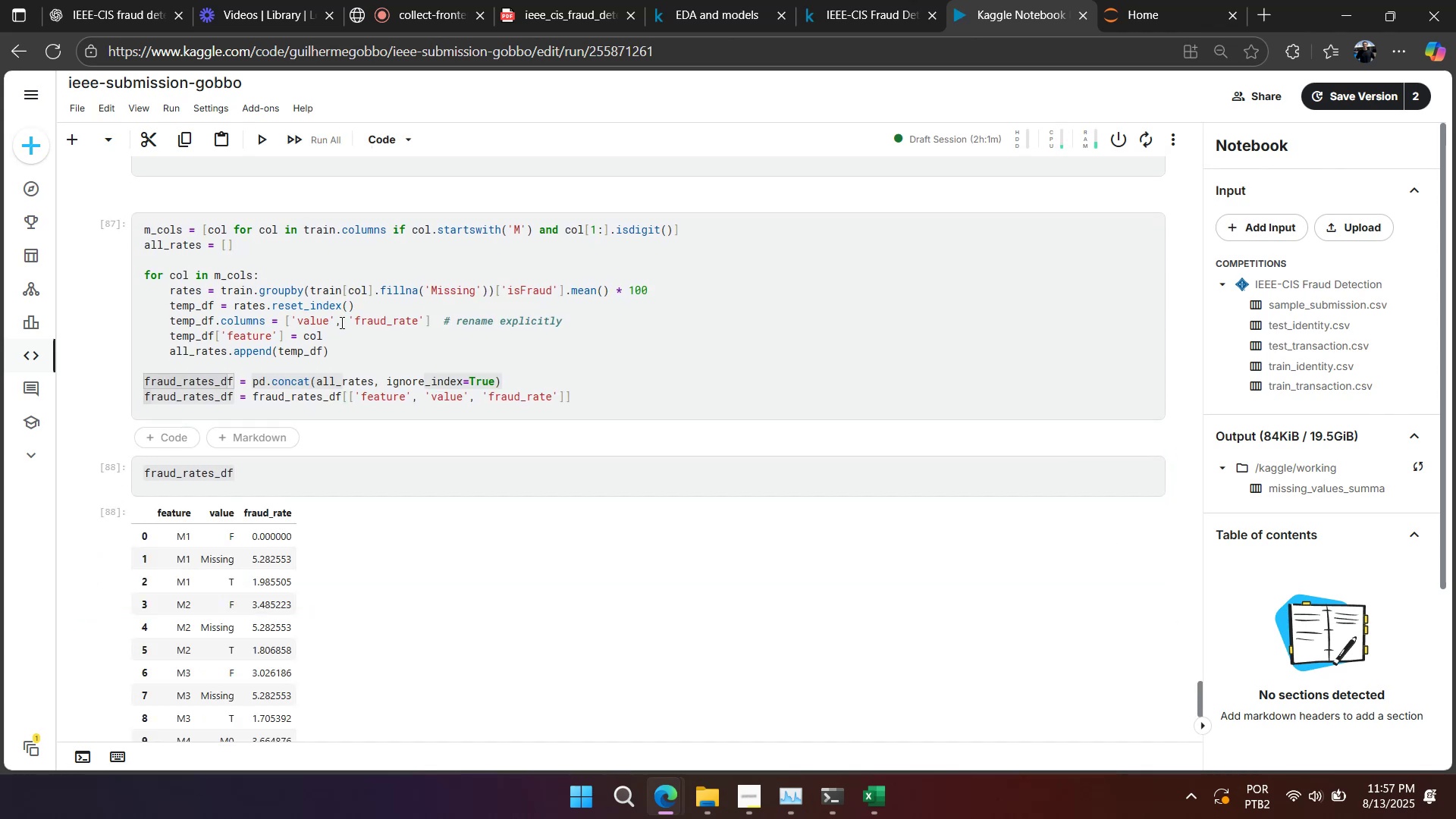 
scroll: coordinate [337, 324], scroll_direction: down, amount: 3.0
 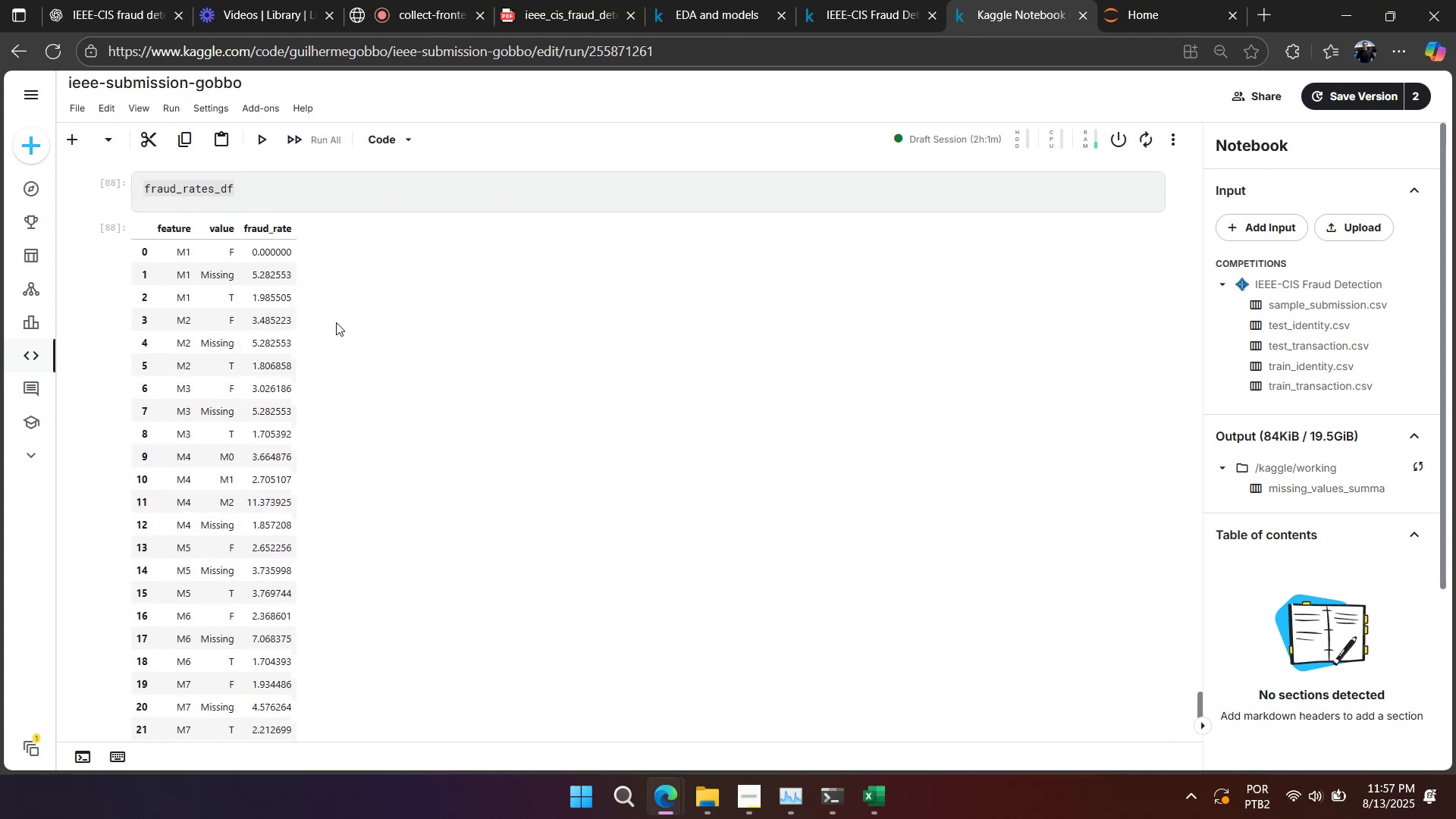 
wait(5.46)
 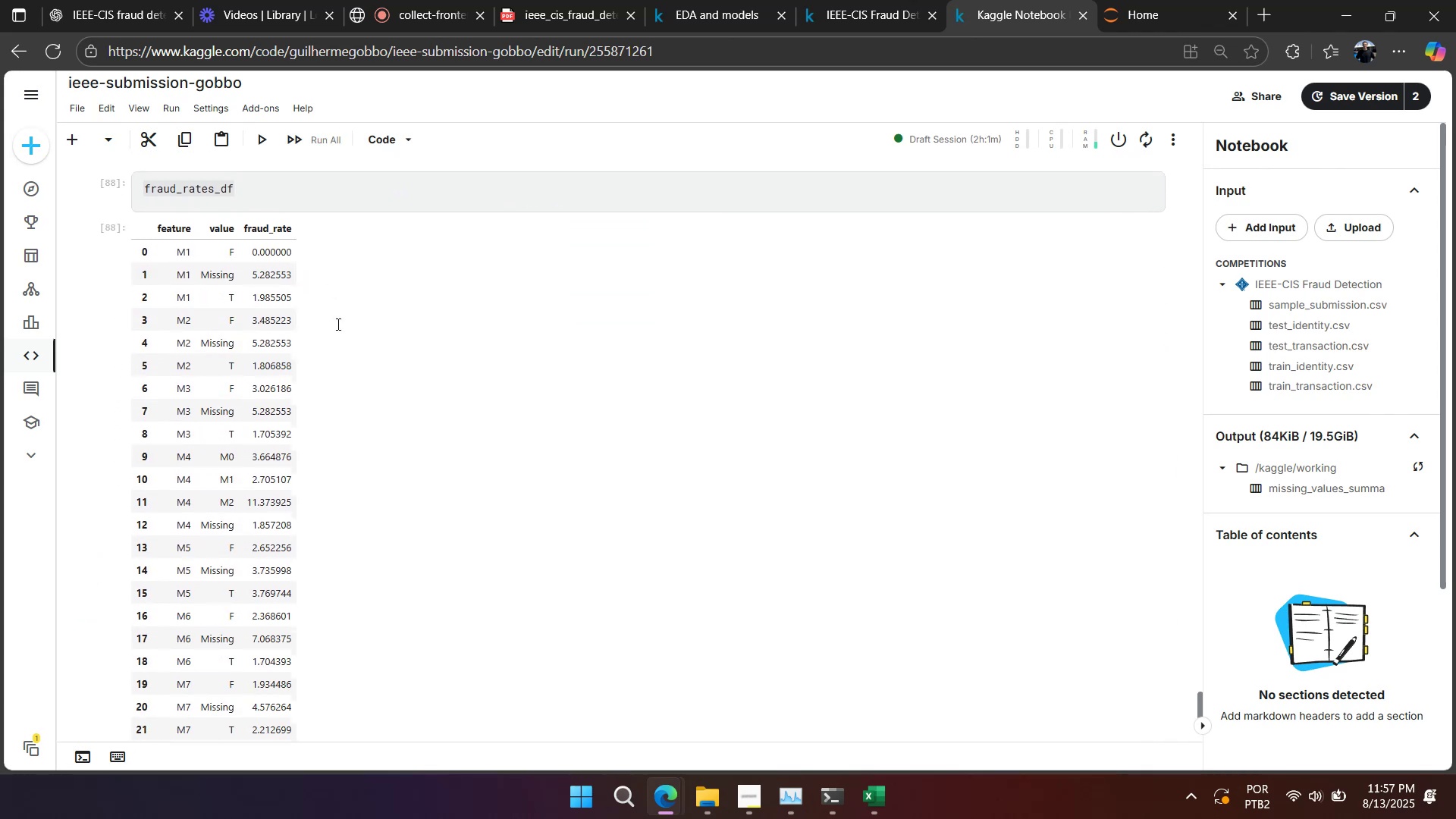 
scroll: coordinate [335, 322], scroll_direction: down, amount: 2.0
 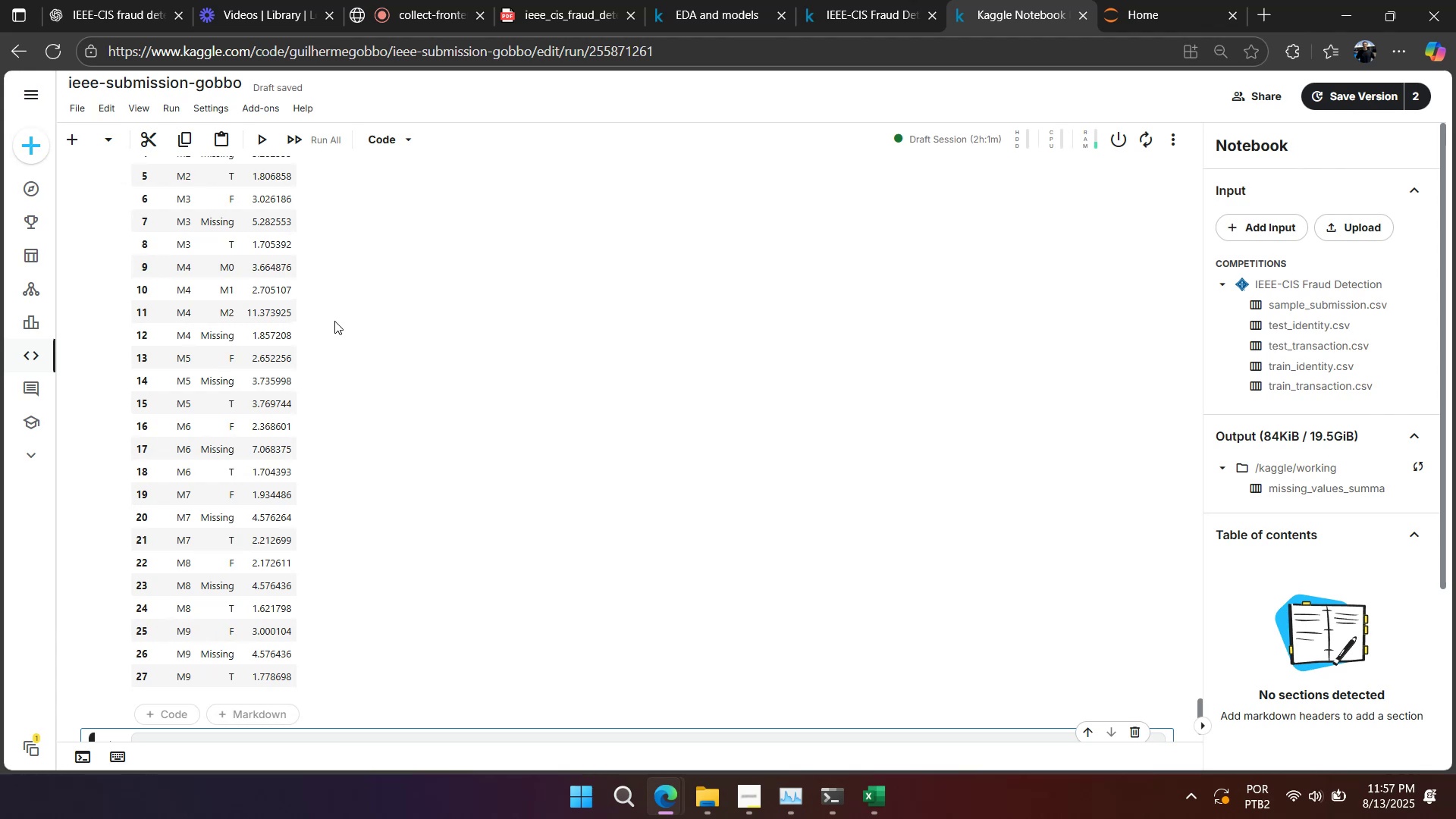 
wait(5.72)
 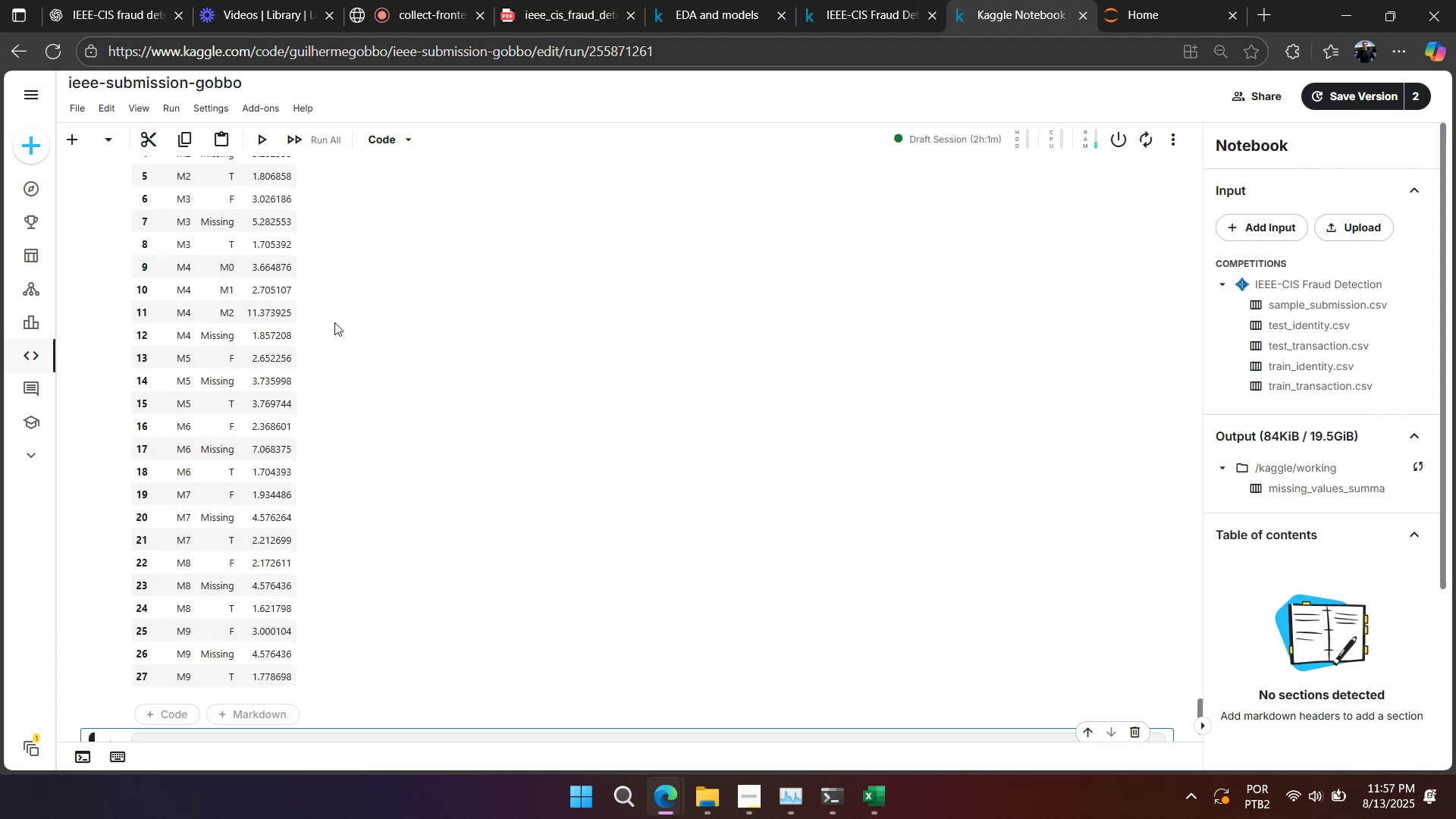 
scroll: coordinate [249, 292], scroll_direction: up, amount: 1.0
 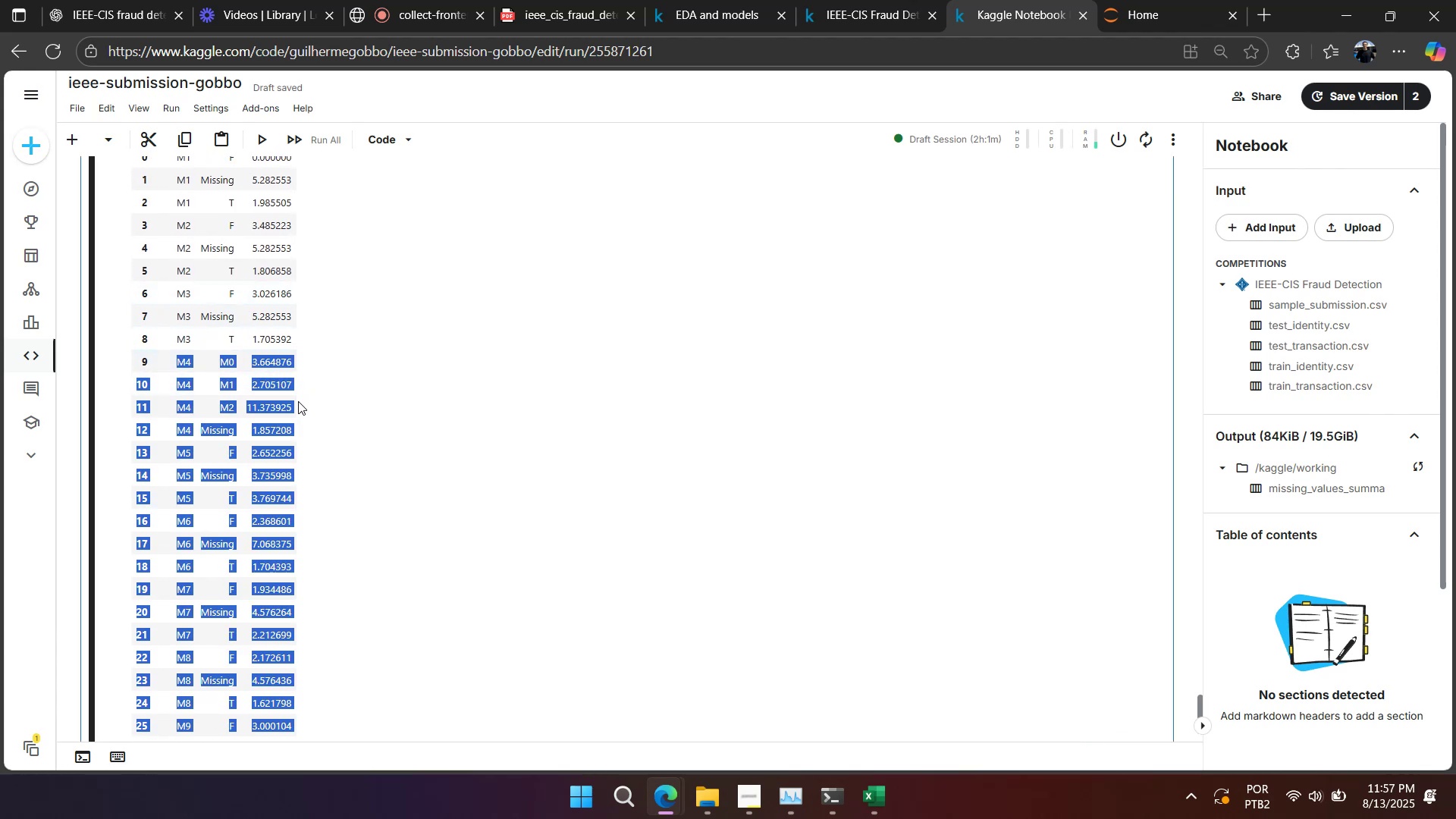 
wait(8.55)
 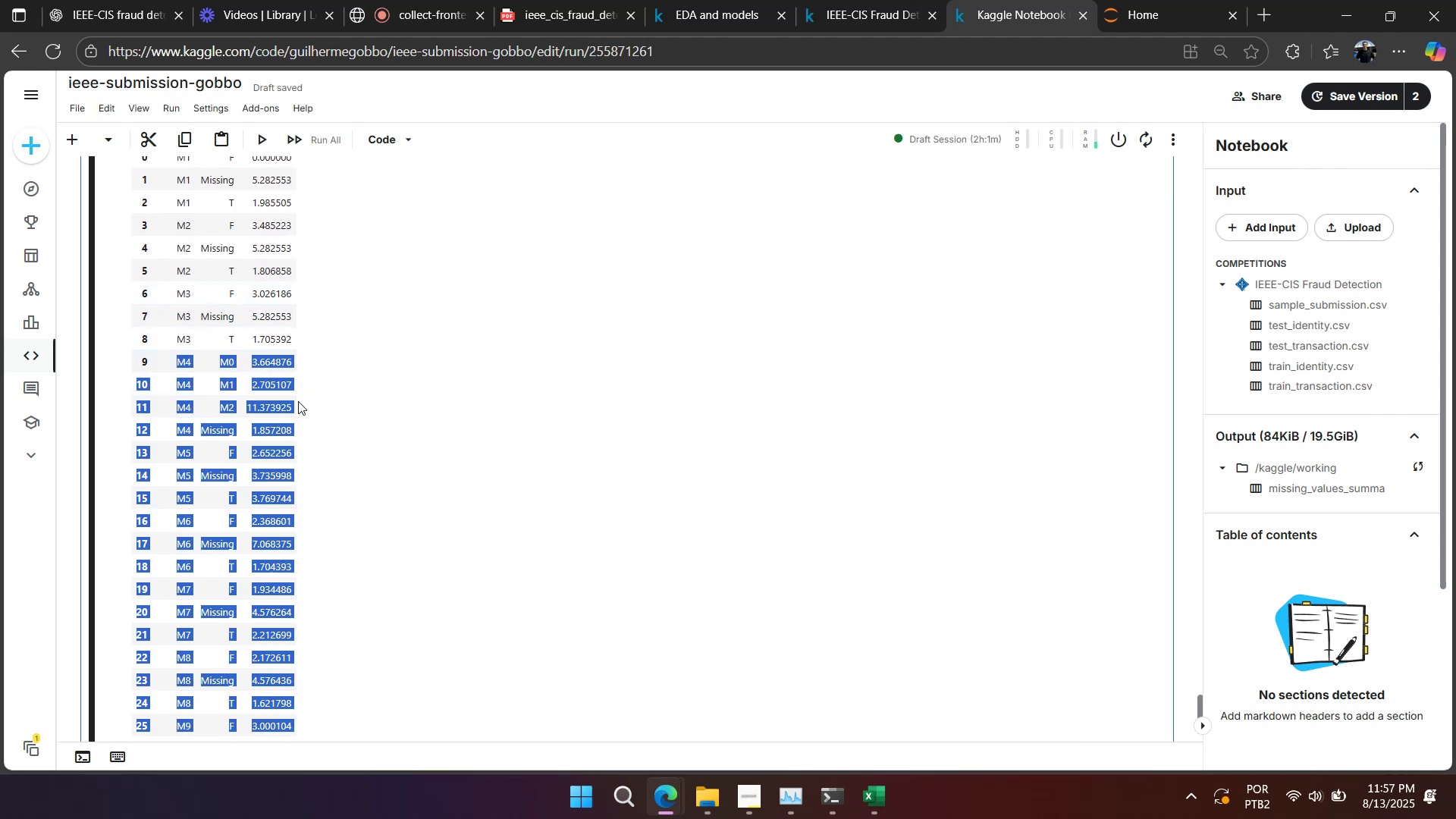 
scroll: coordinate [296, 436], scroll_direction: up, amount: 1.0
 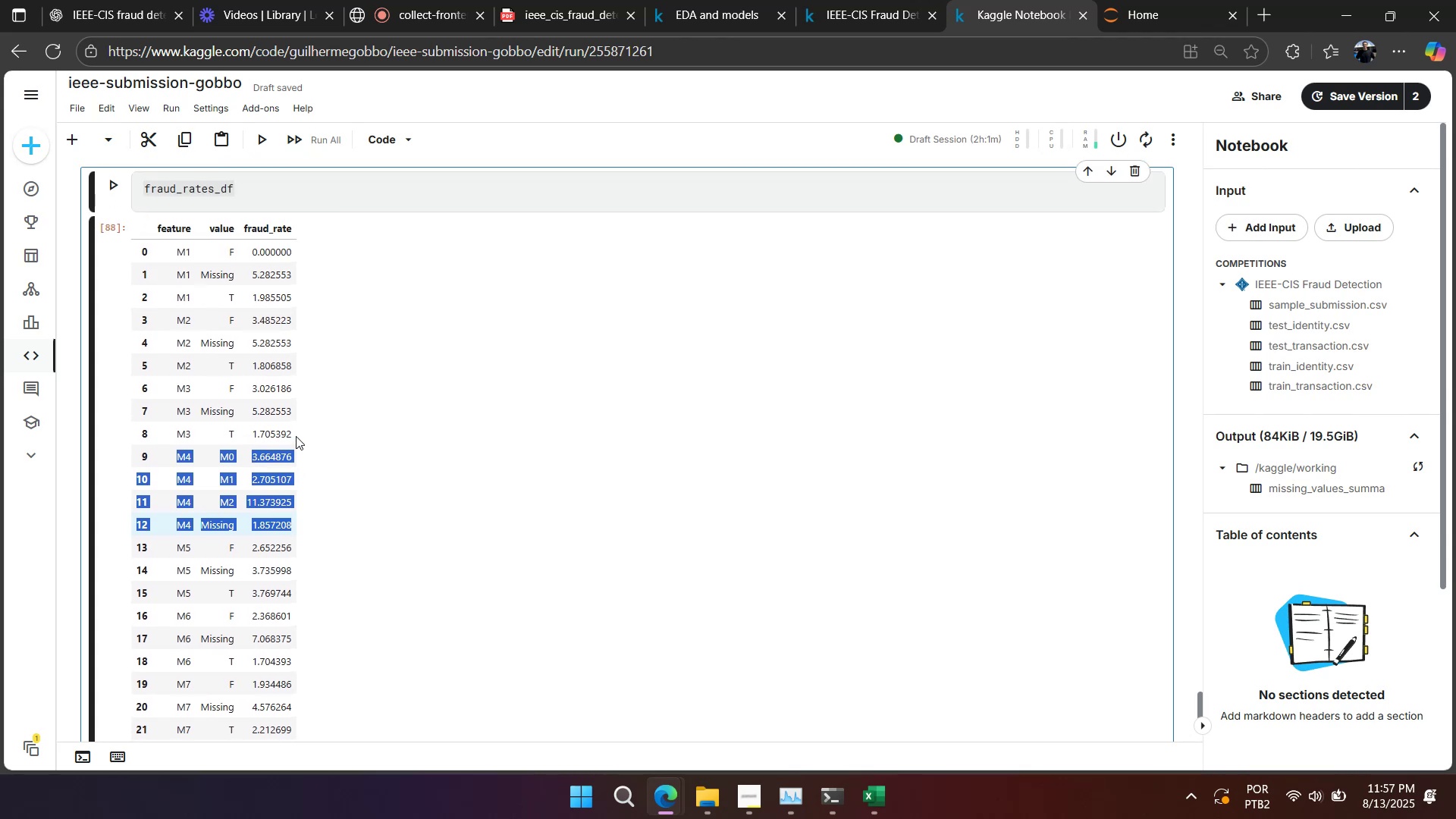 
scroll: coordinate [296, 436], scroll_direction: down, amount: 2.0
 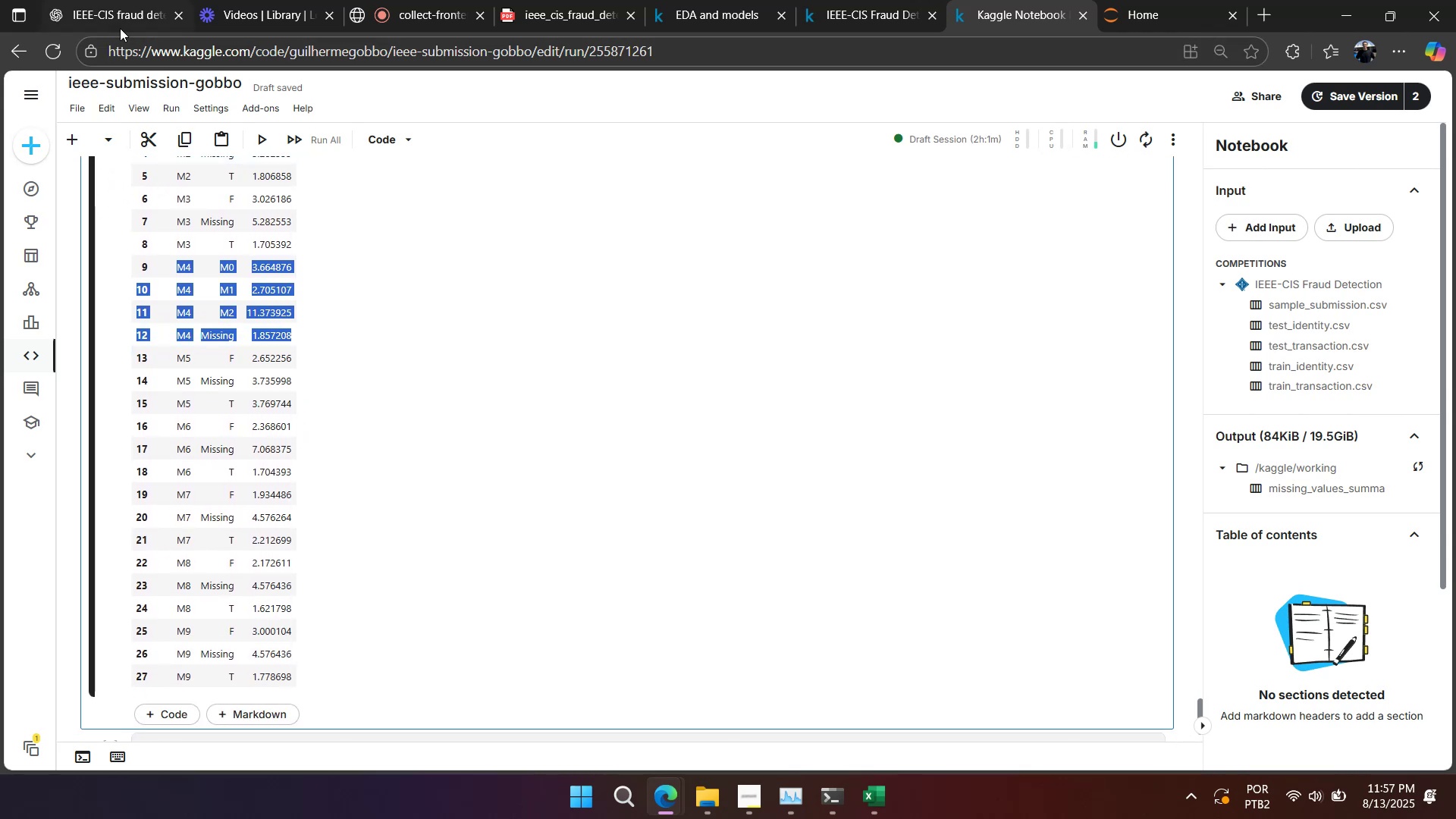 
left_click([299, 251])
 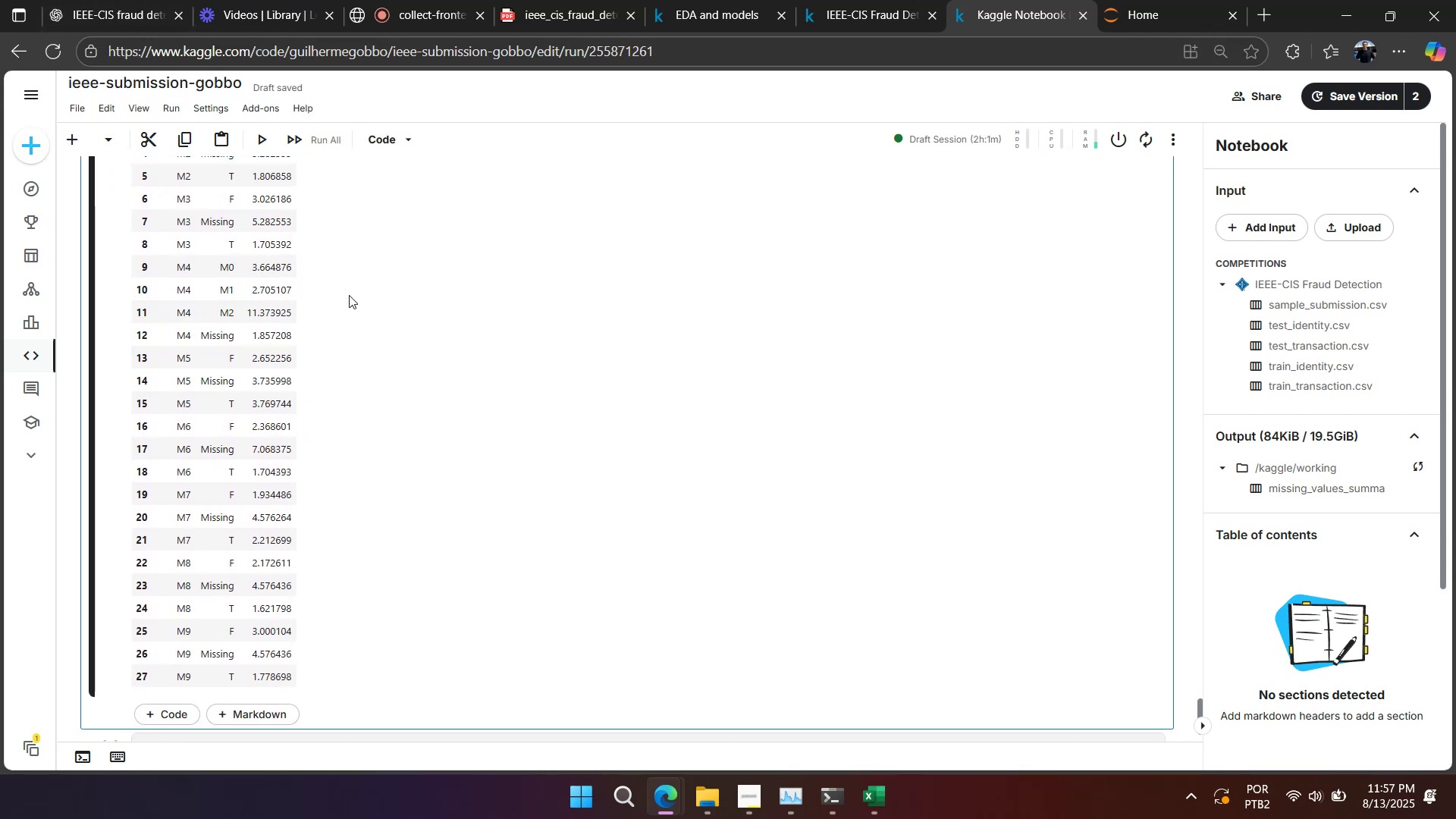 
scroll: coordinate [406, 369], scroll_direction: up, amount: 65.0
 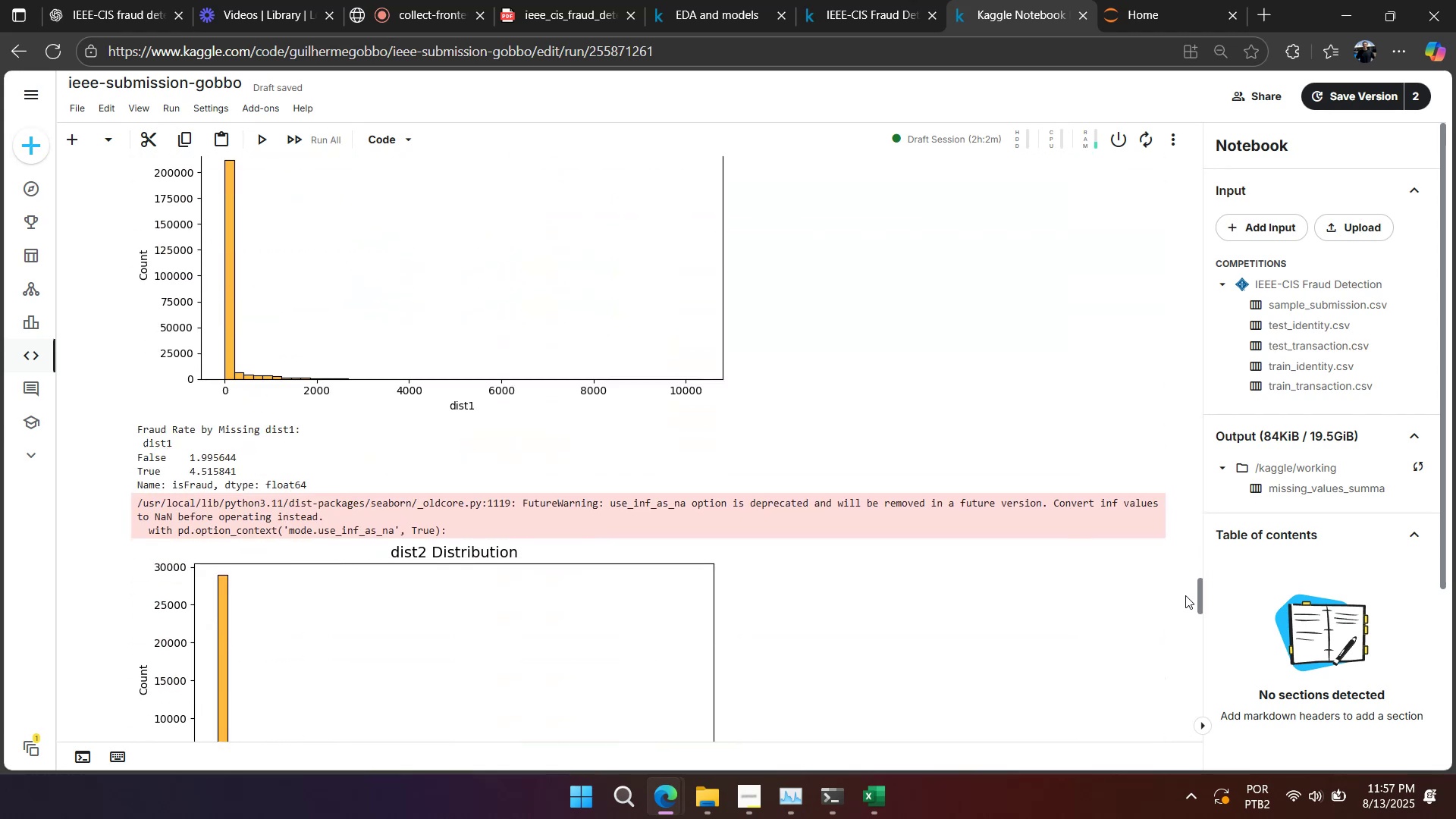 
wait(14.72)
 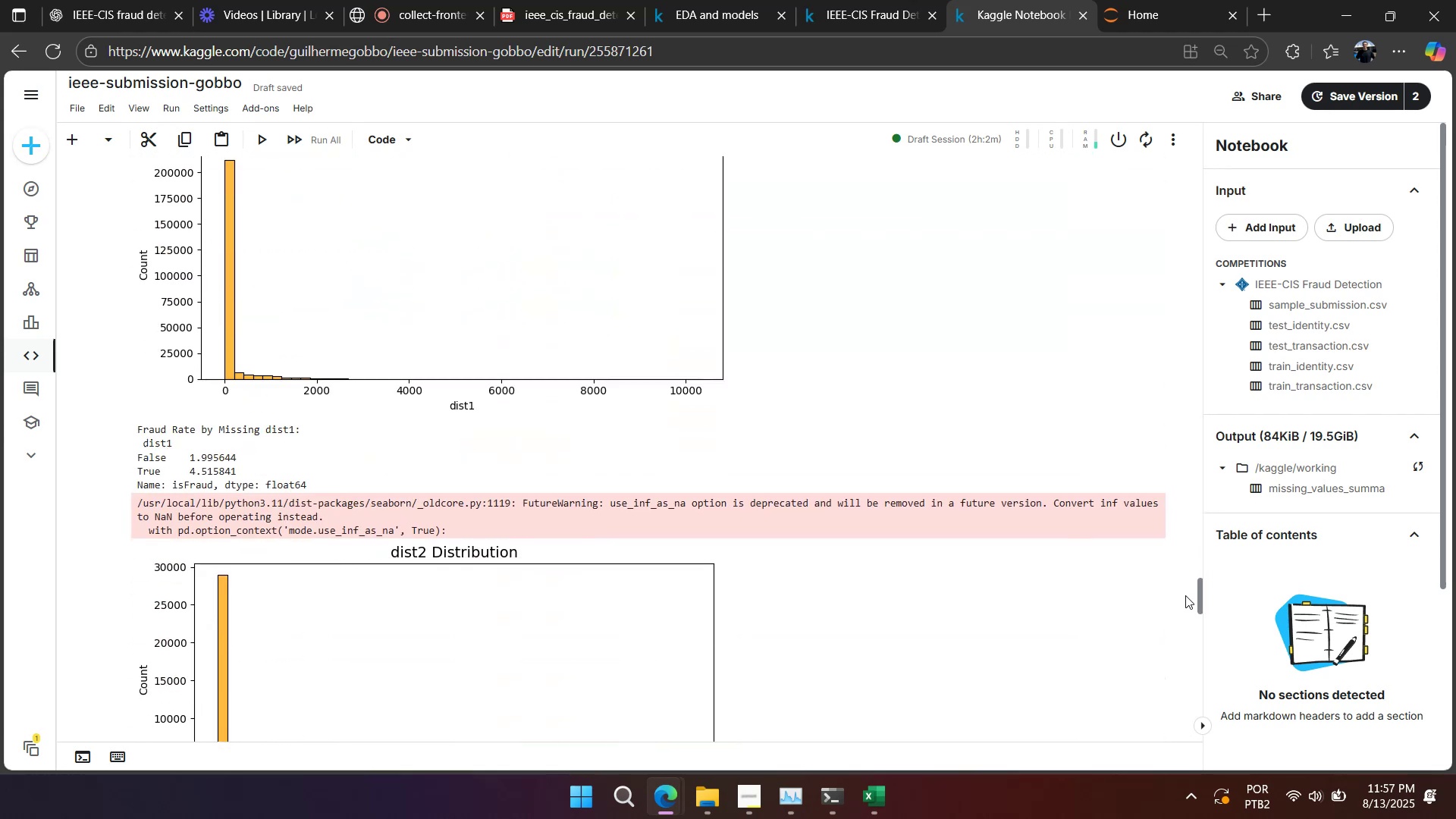 
left_click([118, 582])
 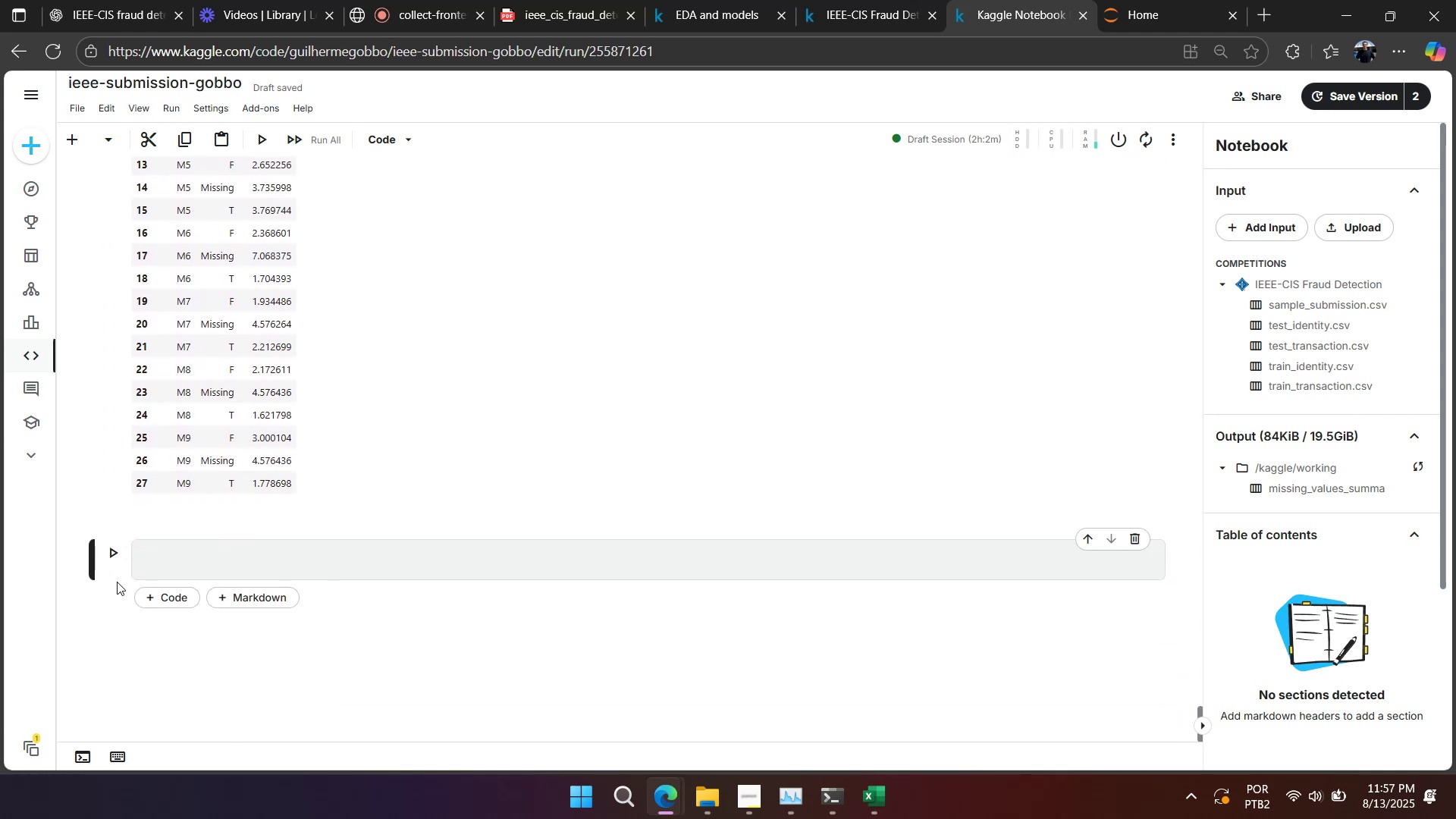 
type(bbbbbbbbbbbbb)
 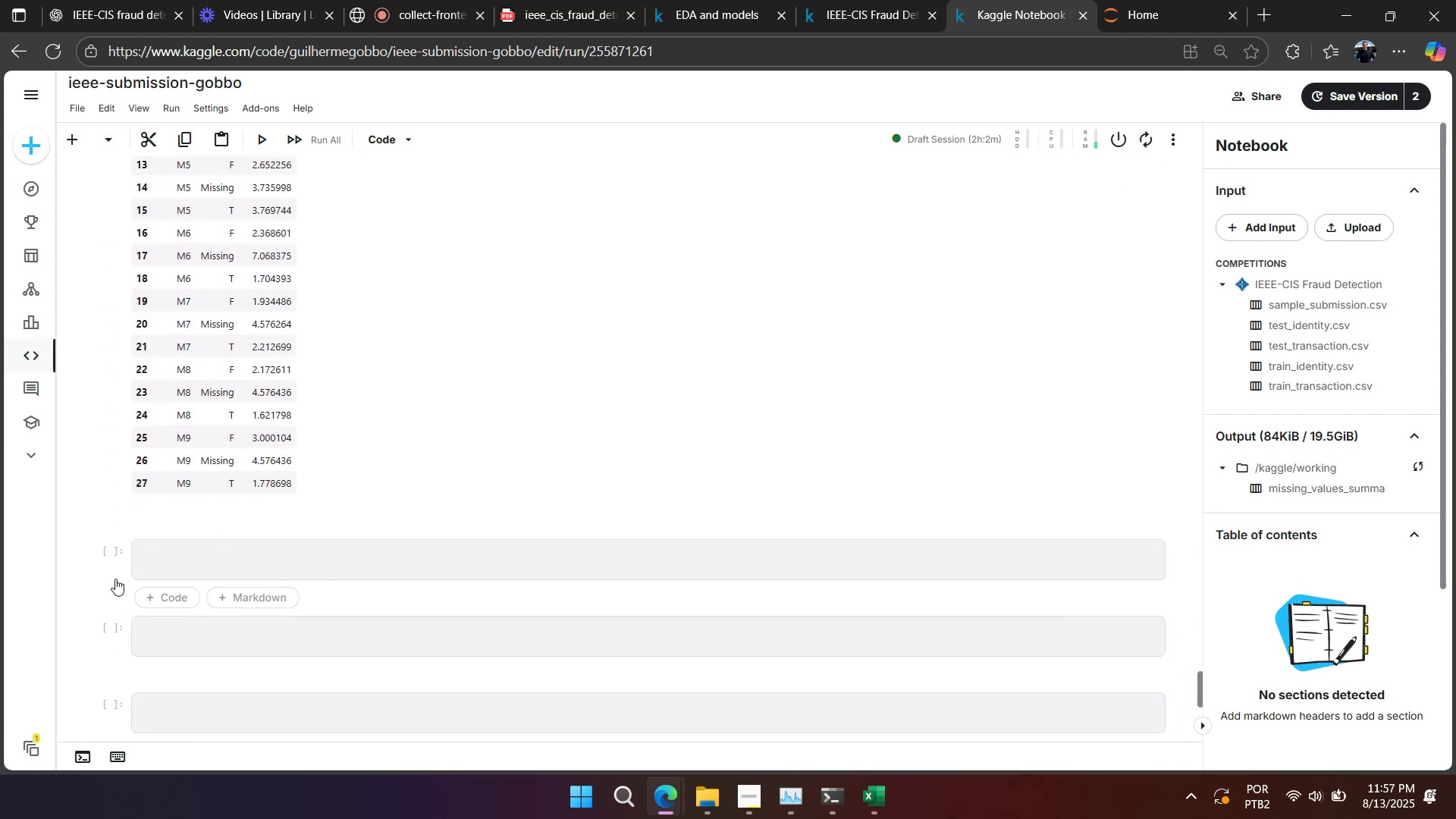 
scroll: coordinate [113, 561], scroll_direction: down, amount: 3.0
 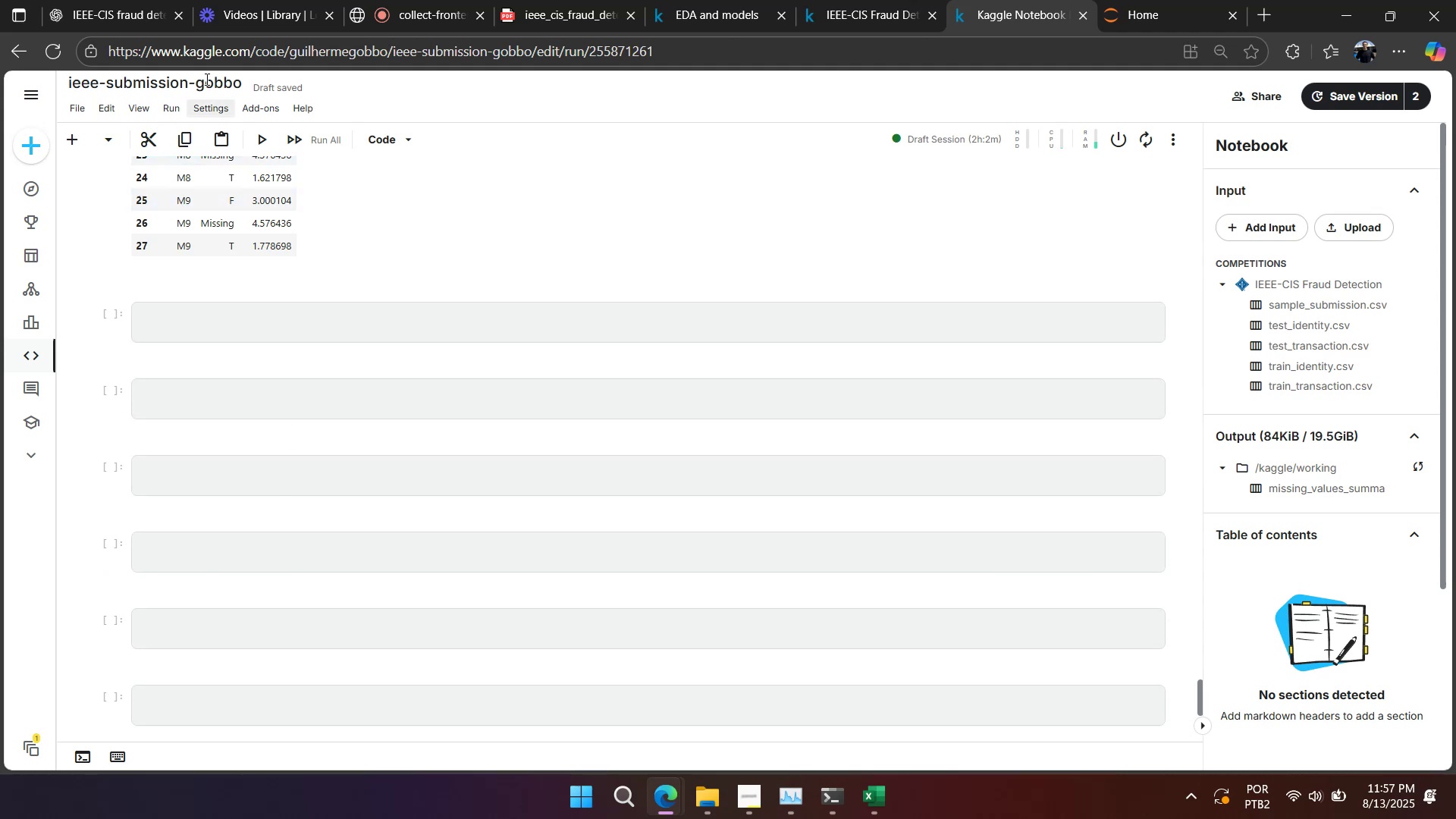 
left_click([138, 11])
 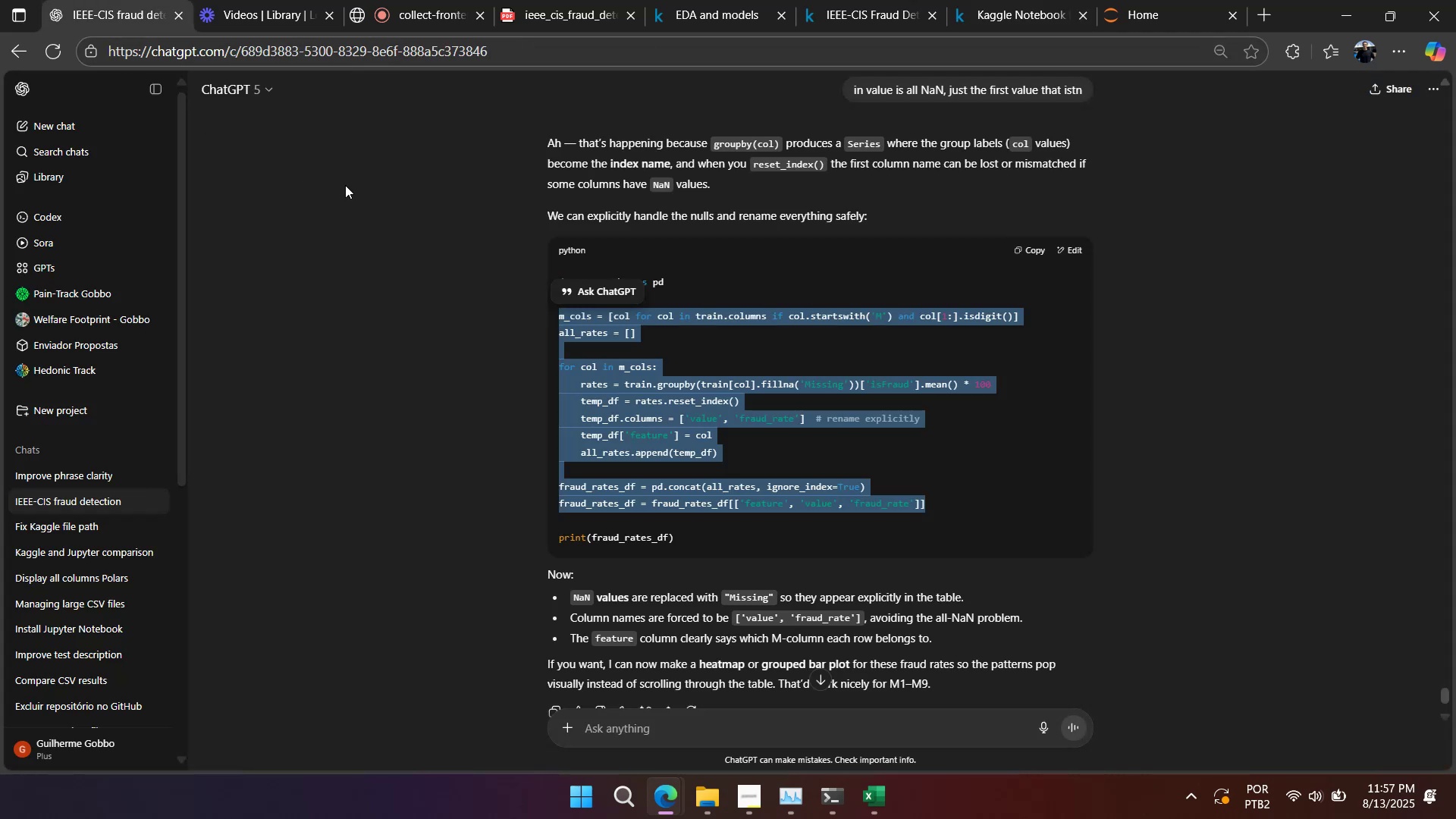 
scroll: coordinate [721, 417], scroll_direction: down, amount: 4.0
 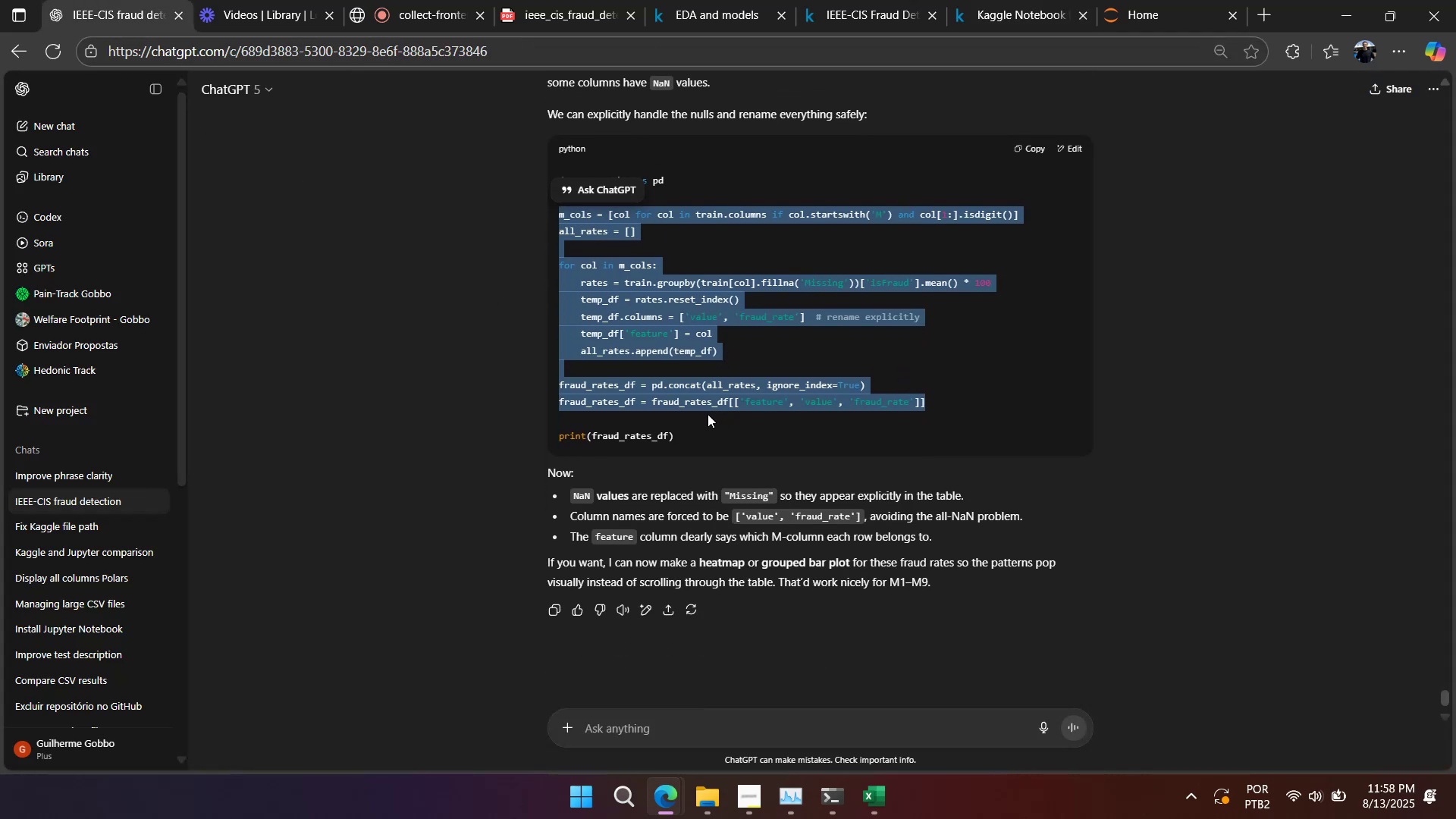 
scroll: coordinate [788, 471], scroll_direction: up, amount: 42.0
 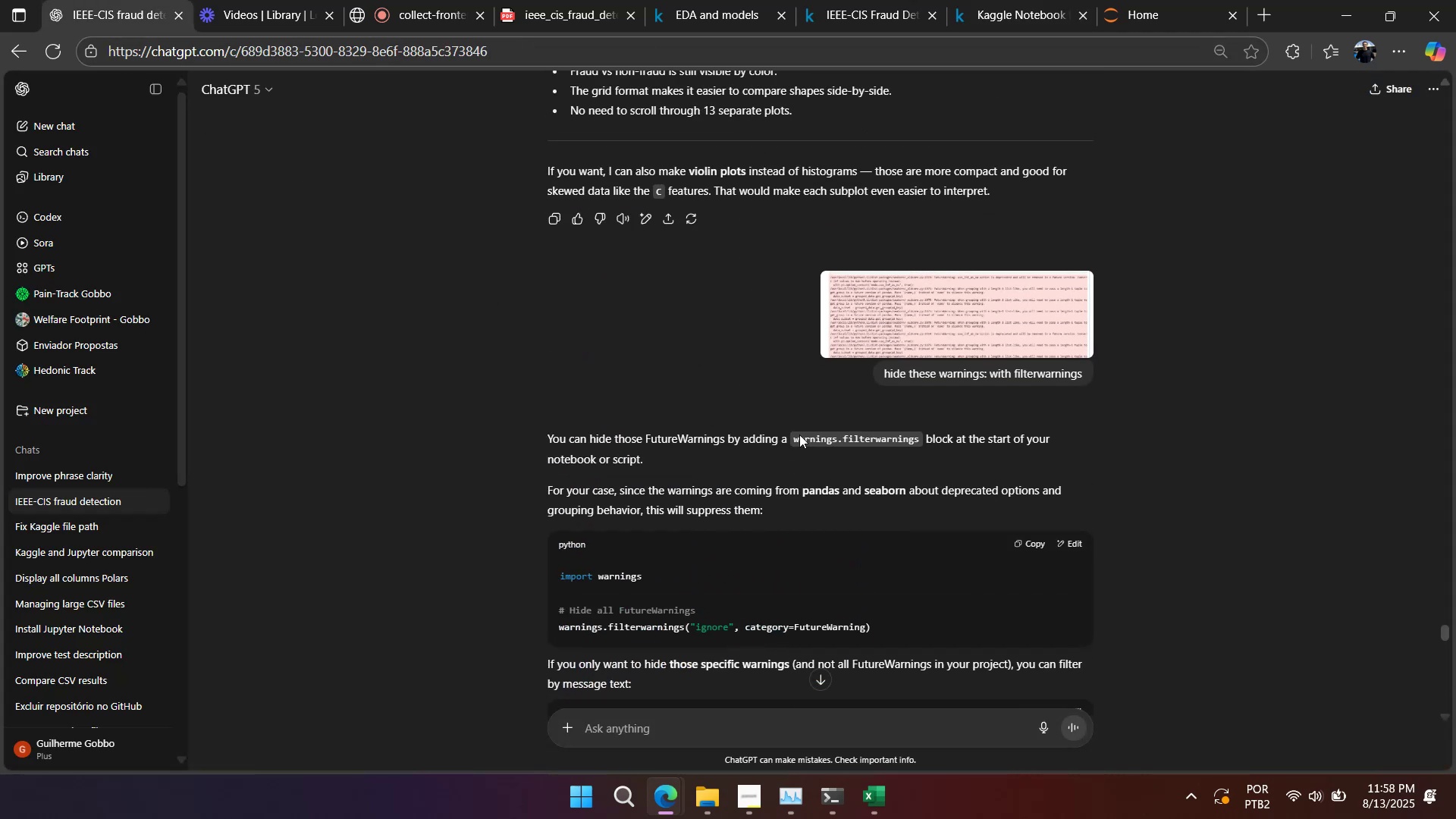 
left_click([777, 413])
 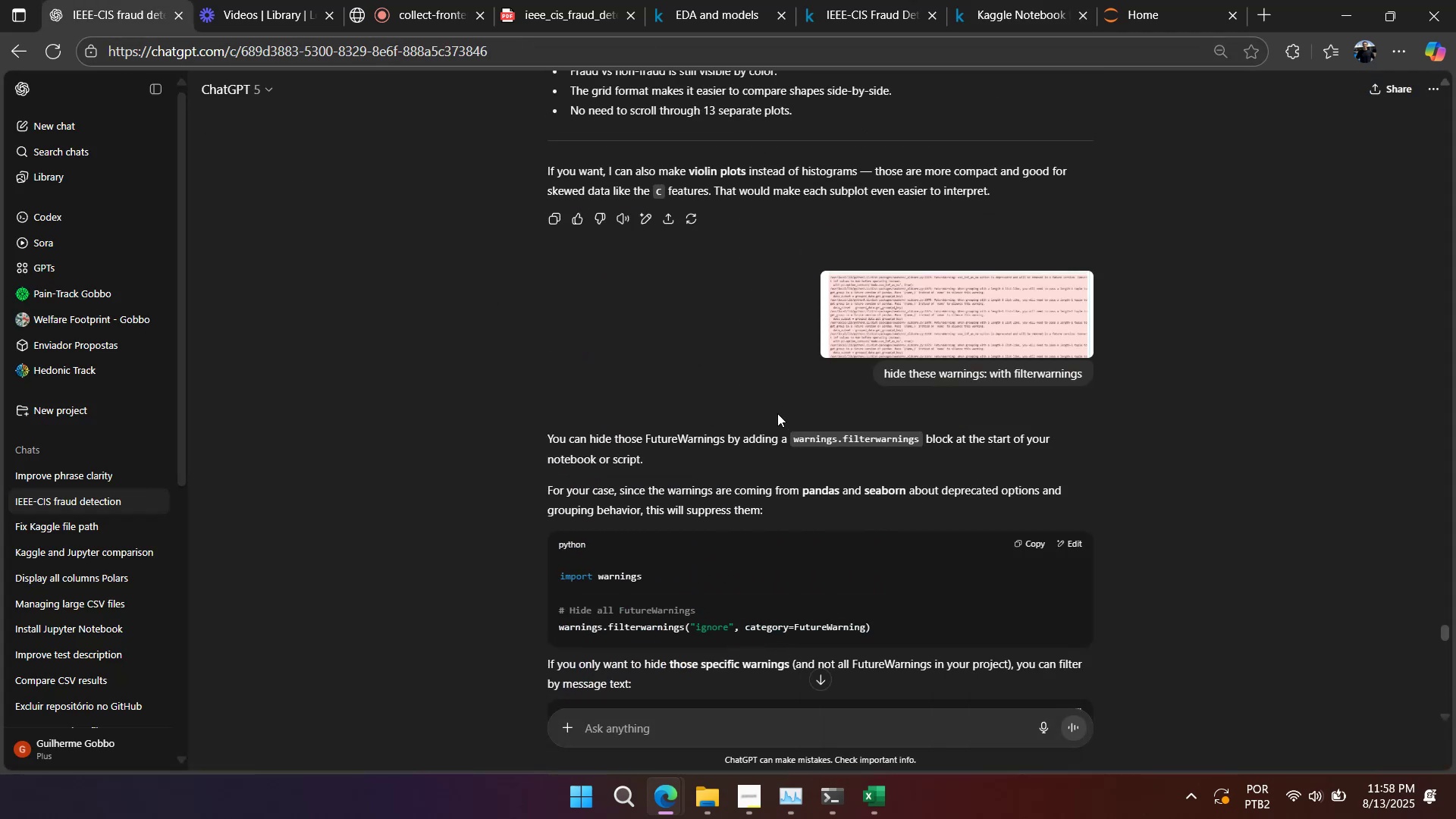 
scroll: coordinate [777, 413], scroll_direction: up, amount: 52.0
 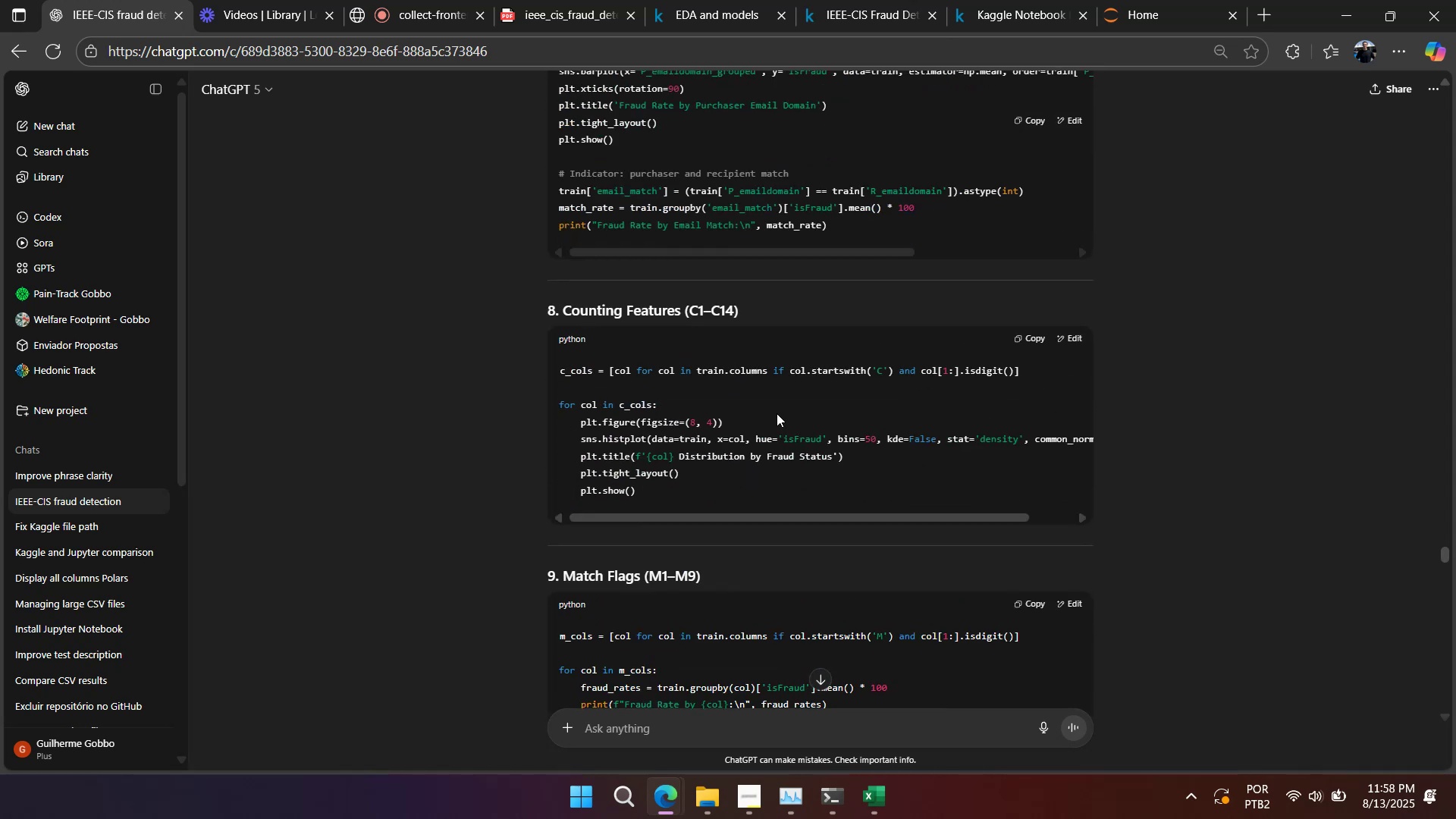 
scroll: coordinate [777, 413], scroll_direction: down, amount: 3.0
 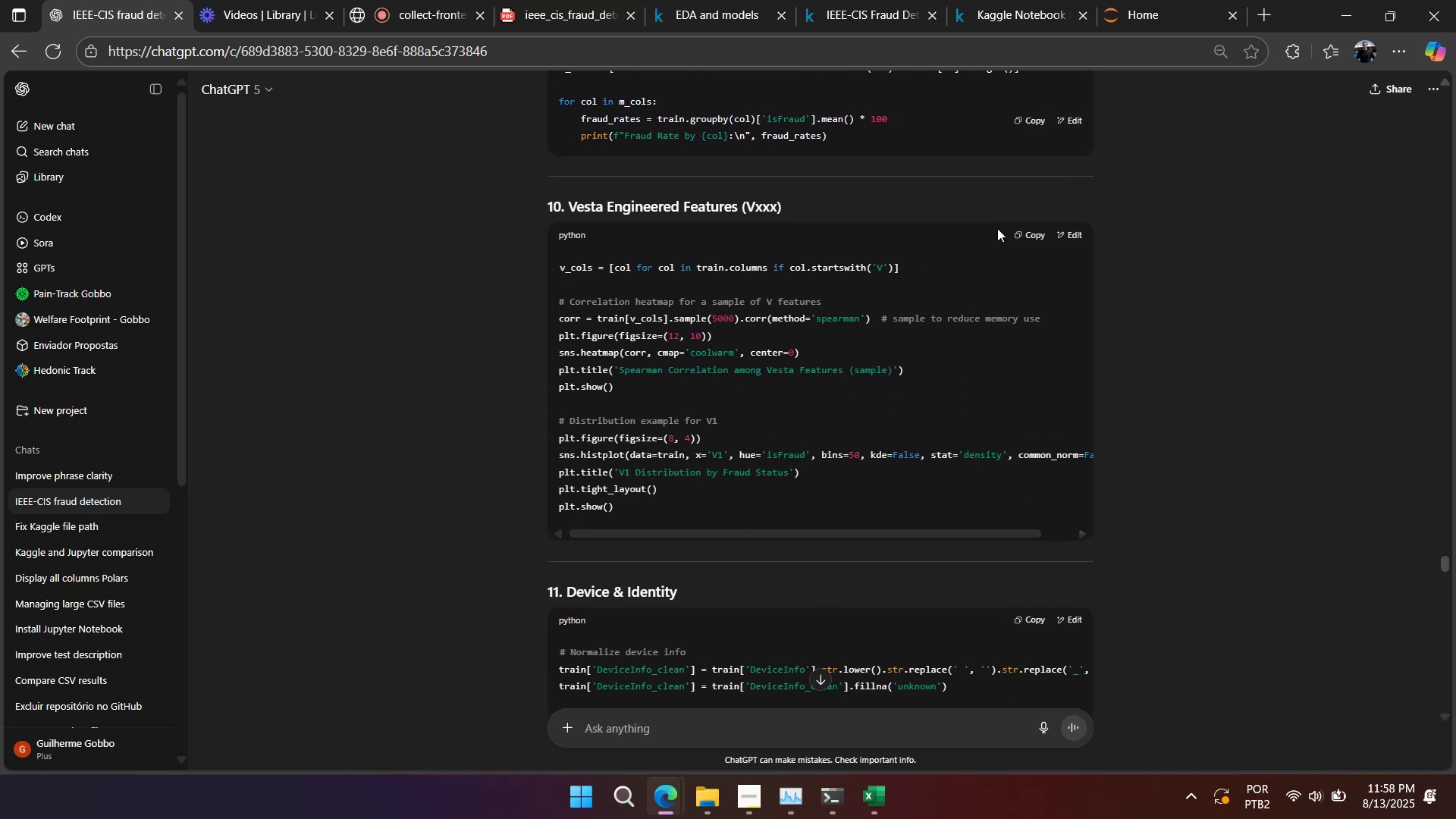 
left_click([1021, 234])
 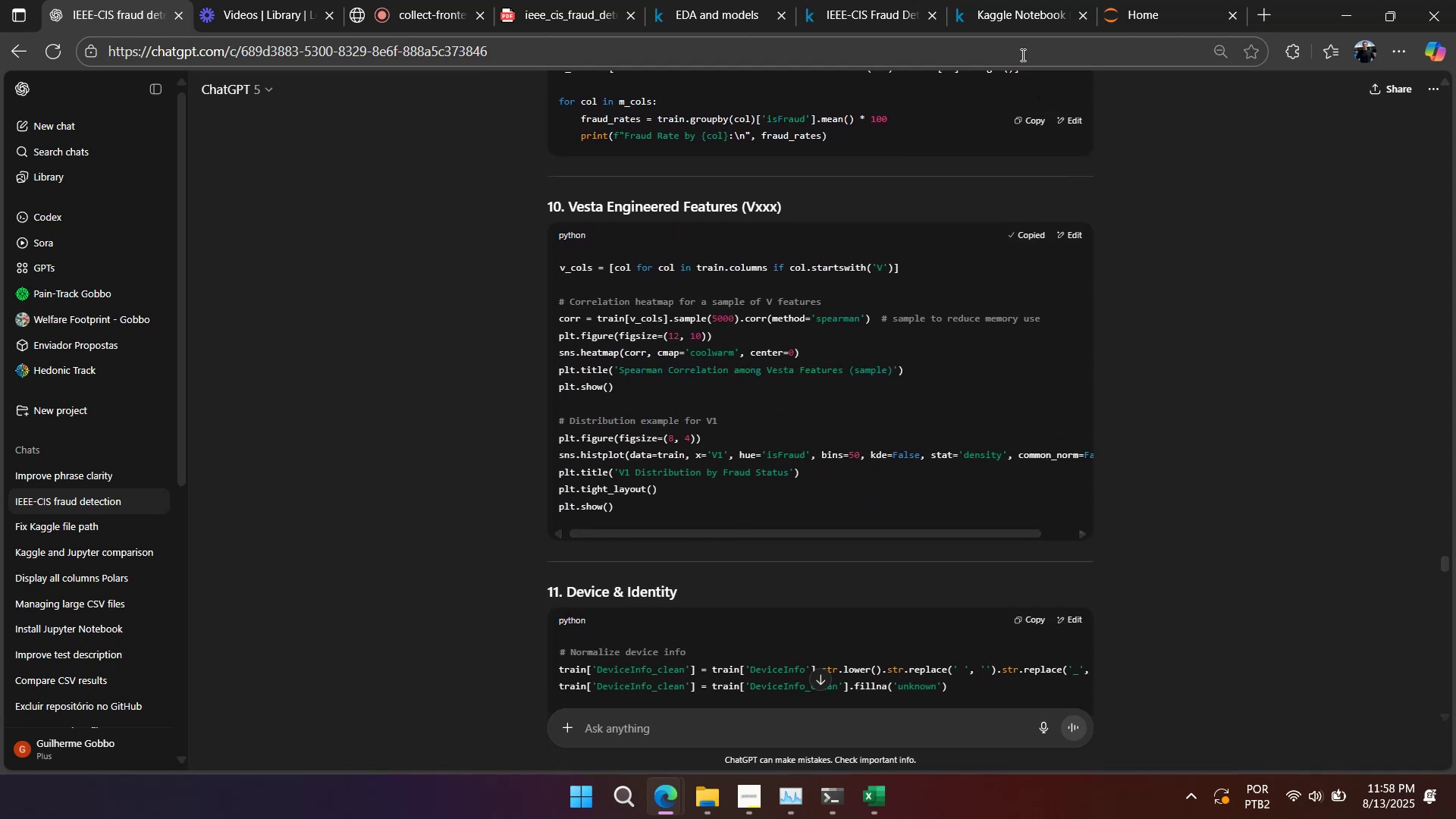 
mouse_move([973, 23])
 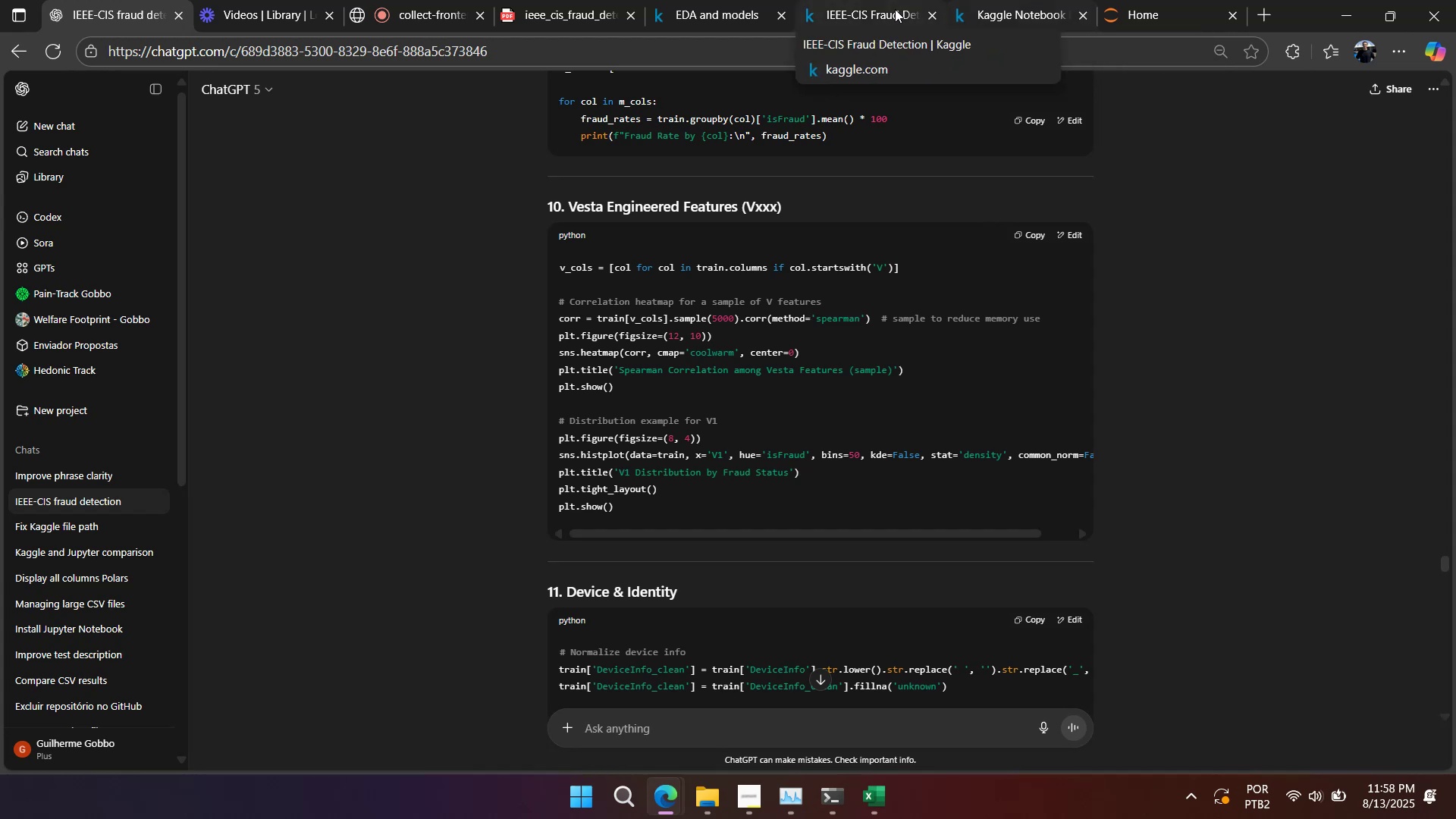 
left_click([893, 9])
 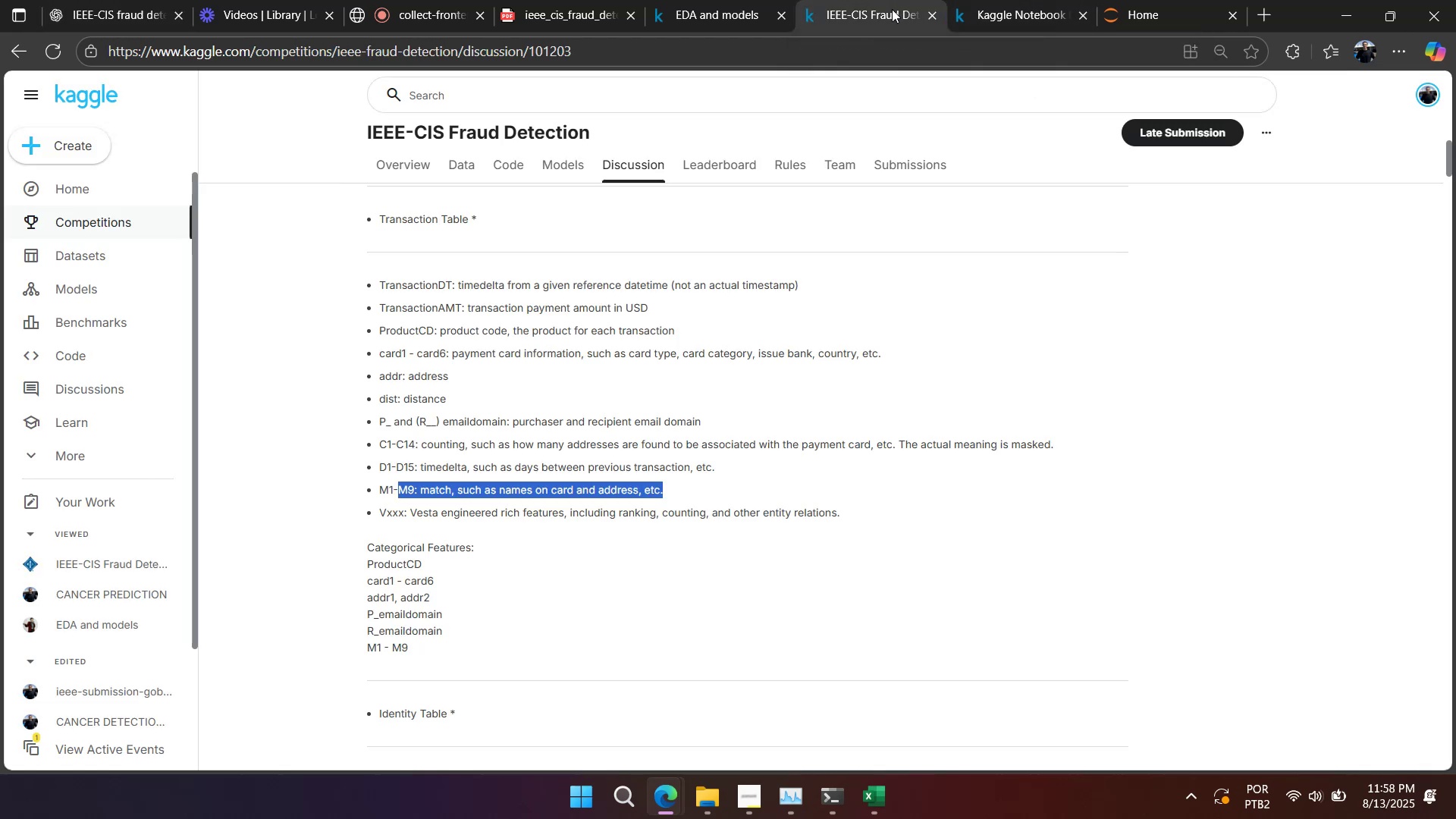 
left_click([982, 5])
 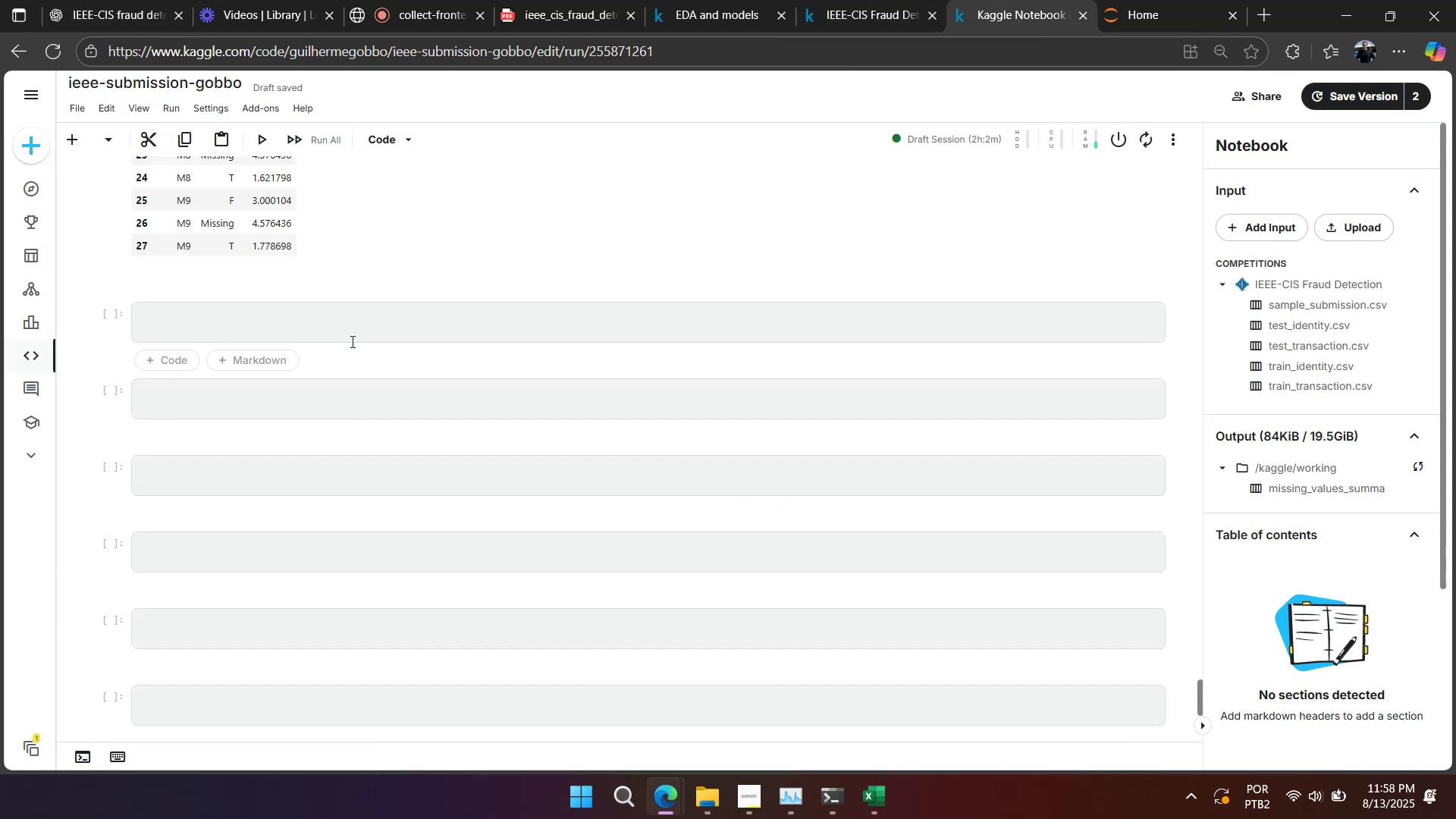 
left_click([265, 392])
 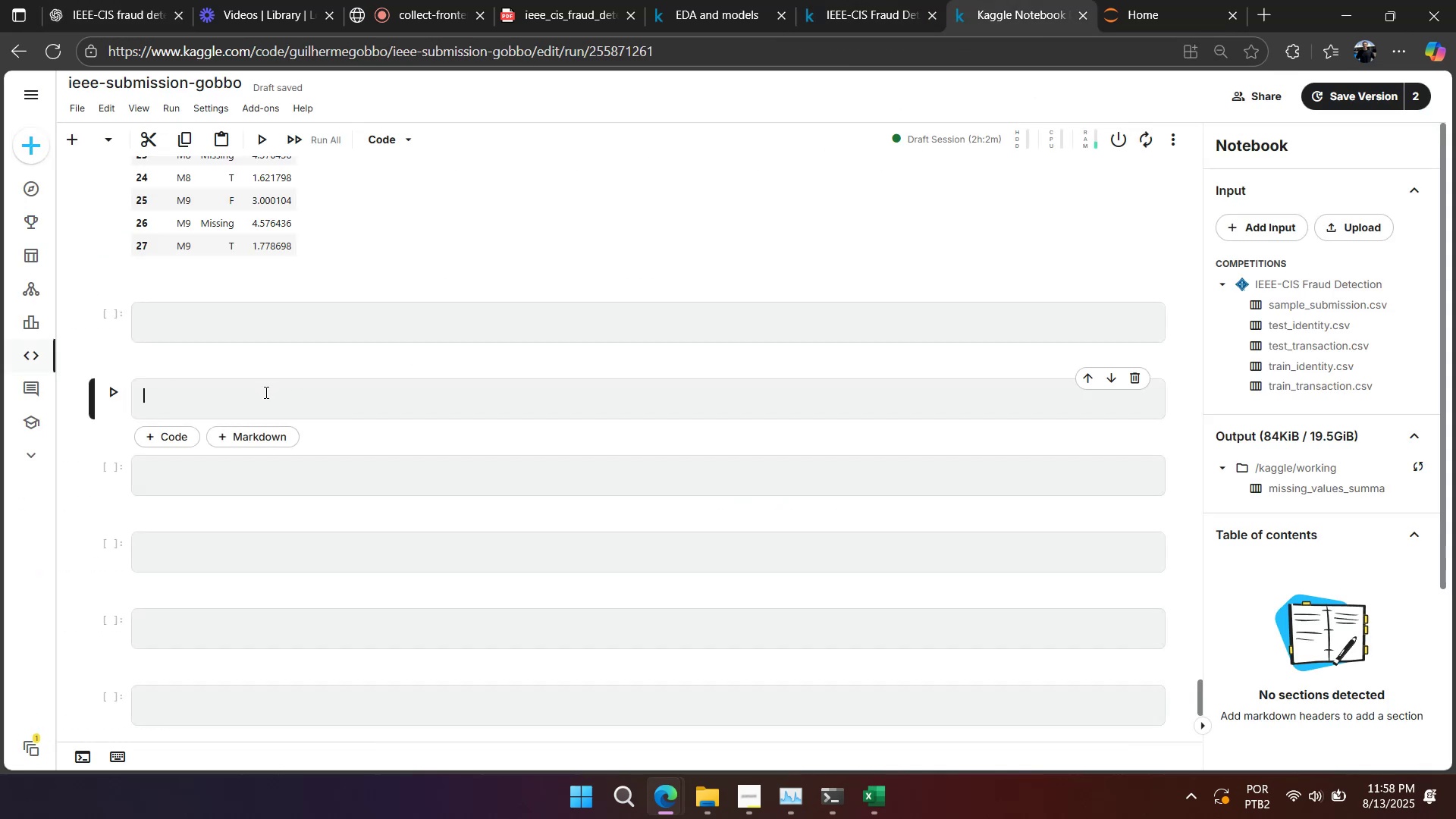 
key(Control+V)
 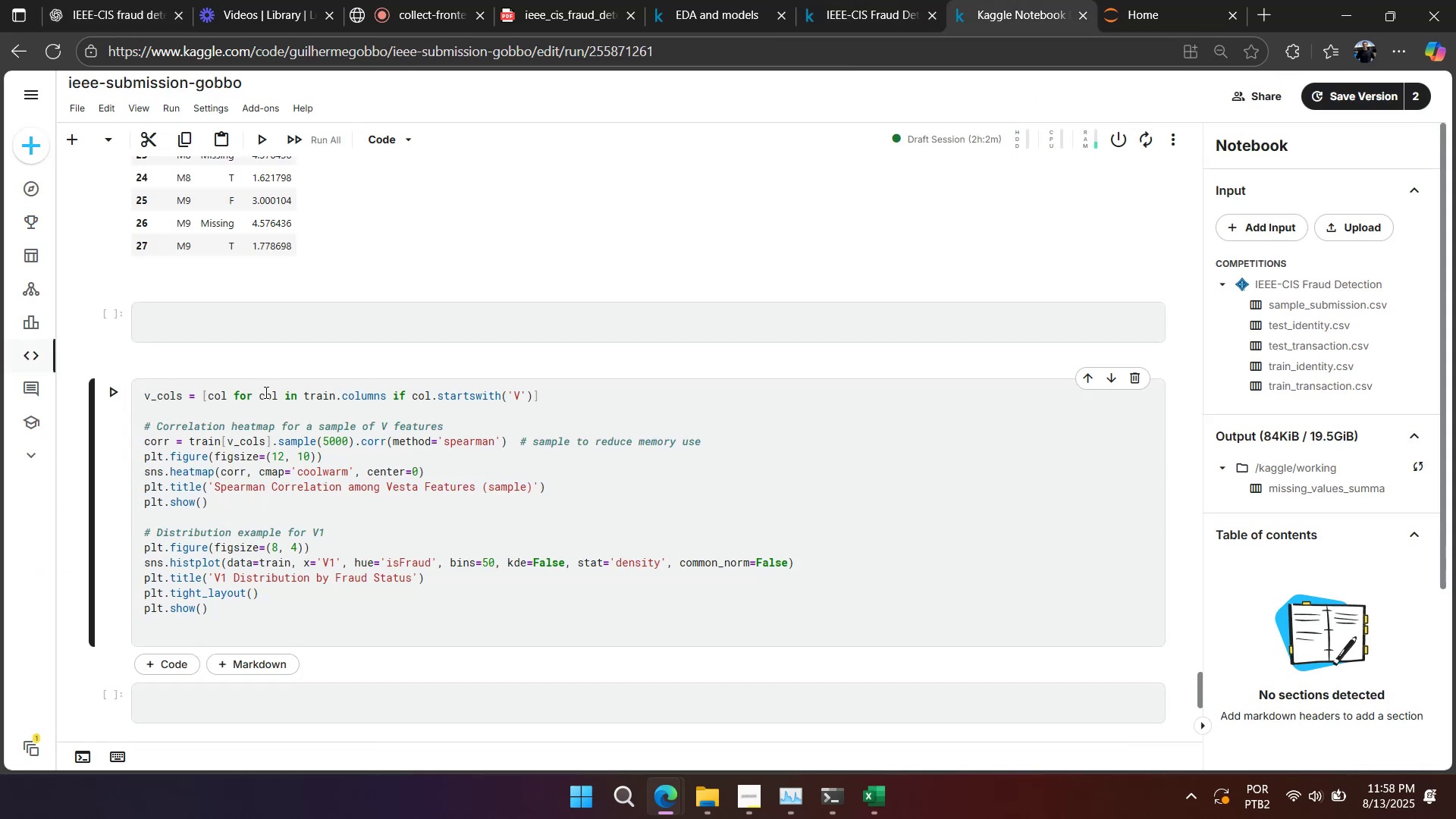 
key(Enter)
 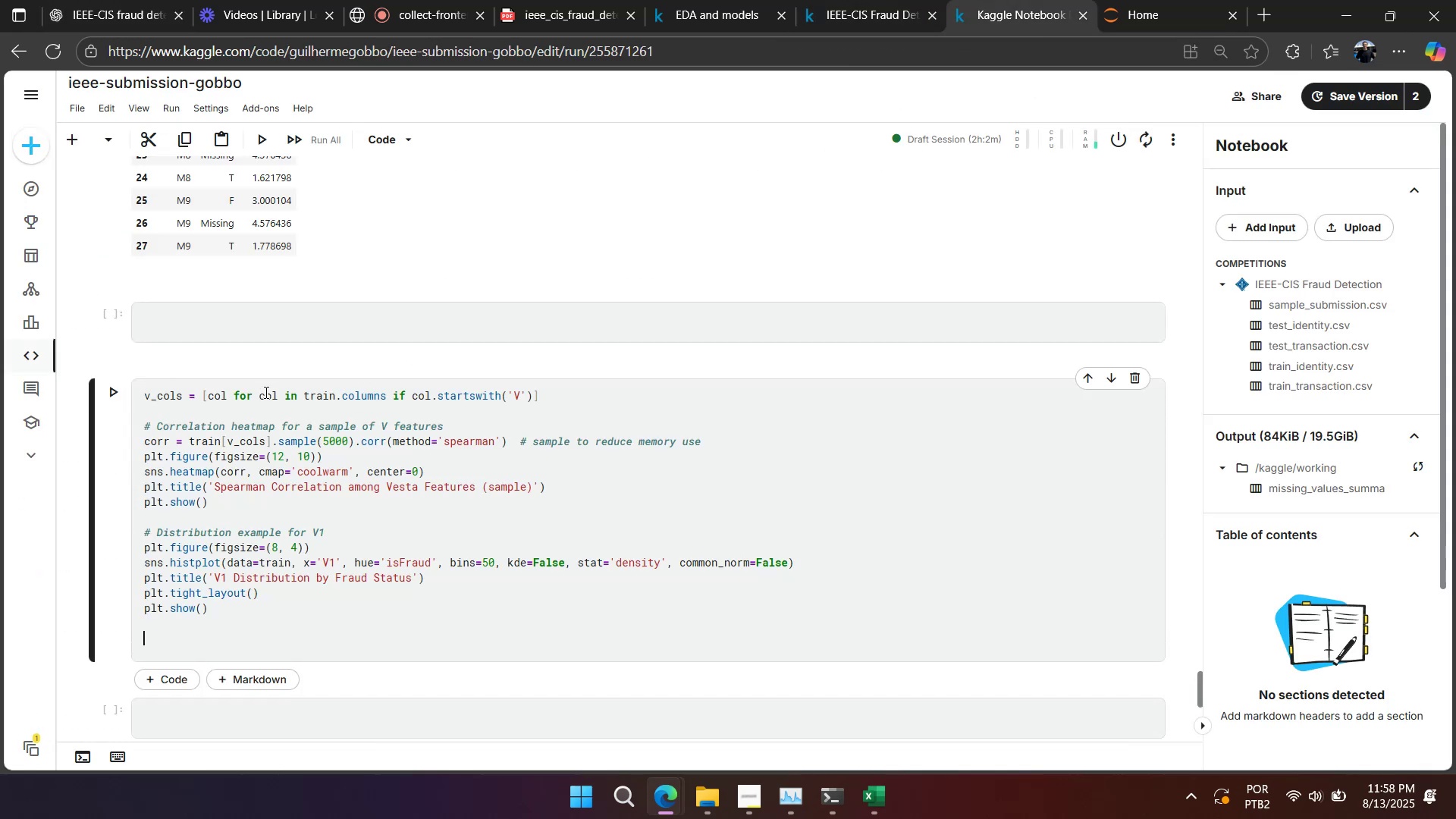 
key(Shift+ShiftLeft)
 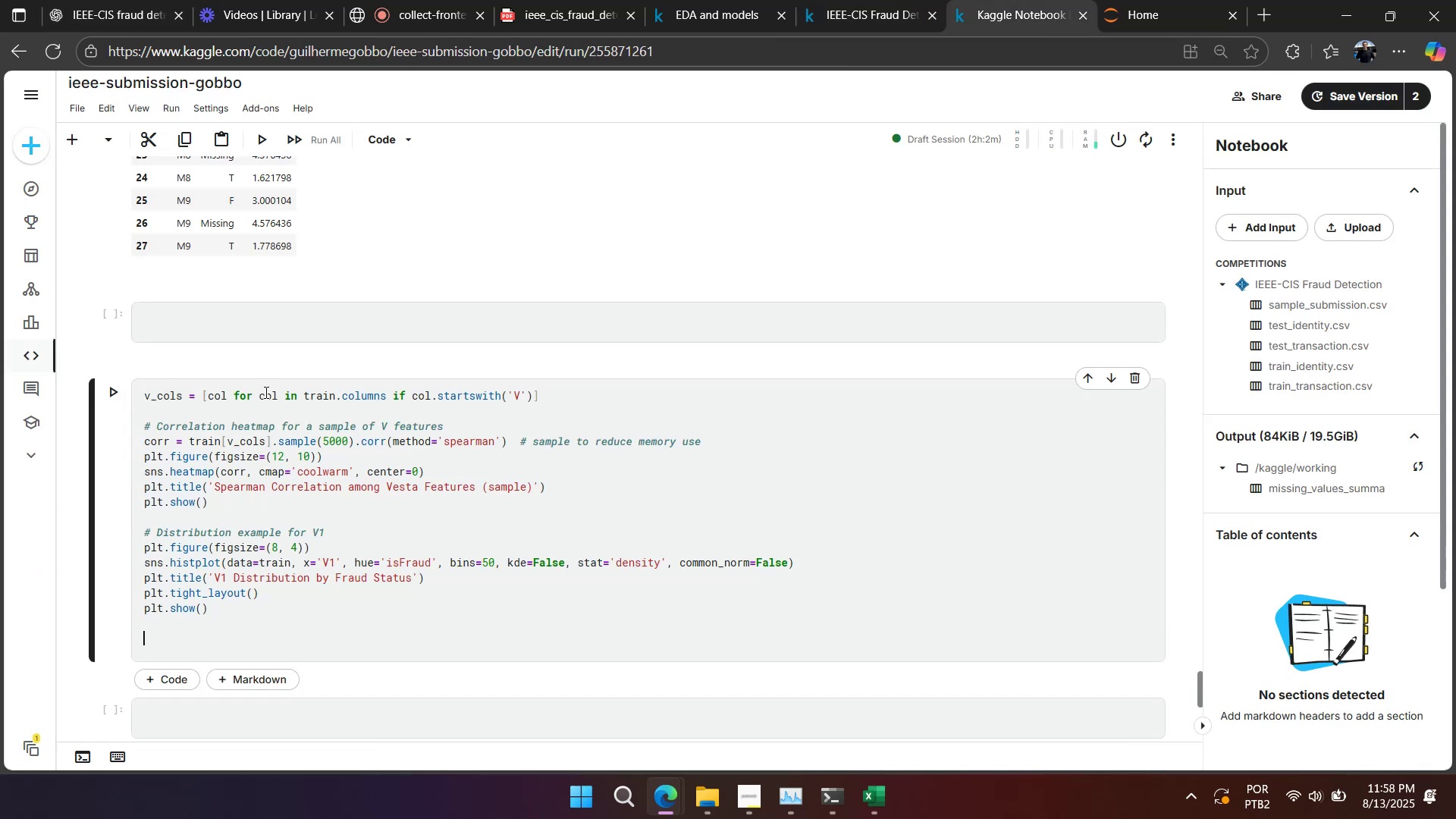 
key(Backspace)
 